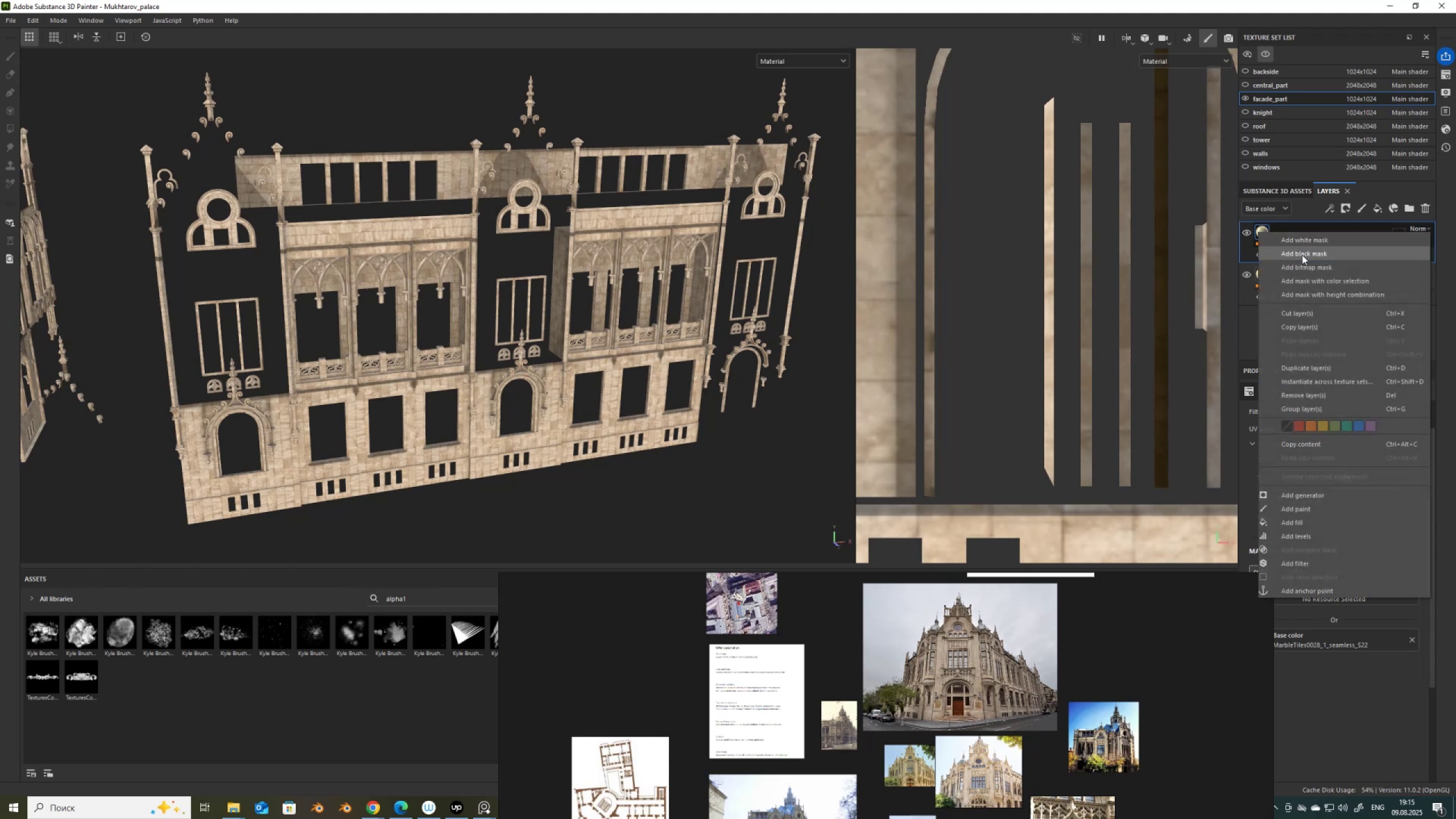 
left_click([1302, 255])
 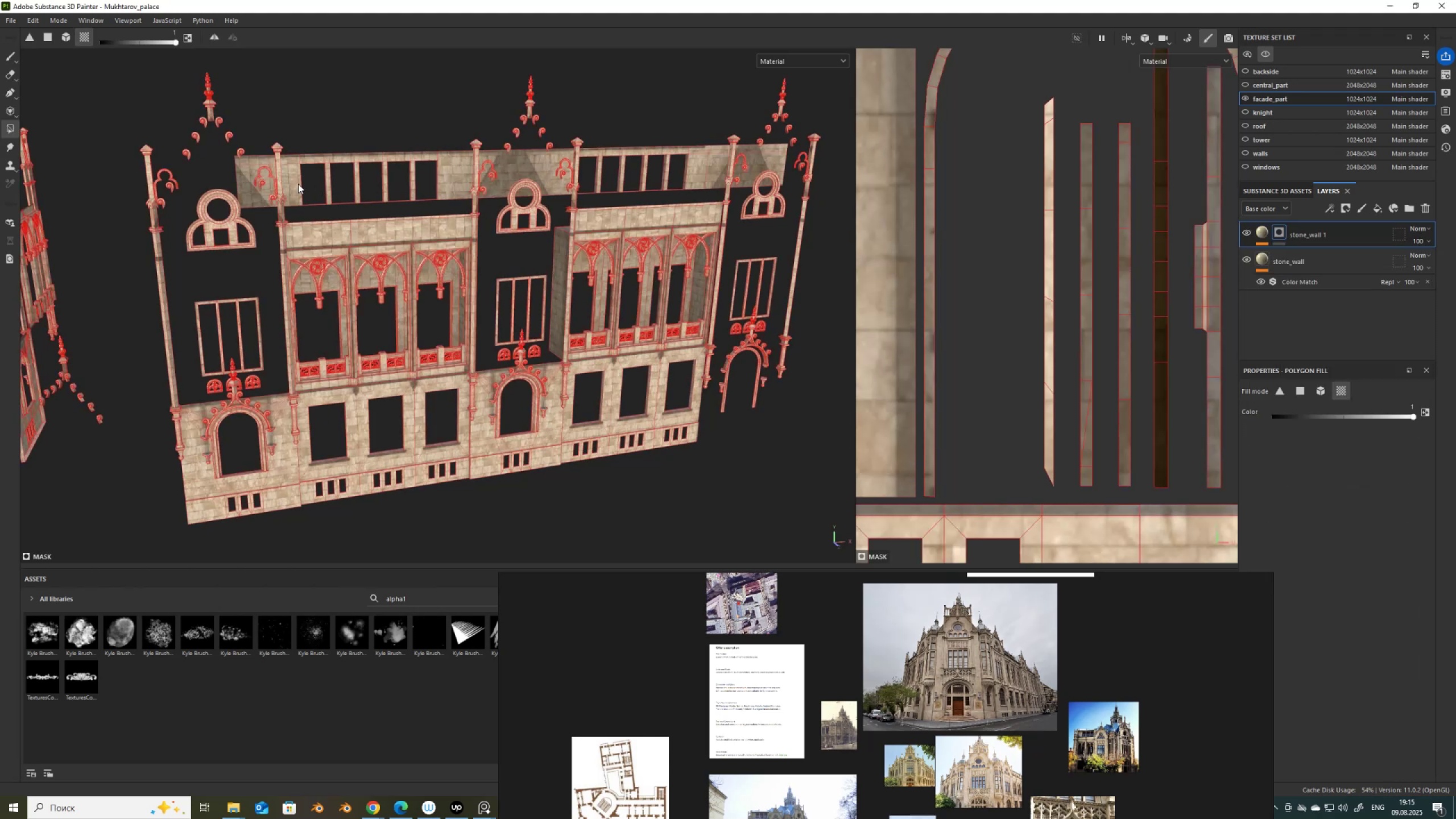 
left_click([293, 178])
 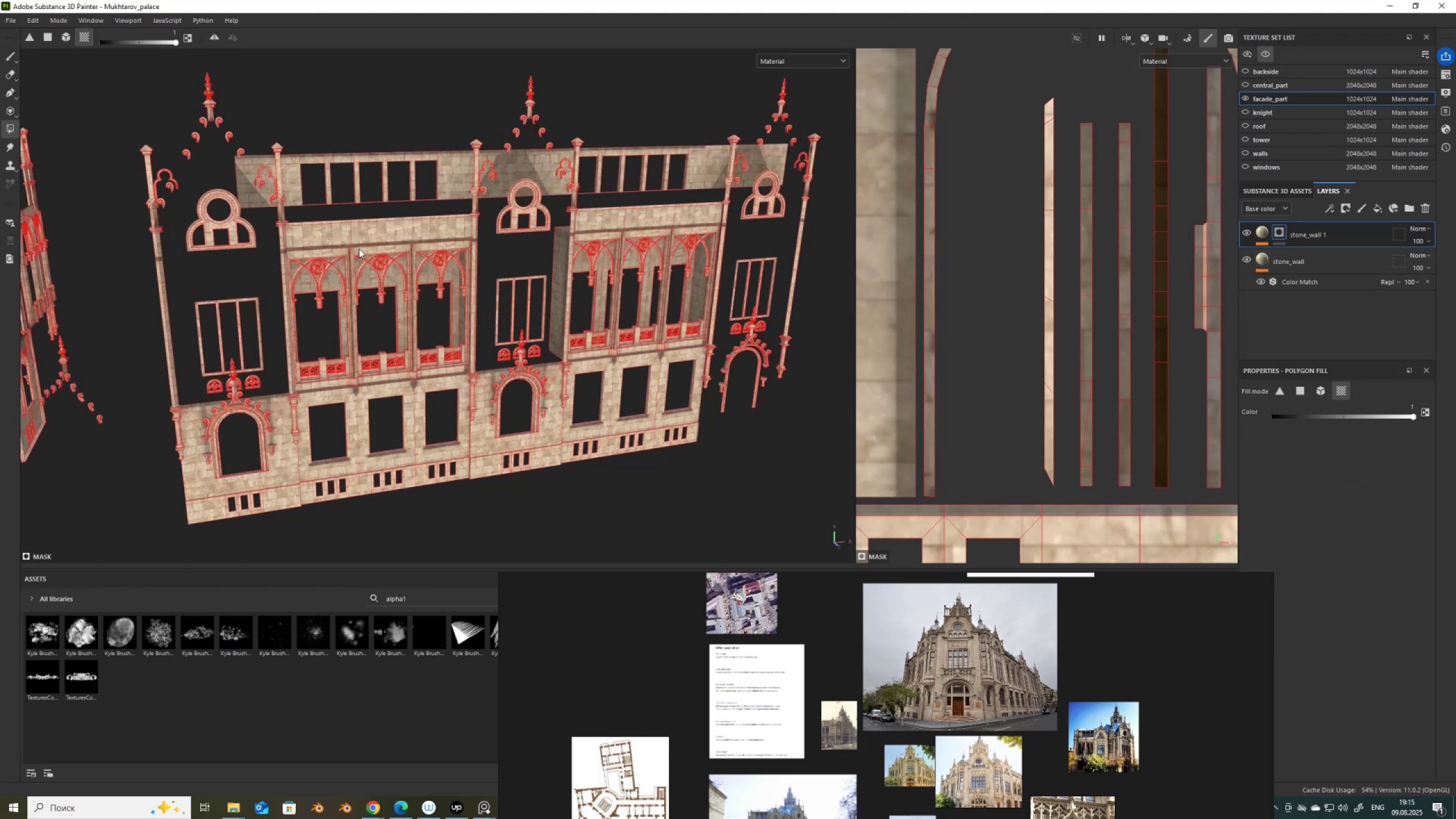 
left_click([369, 235])
 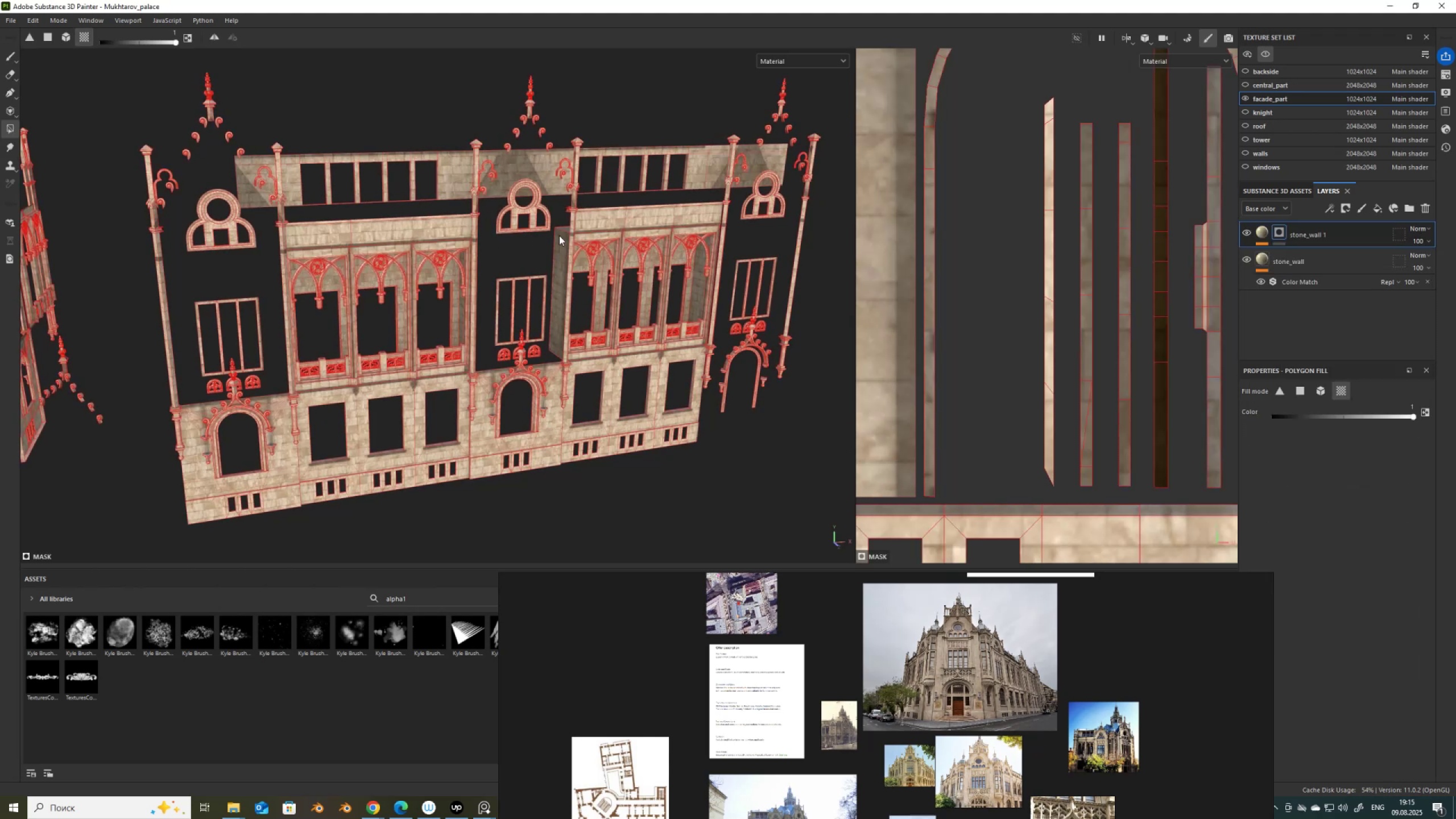 
scroll: coordinate [702, 249], scroll_direction: up, amount: 2.0
 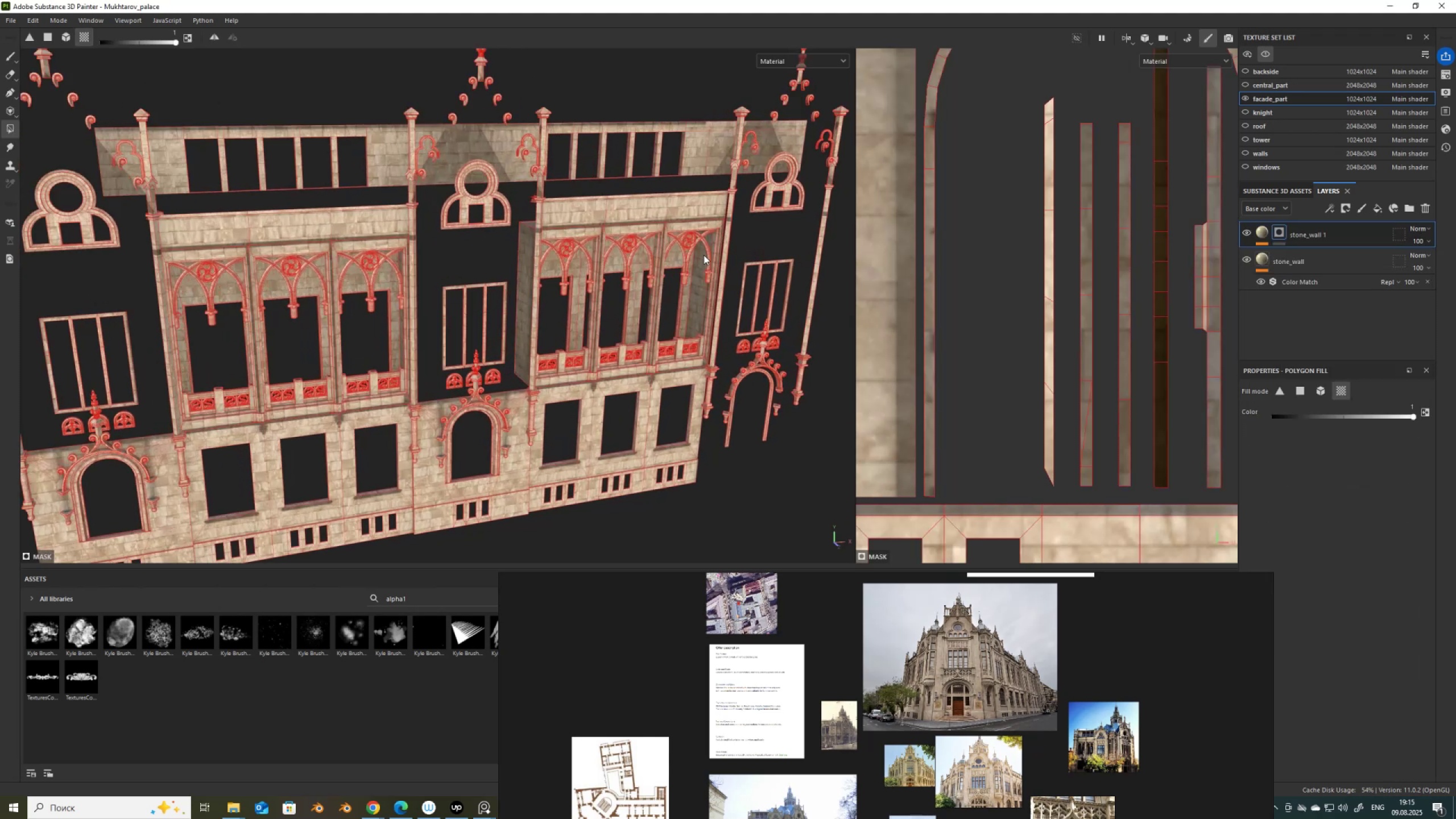 
hold_key(key=AltLeft, duration=1.5)
 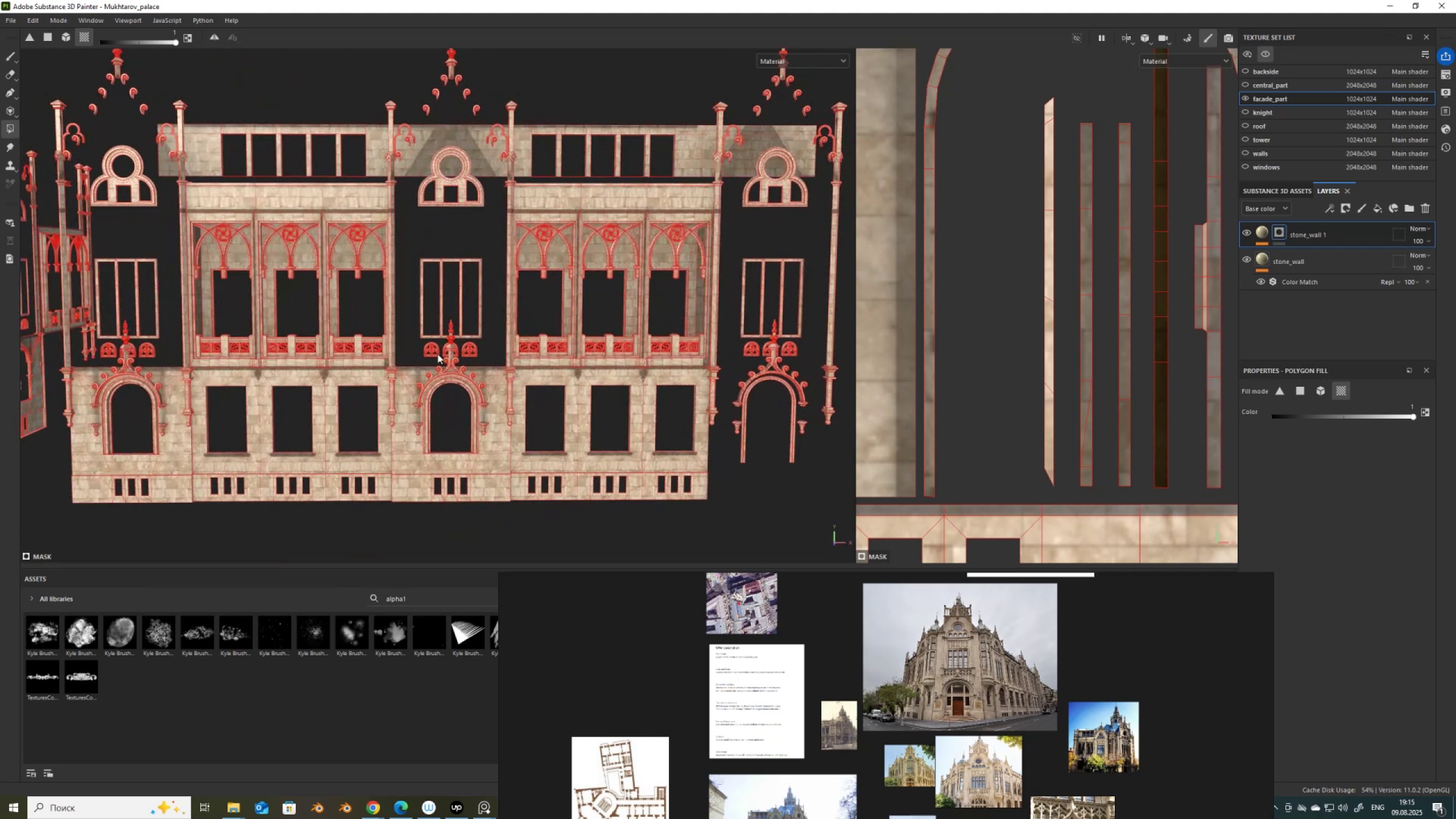 
hold_key(key=AltLeft, duration=1.51)
 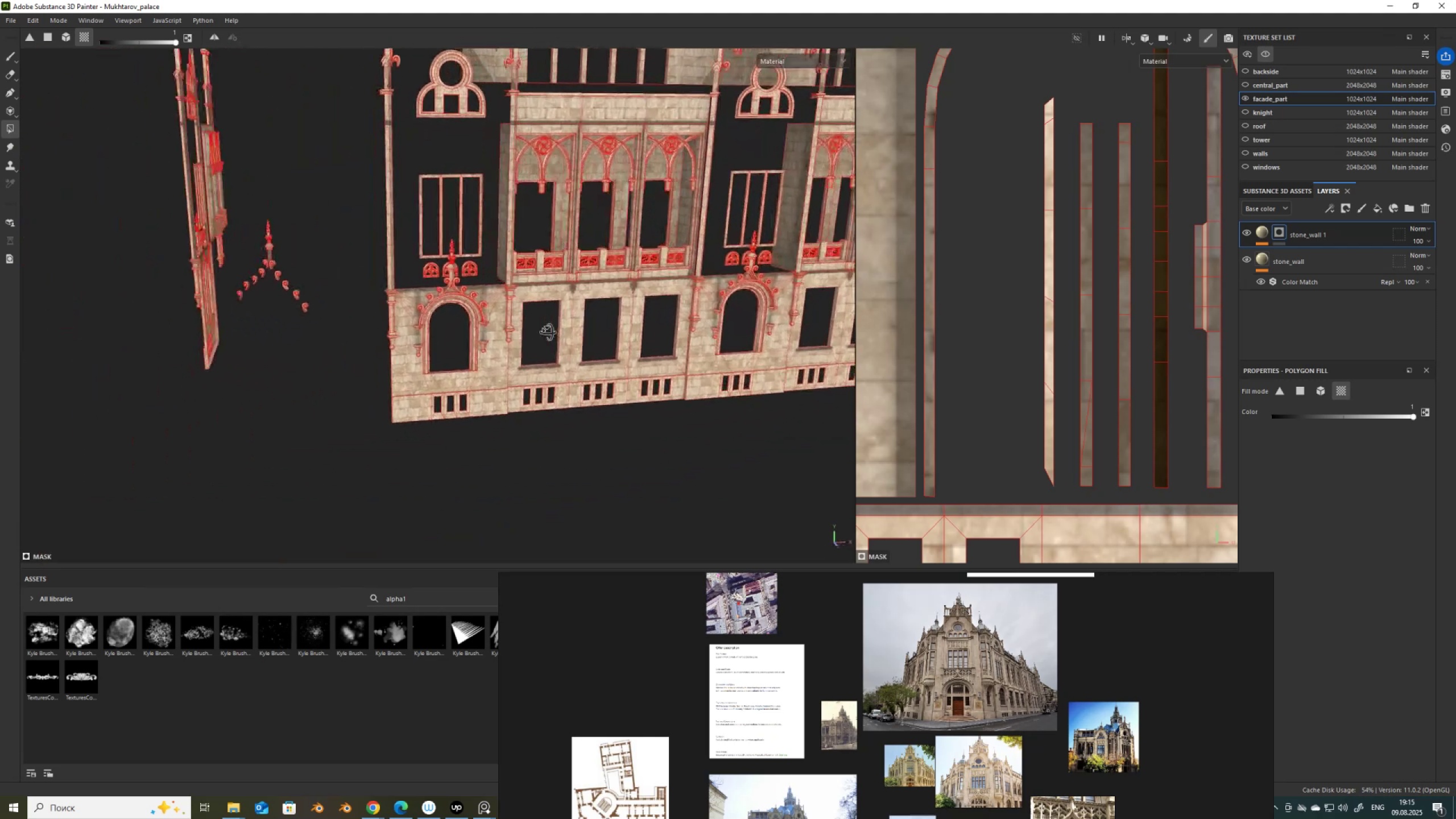 
hold_key(key=AltLeft, duration=0.82)
 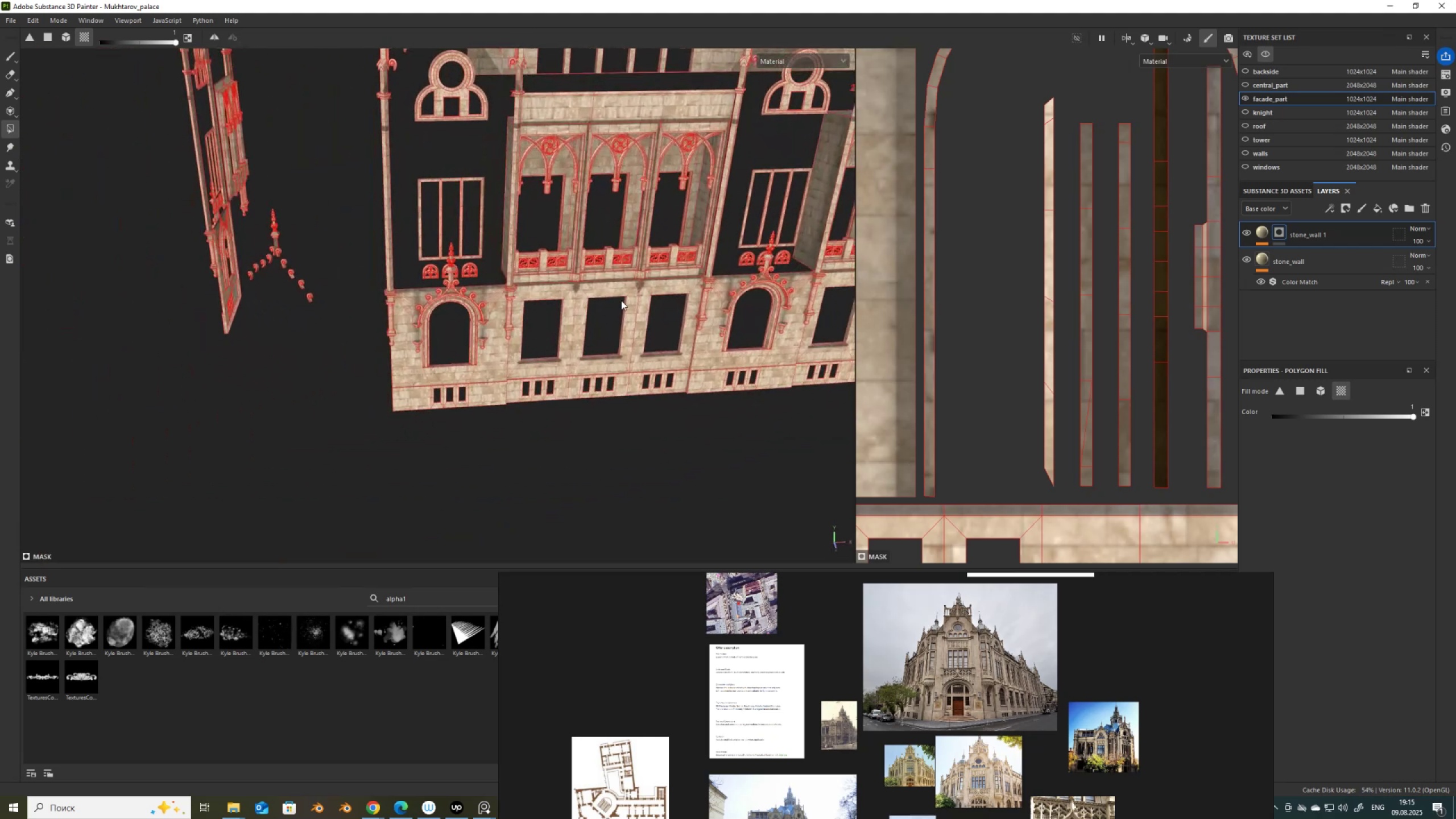 
scroll: coordinate [613, 291], scroll_direction: up, amount: 6.0
 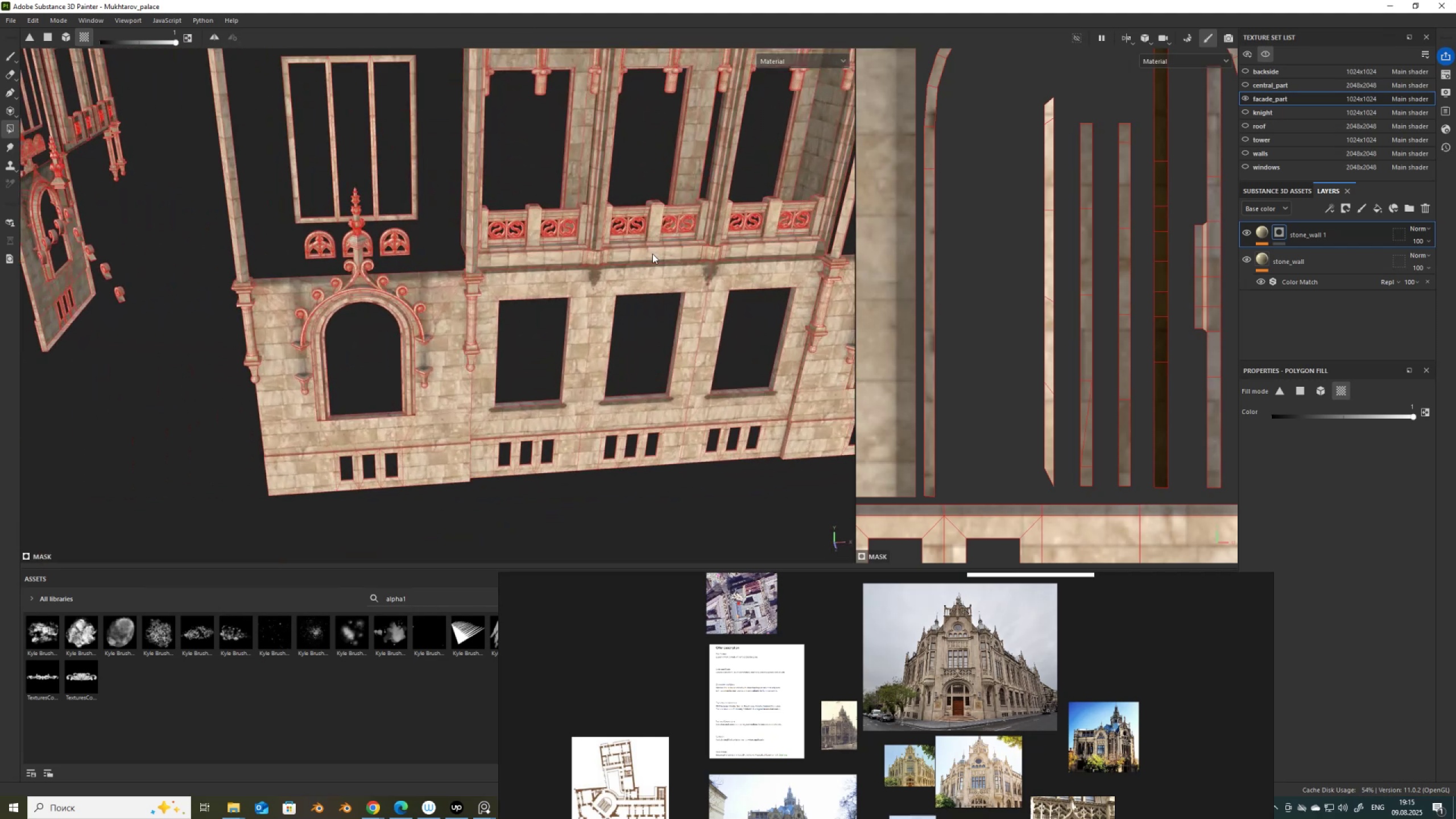 
left_click([652, 255])
 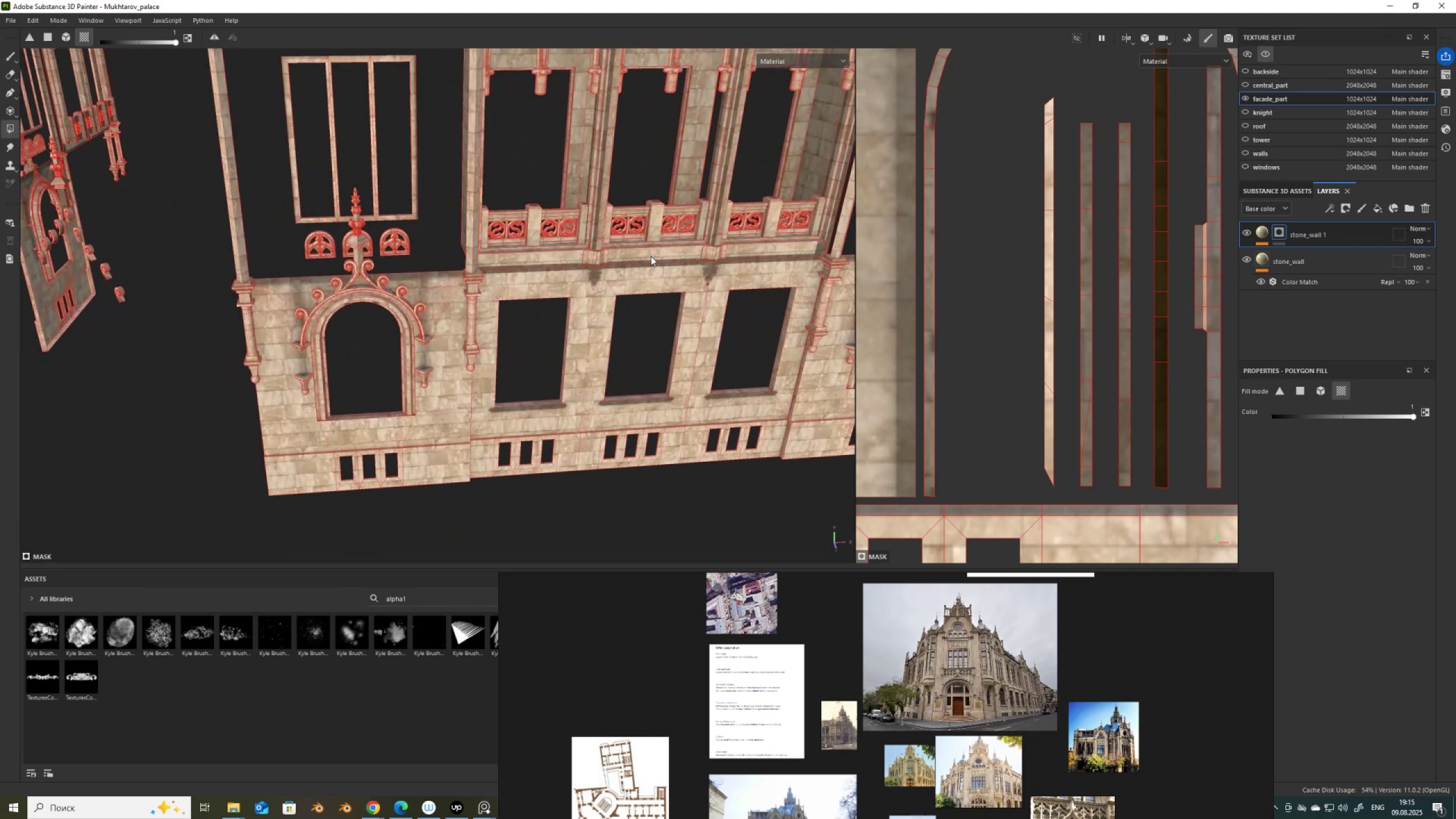 
scroll: coordinate [648, 259], scroll_direction: down, amount: 4.0
 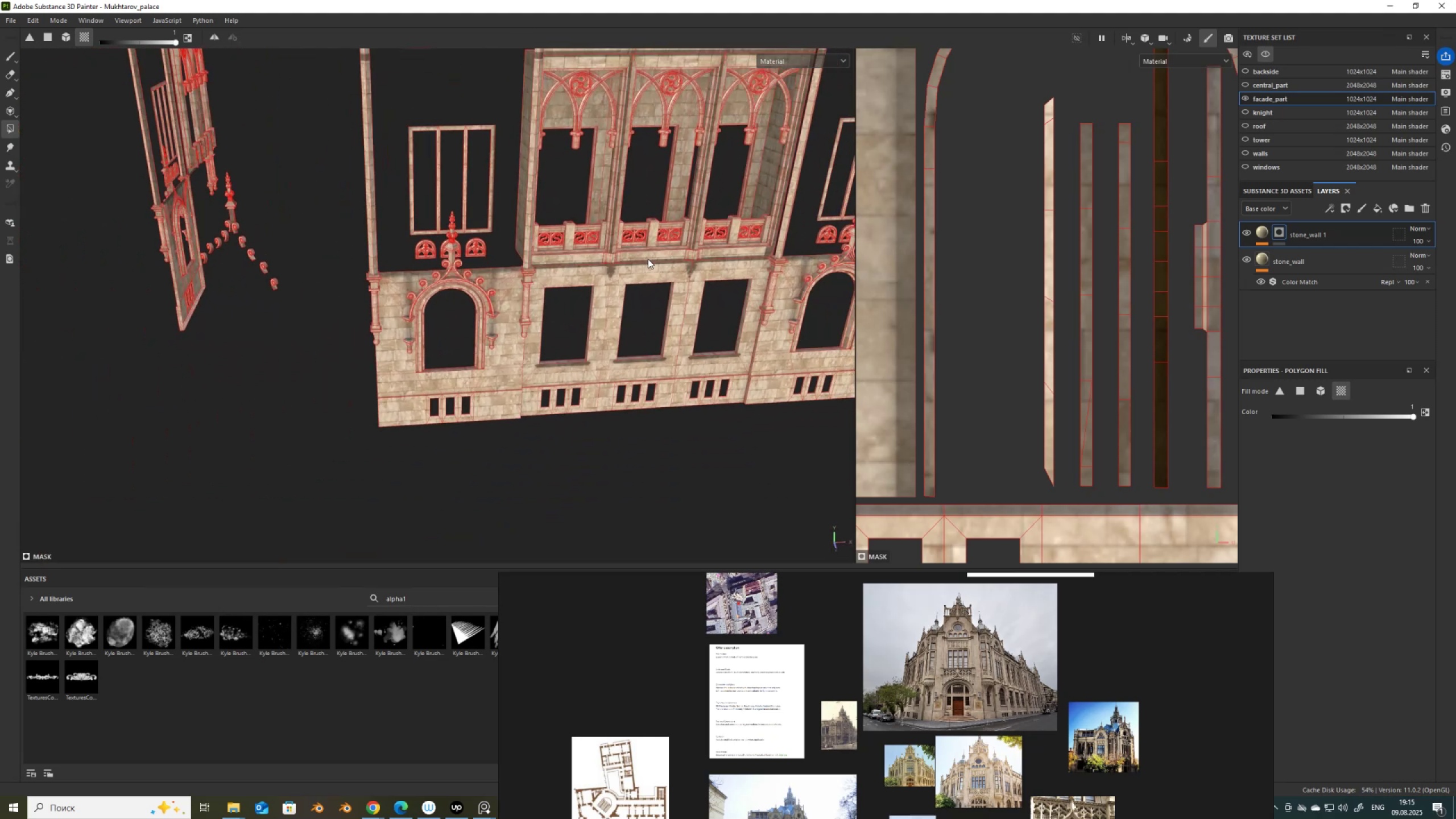 
hold_key(key=AltLeft, duration=1.5)
 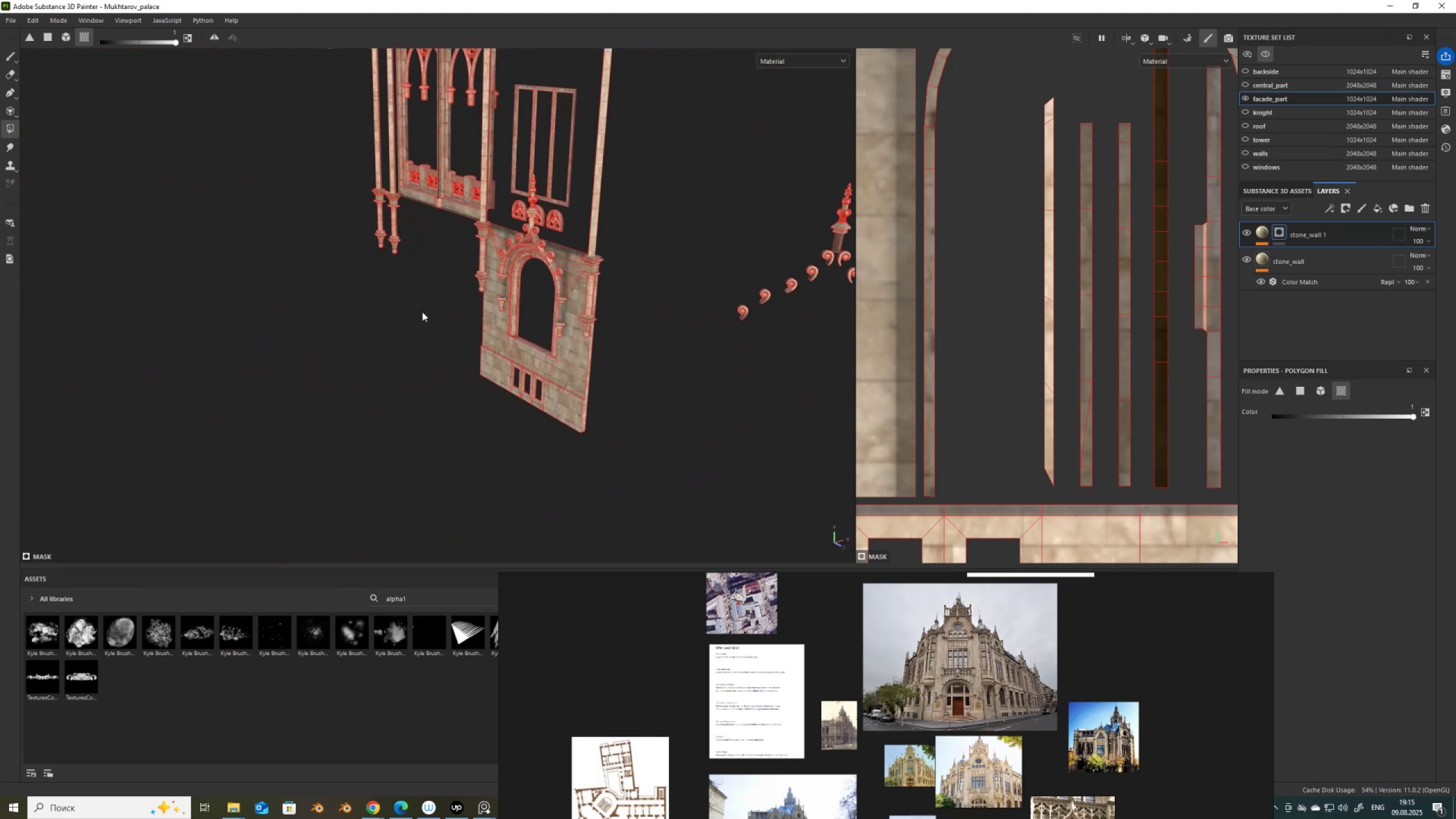 
hold_key(key=AltLeft, duration=1.51)
 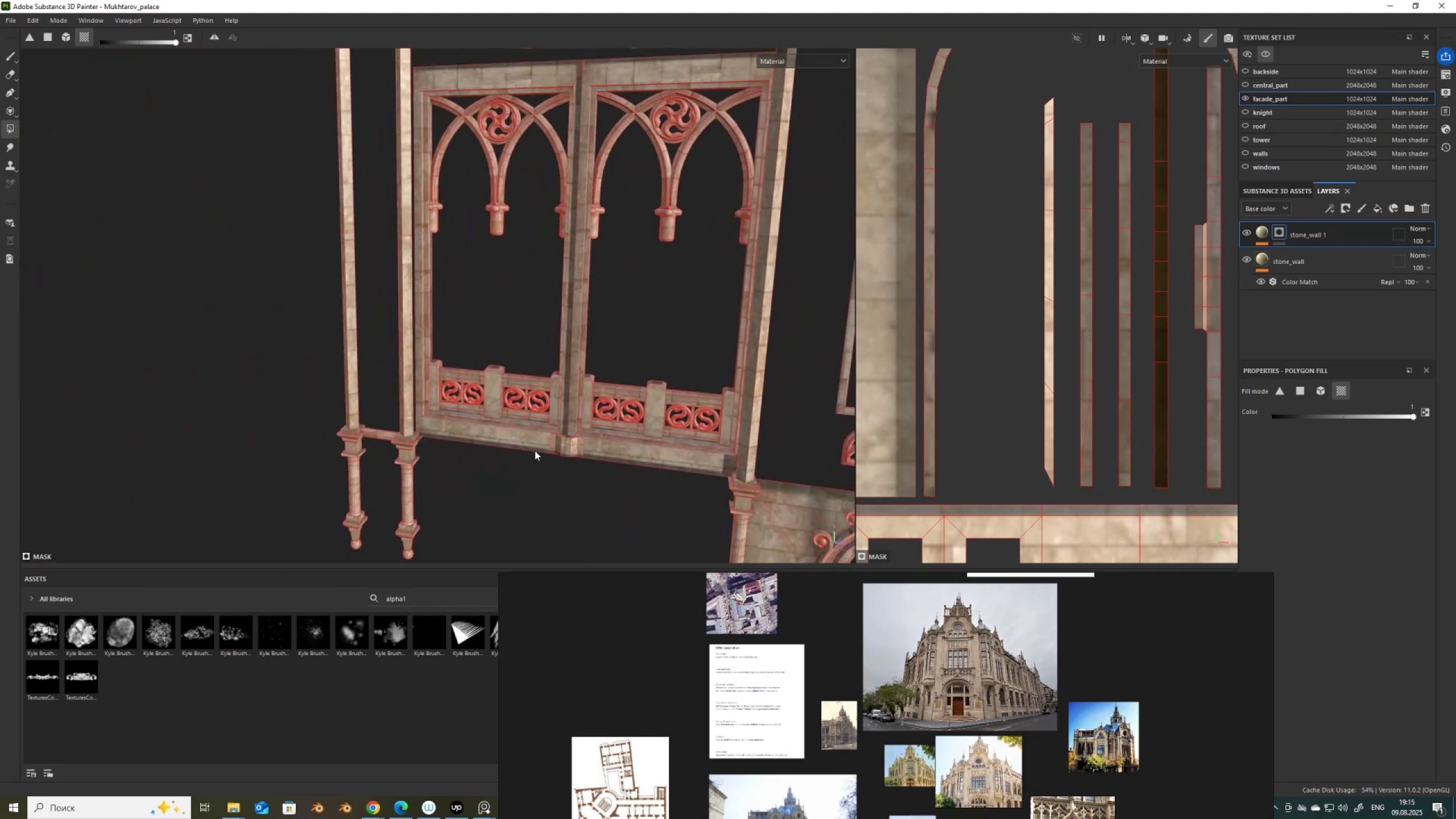 
hold_key(key=AltLeft, duration=1.11)
 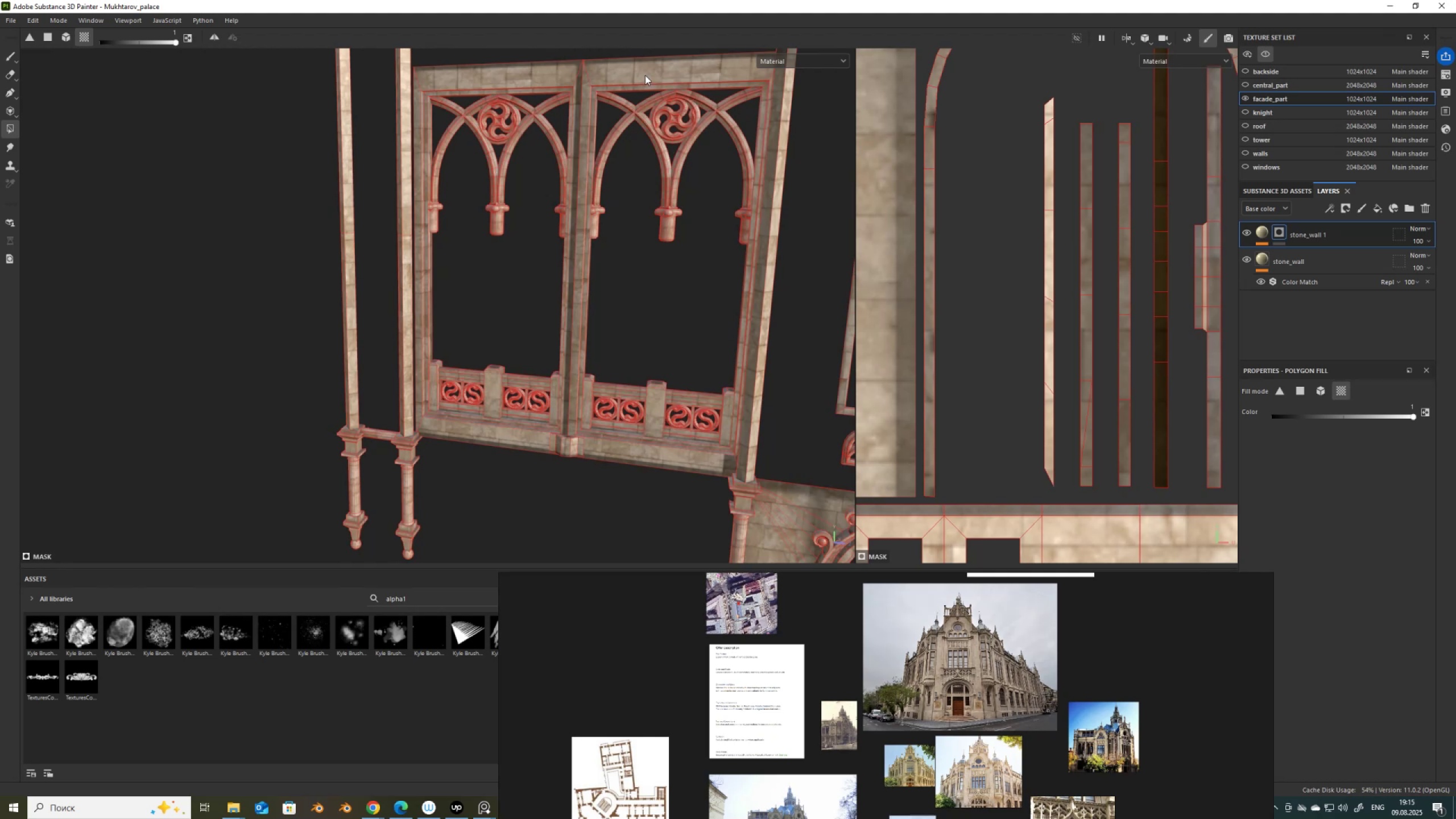 
left_click([645, 75])
 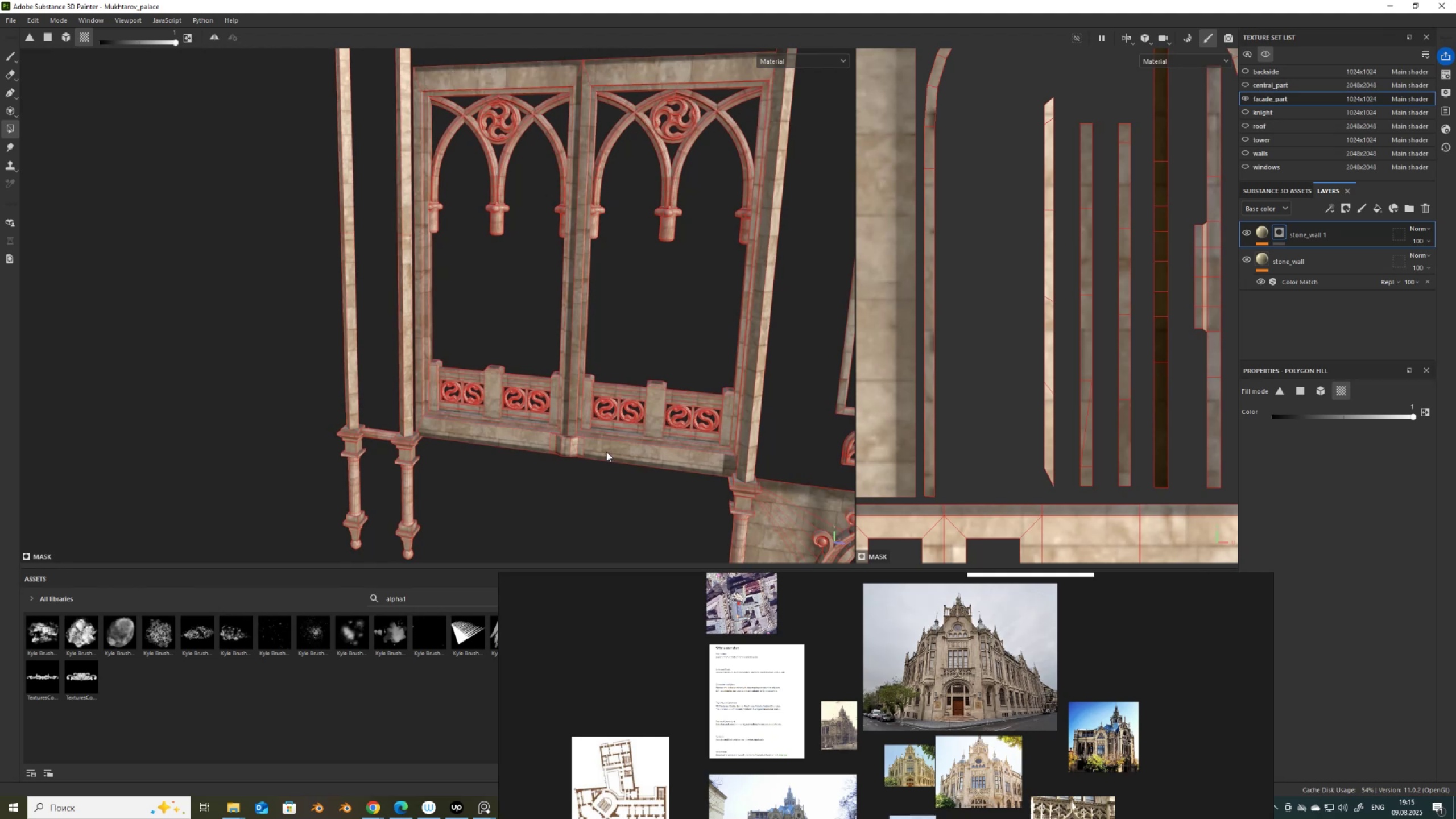 
left_click([610, 445])
 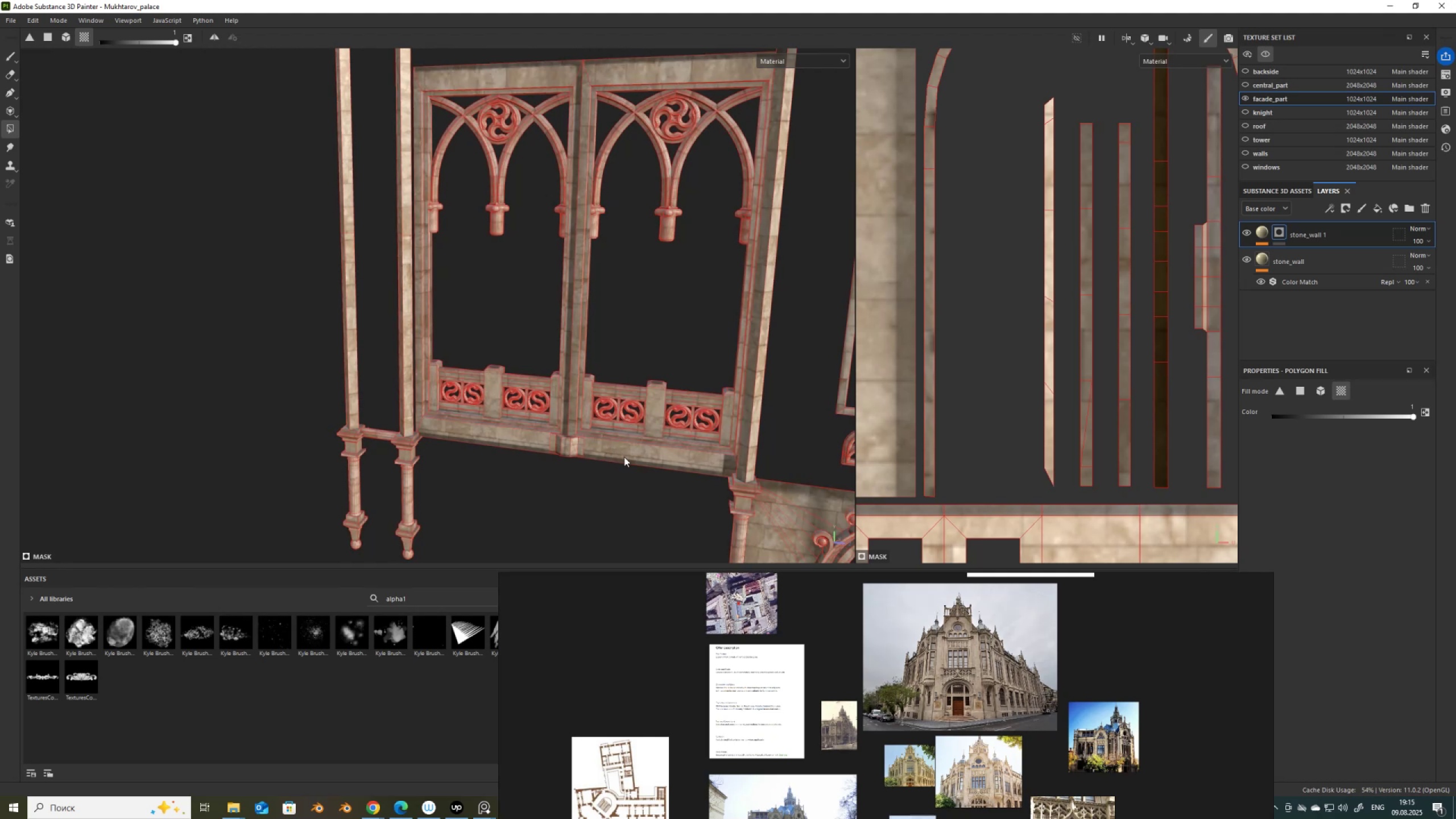 
left_click([633, 455])
 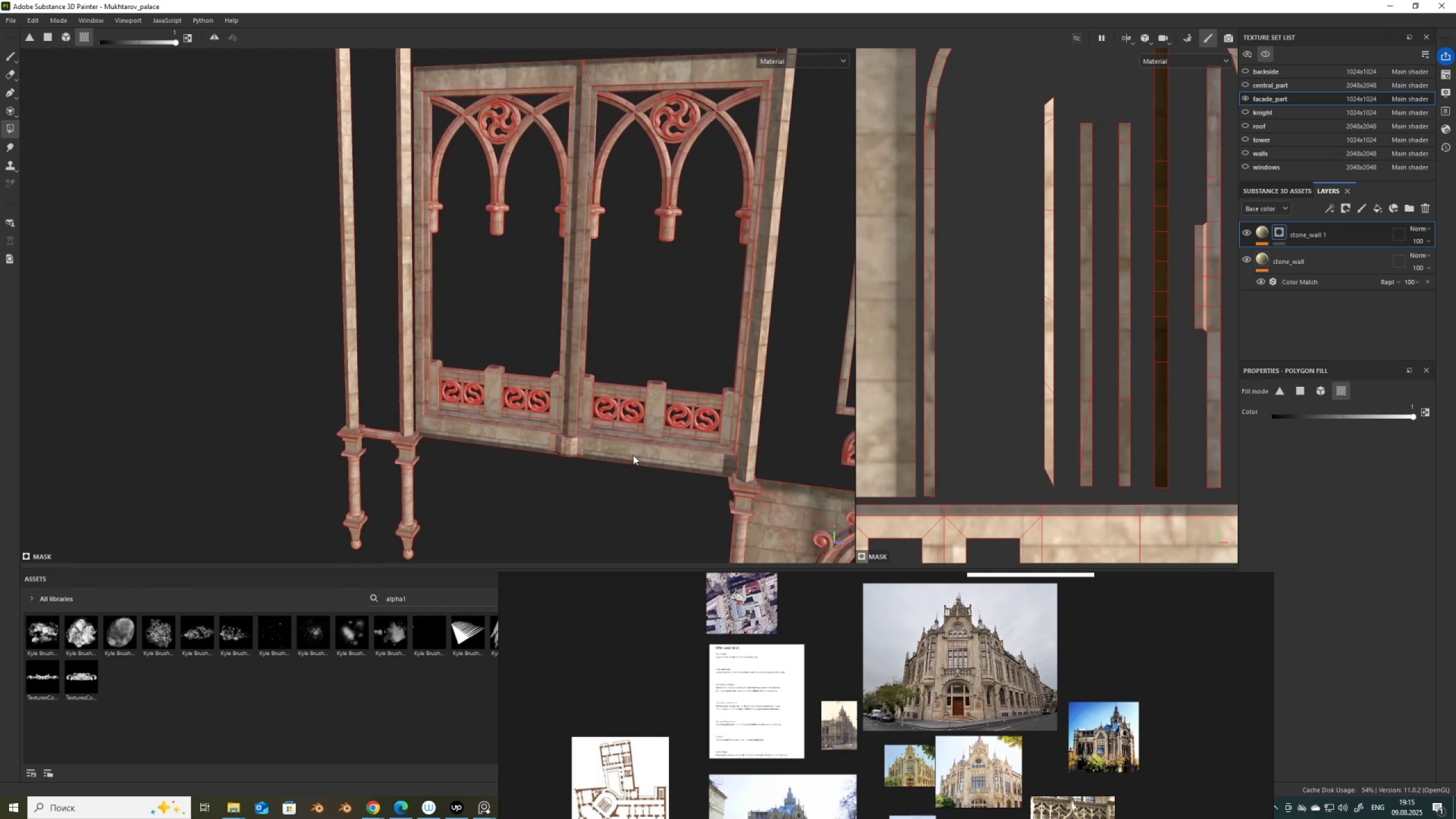 
hold_key(key=ControlLeft, duration=0.47)
 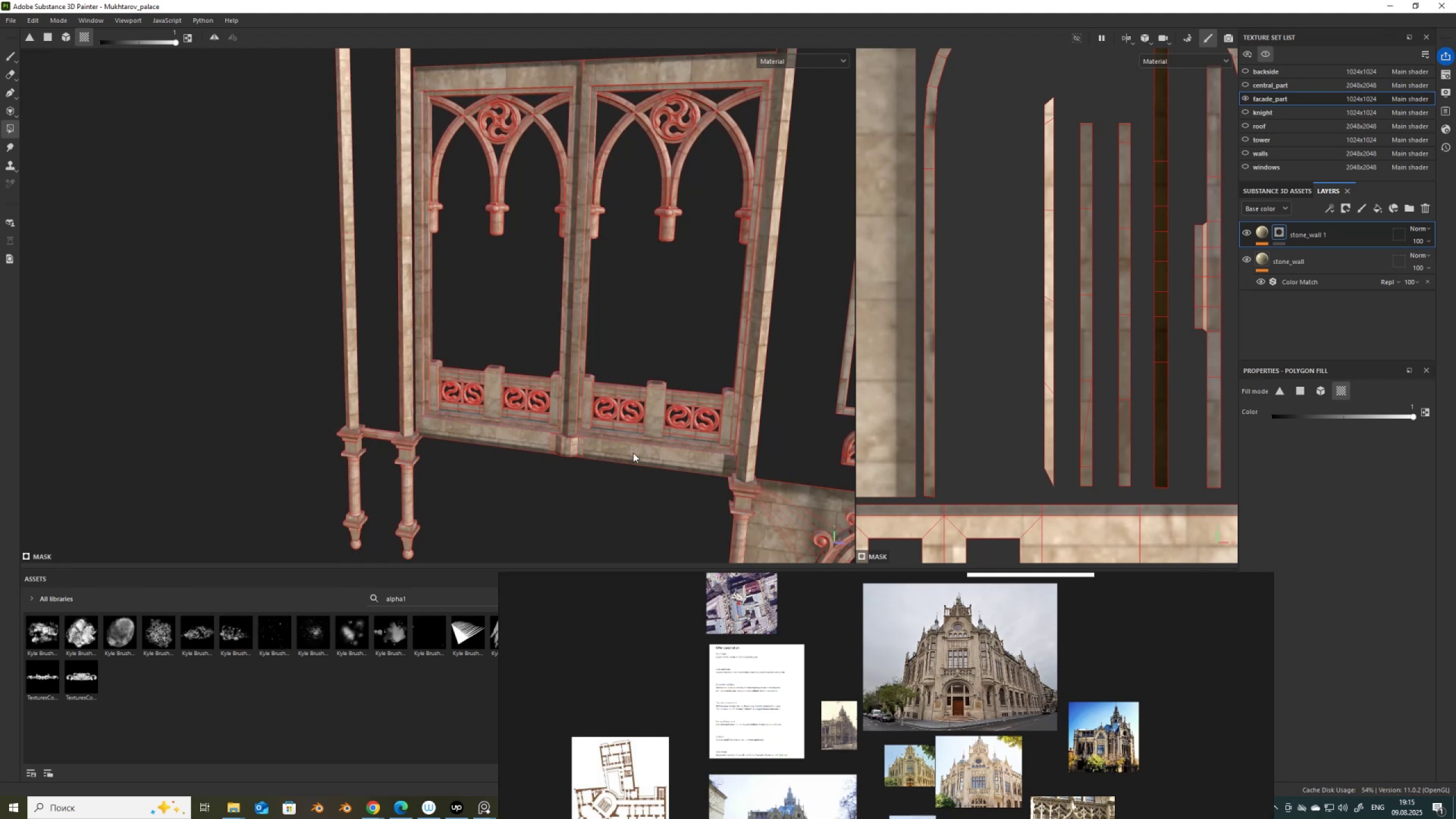 
scroll: coordinate [563, 415], scroll_direction: down, amount: 3.0
 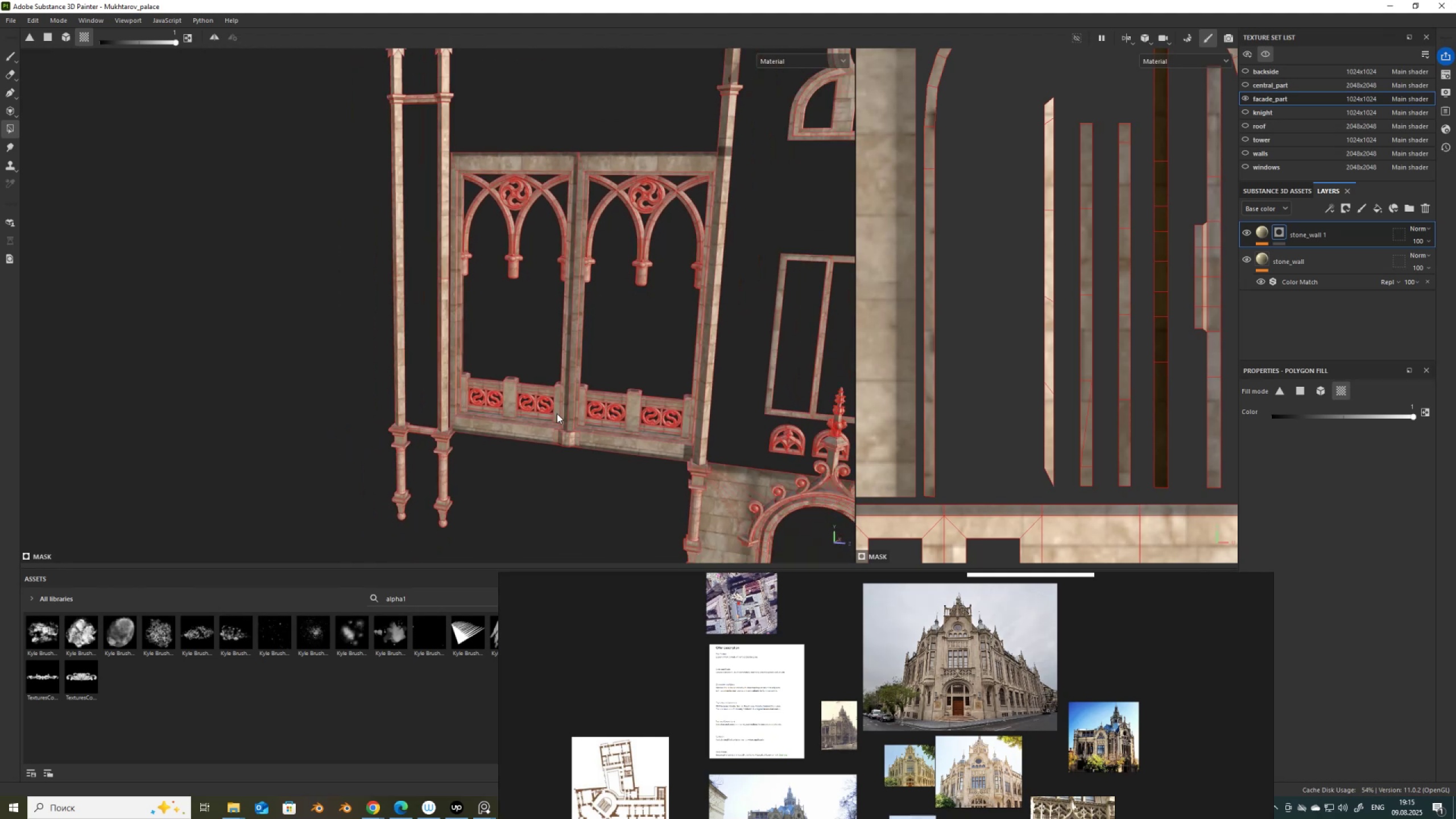 
hold_key(key=AltLeft, duration=0.35)
 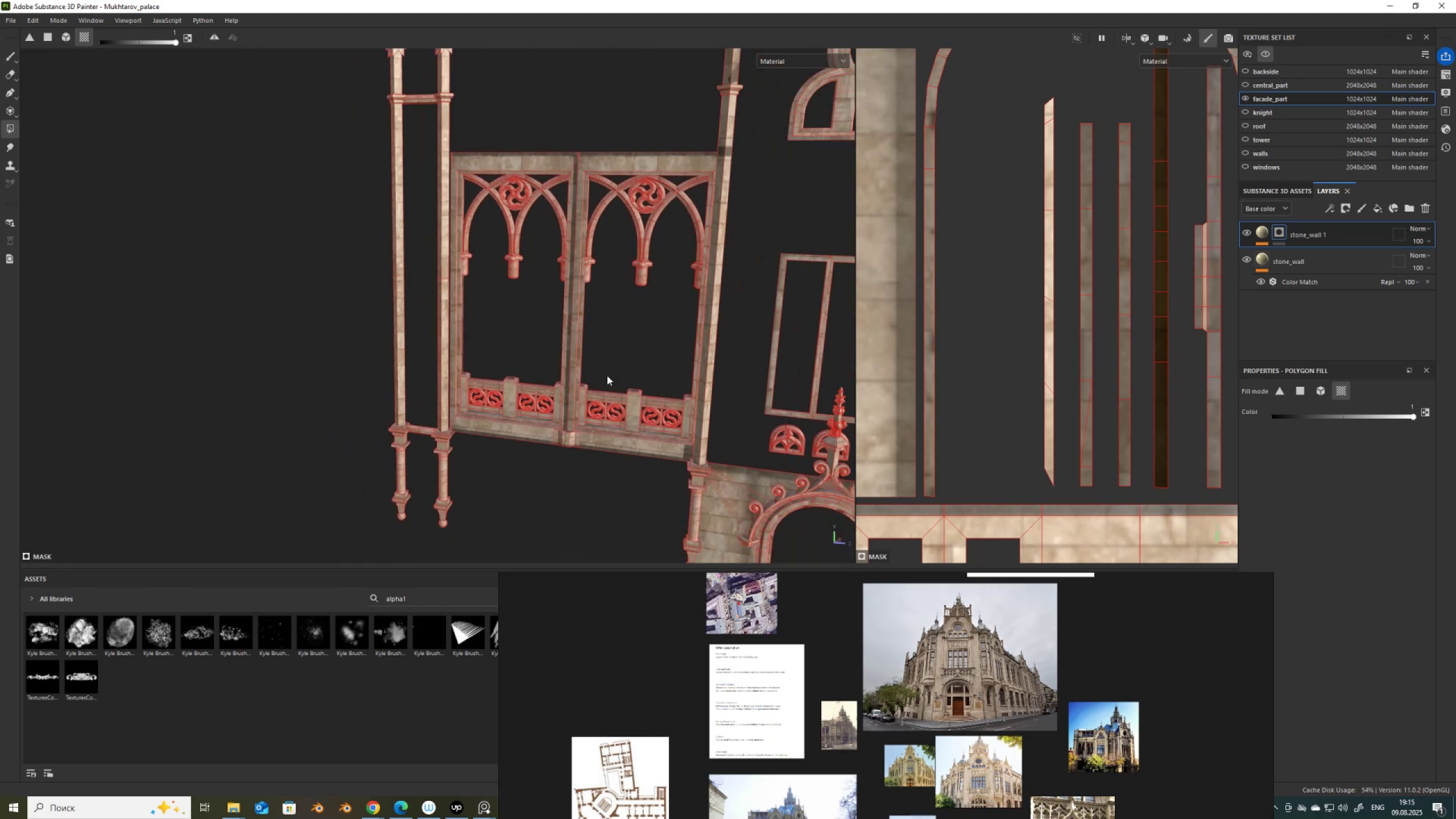 
scroll: coordinate [607, 375], scroll_direction: down, amount: 3.0
 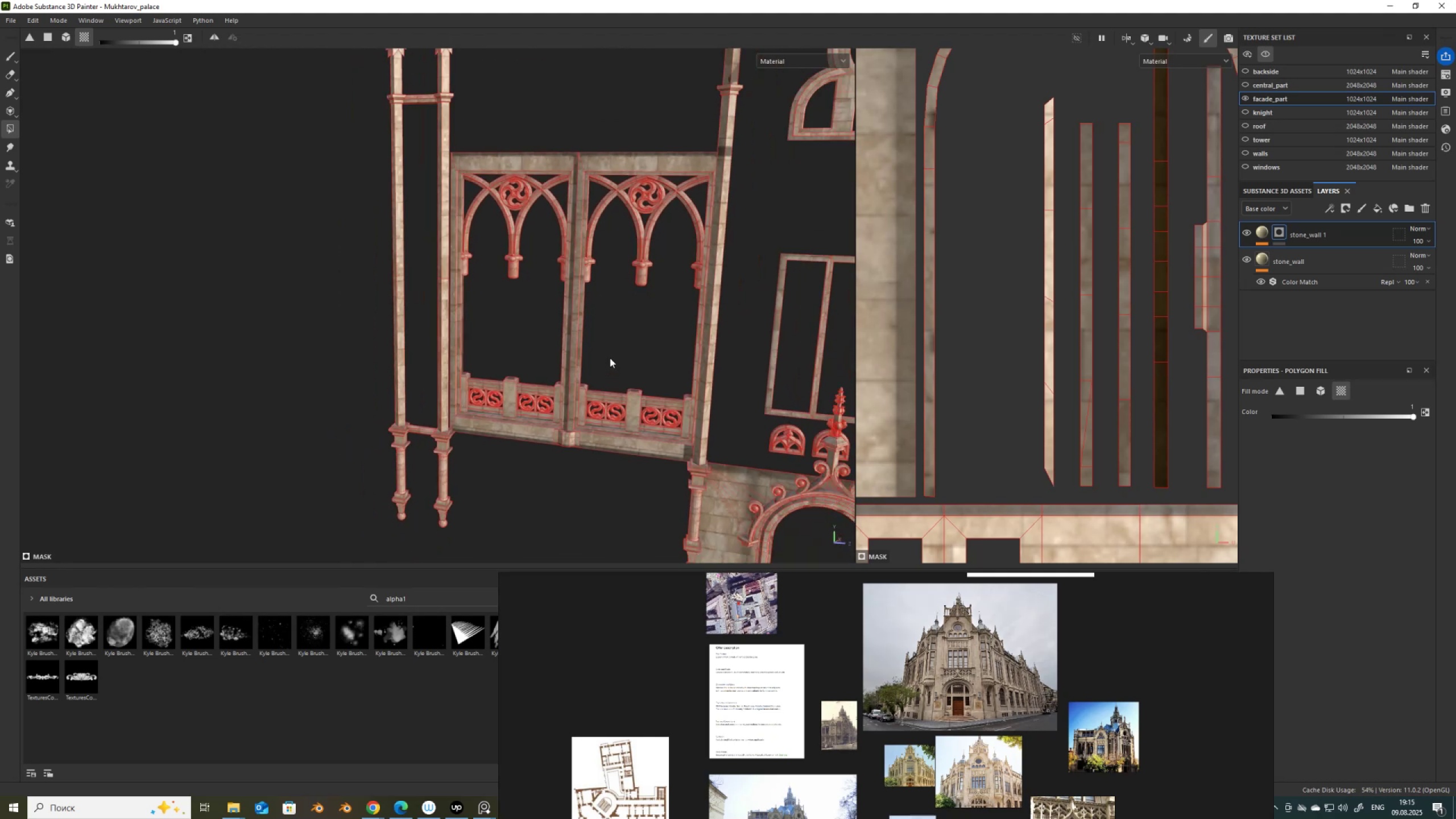 
hold_key(key=AltLeft, duration=0.38)
 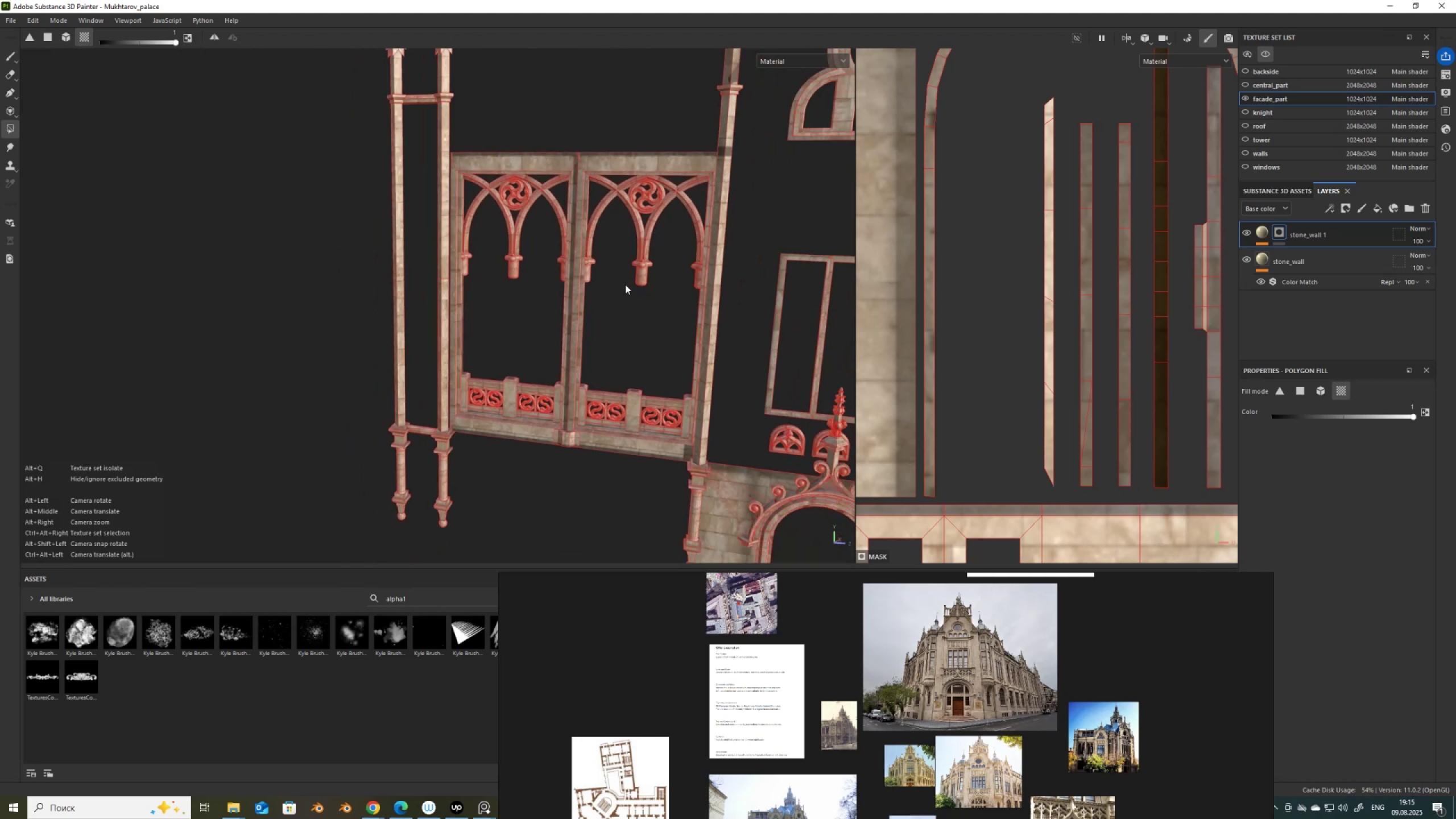 
scroll: coordinate [623, 284], scroll_direction: down, amount: 3.0
 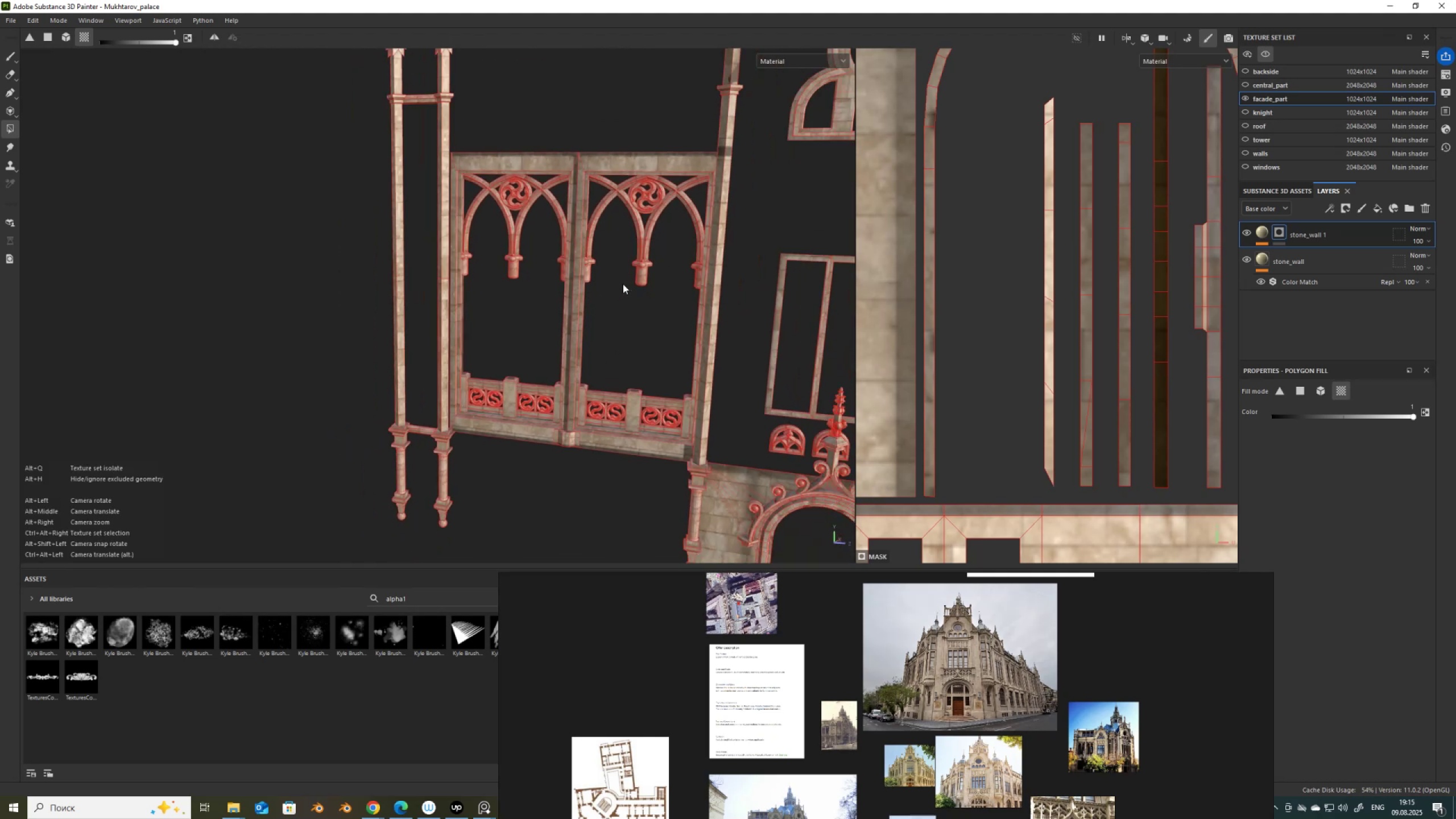 
hold_key(key=AltLeft, duration=1.5)
 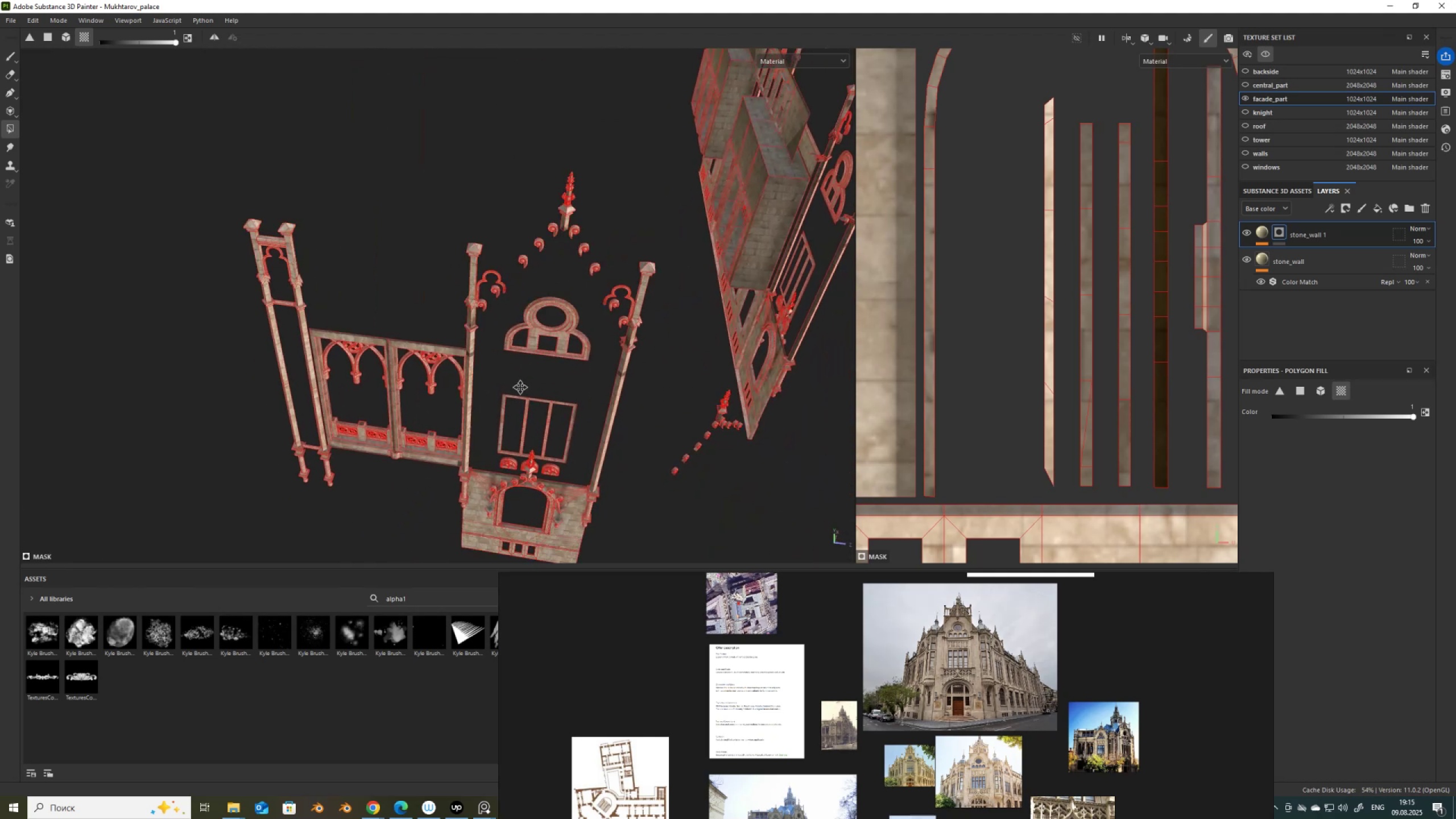 
hold_key(key=AltLeft, duration=0.87)
 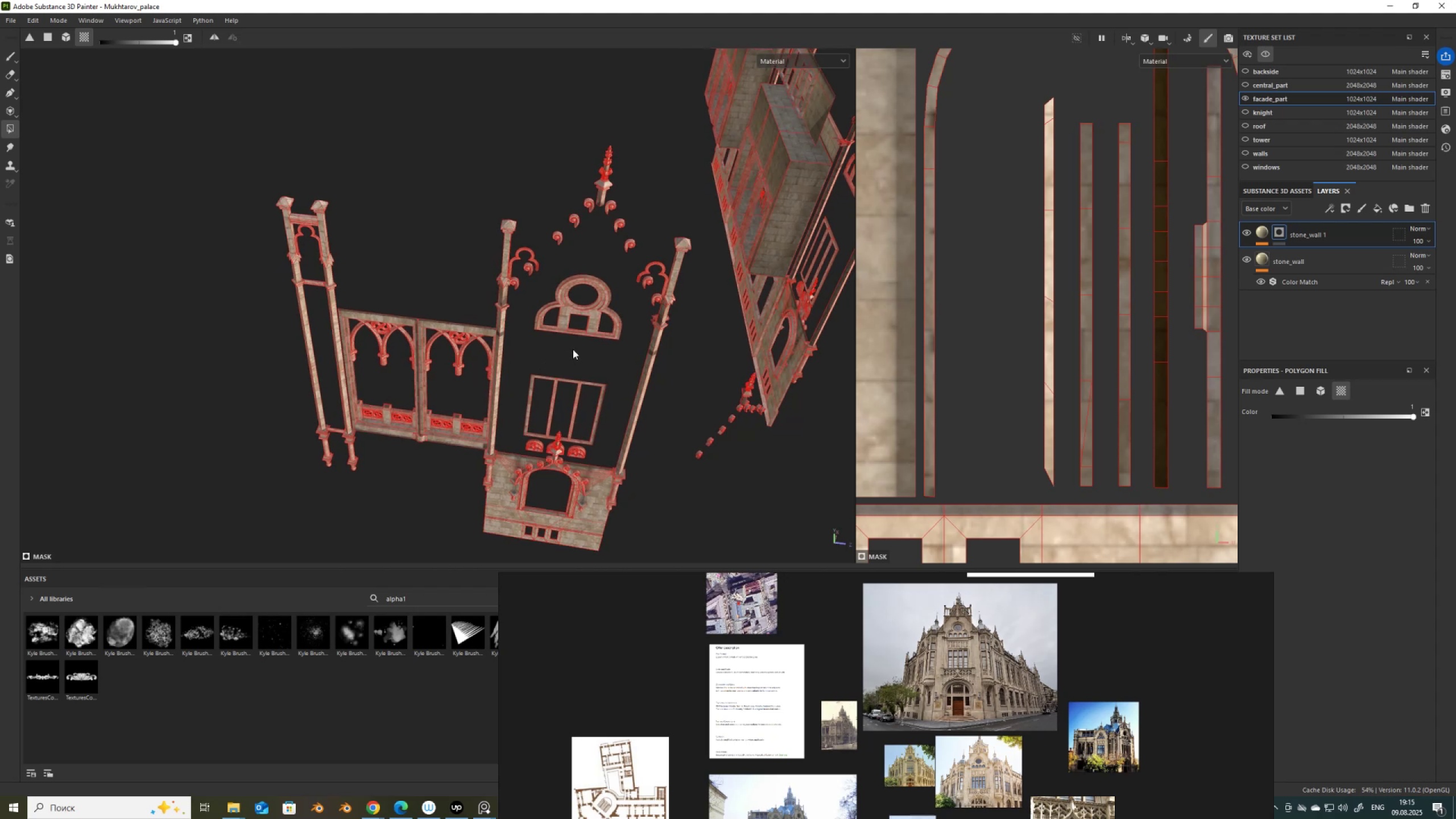 
scroll: coordinate [573, 349], scroll_direction: up, amount: 7.0
 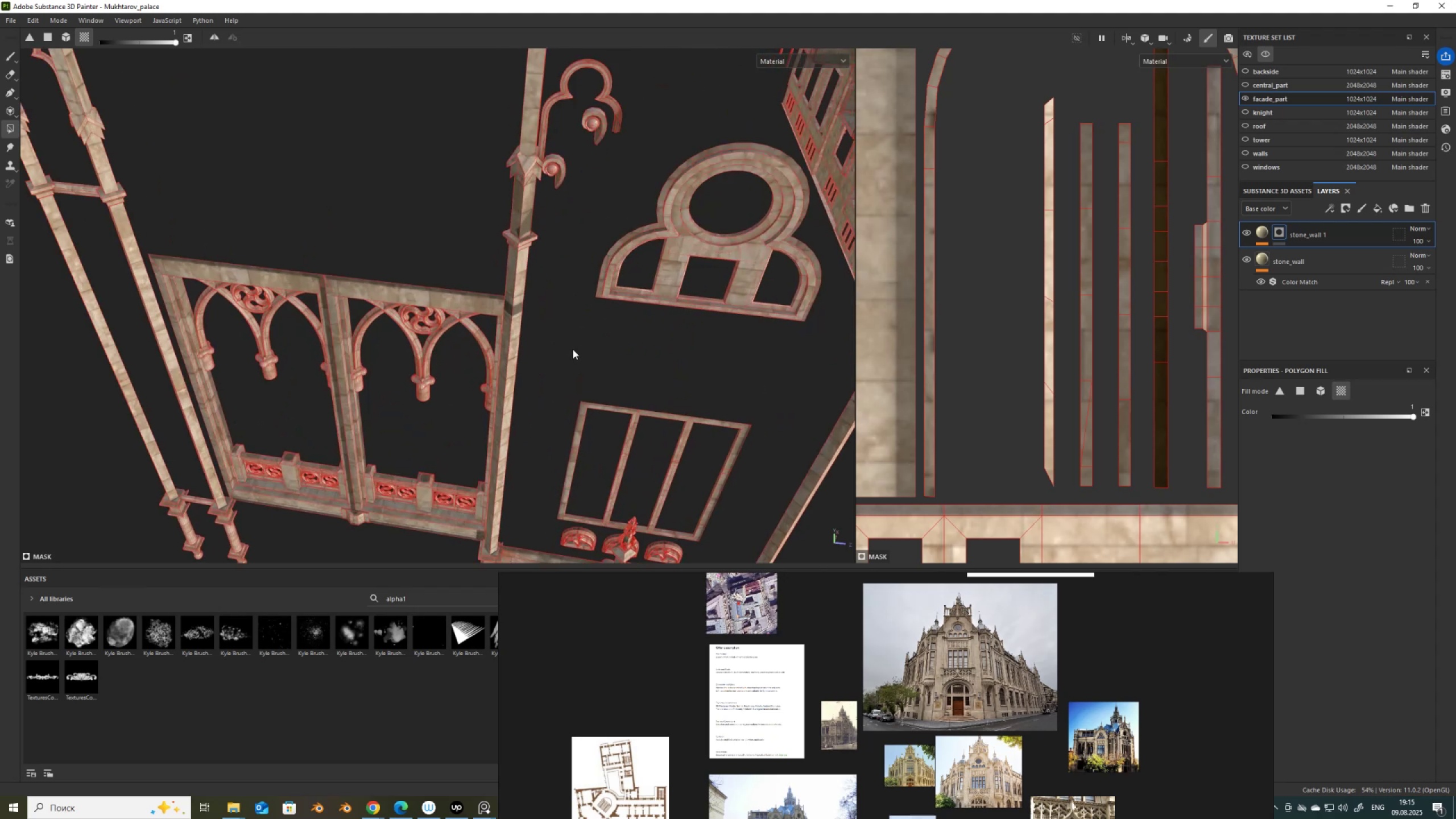 
hold_key(key=AltLeft, duration=1.54)
 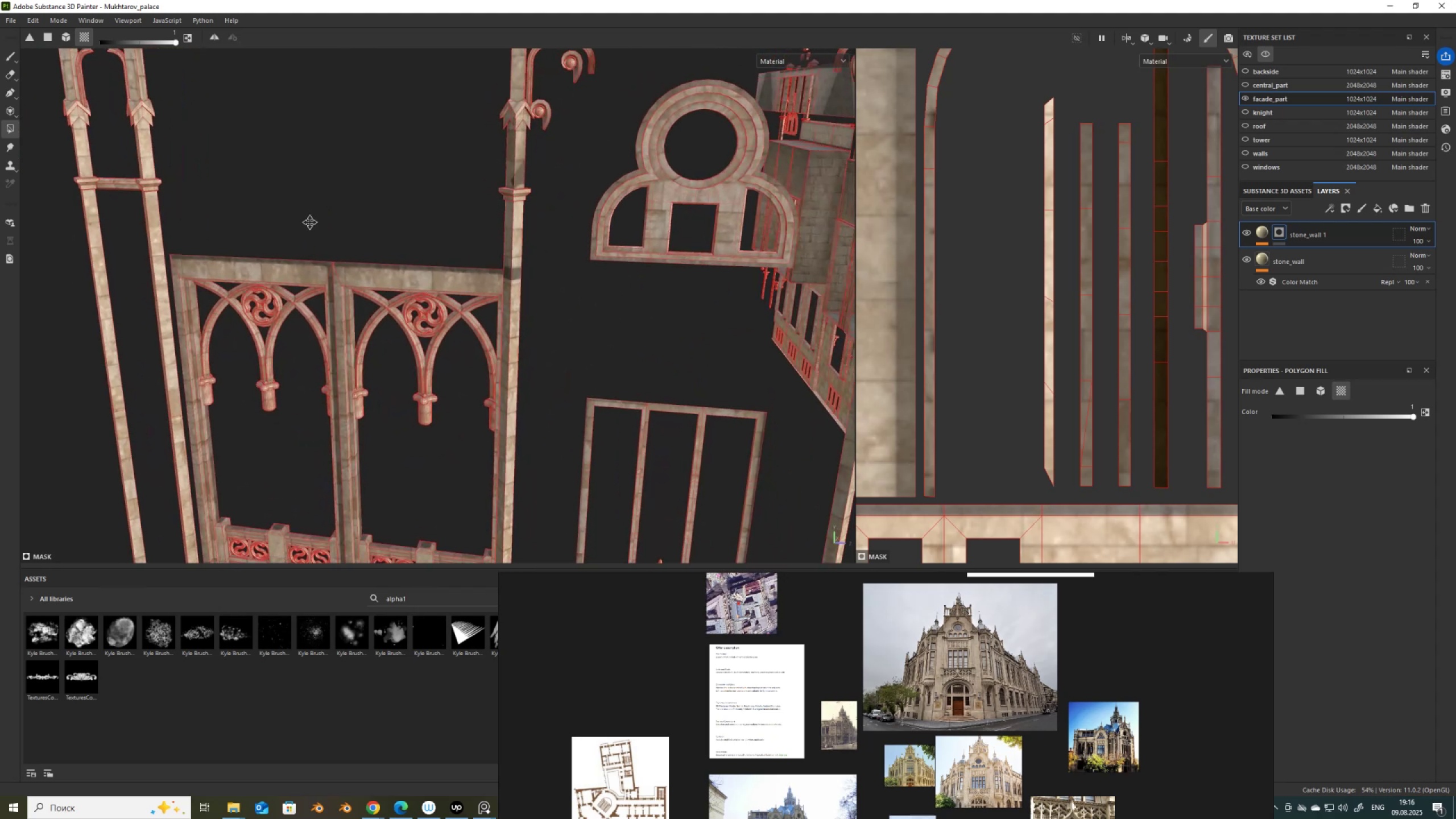 
hold_key(key=AltLeft, duration=1.51)
 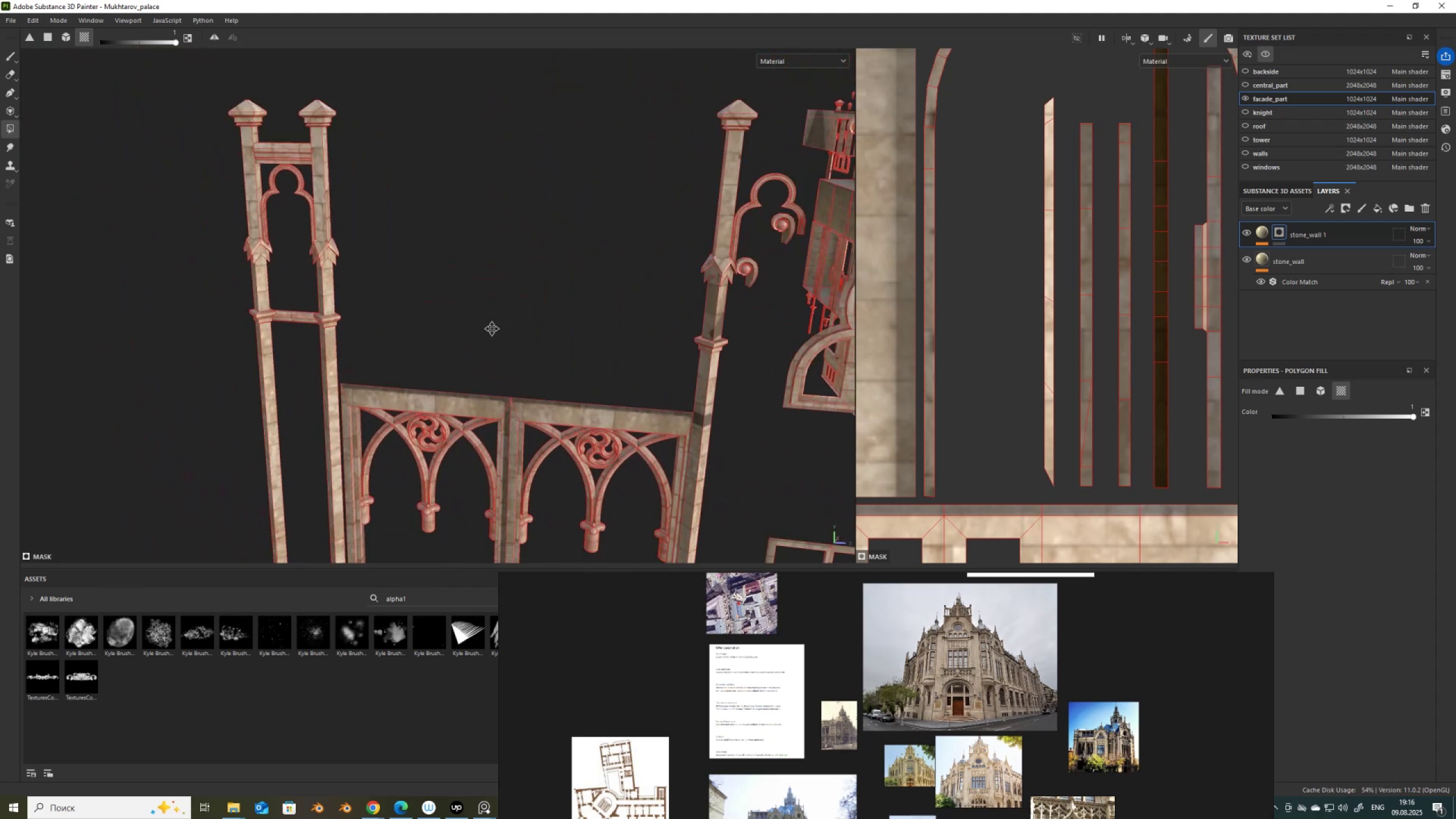 
hold_key(key=AltLeft, duration=1.52)
 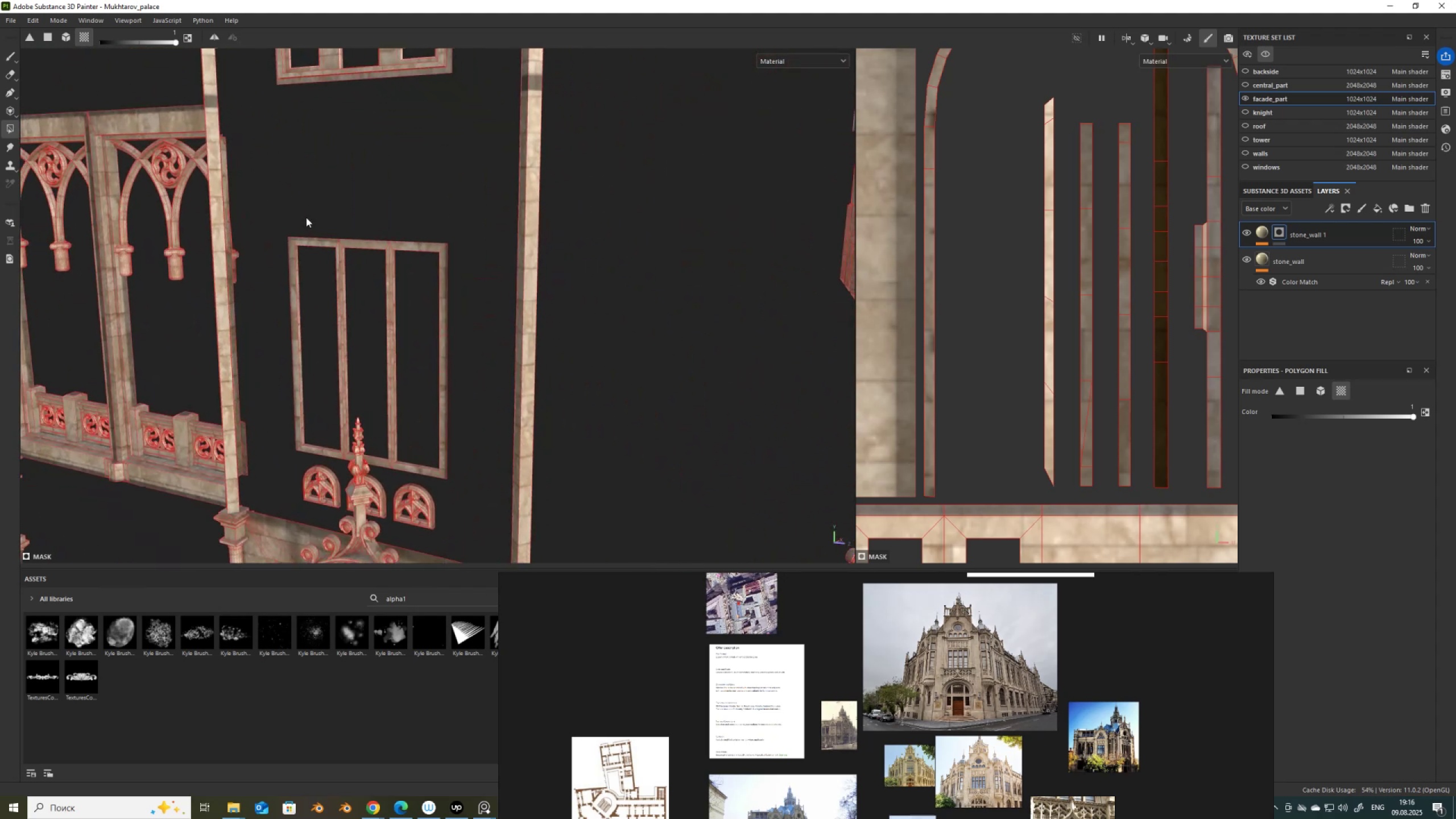 
hold_key(key=AltLeft, duration=0.37)
 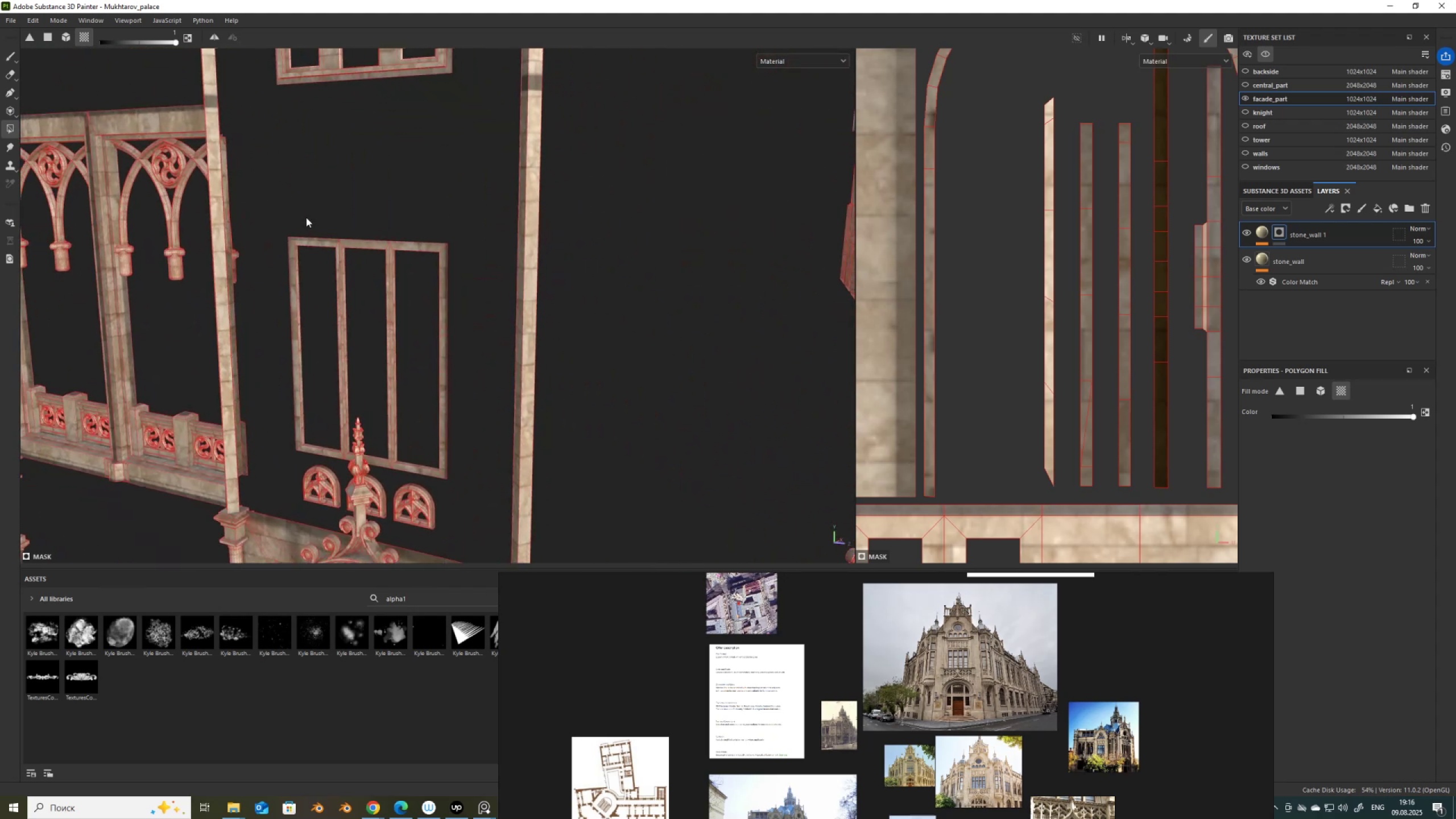 
scroll: coordinate [306, 217], scroll_direction: down, amount: 6.0
 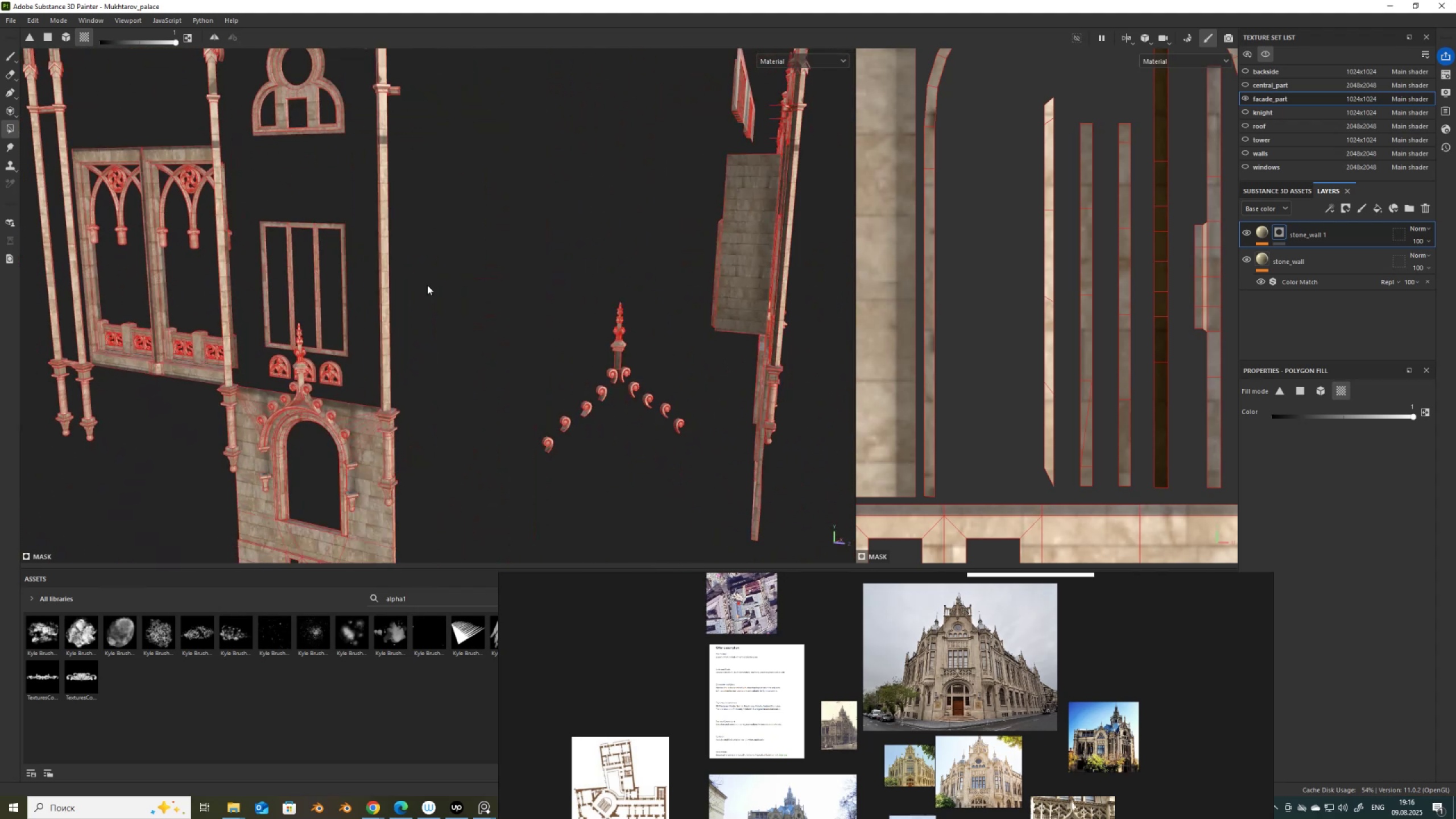 
hold_key(key=AltLeft, duration=1.5)
 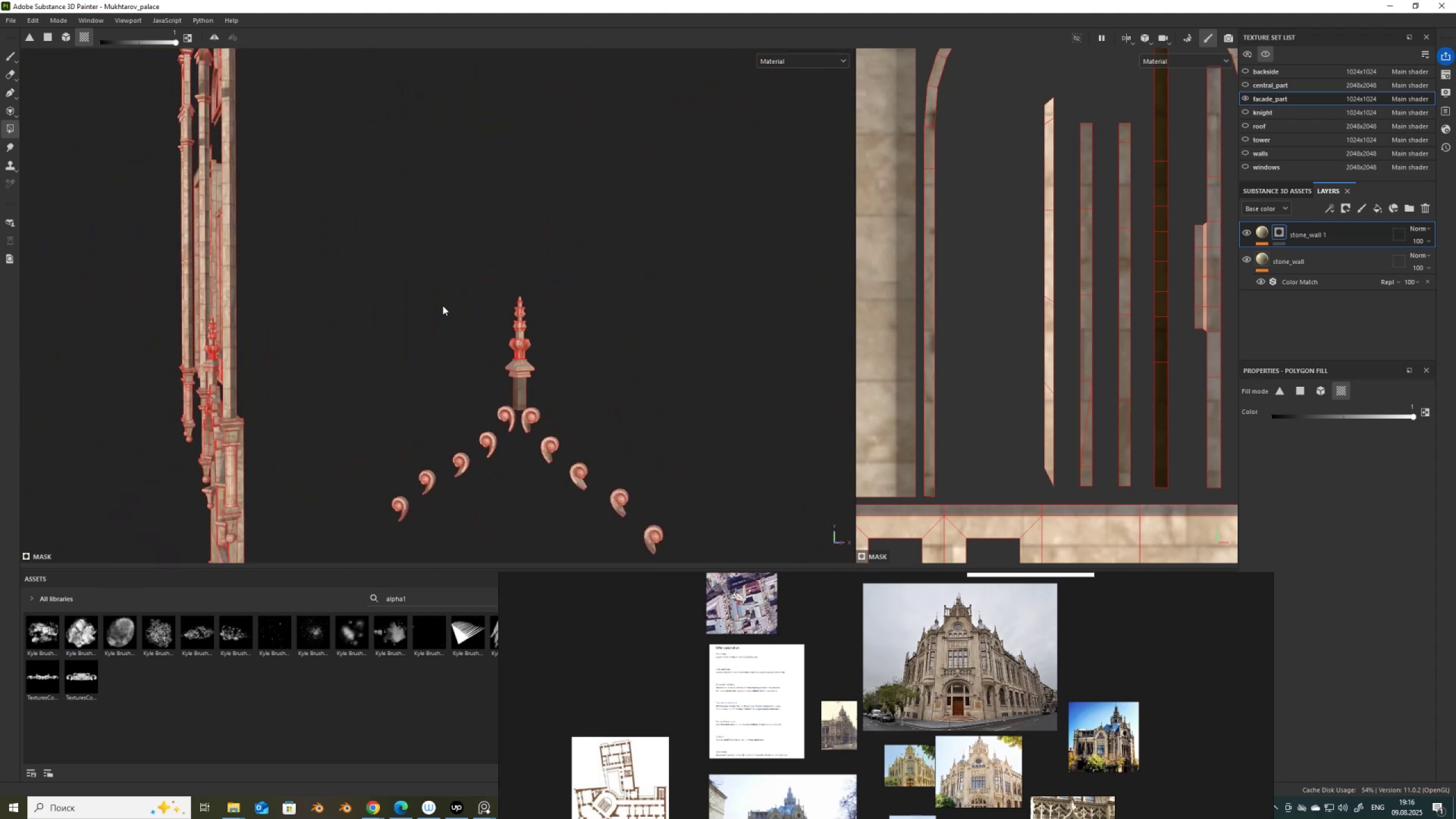 
hold_key(key=AltLeft, duration=0.34)
 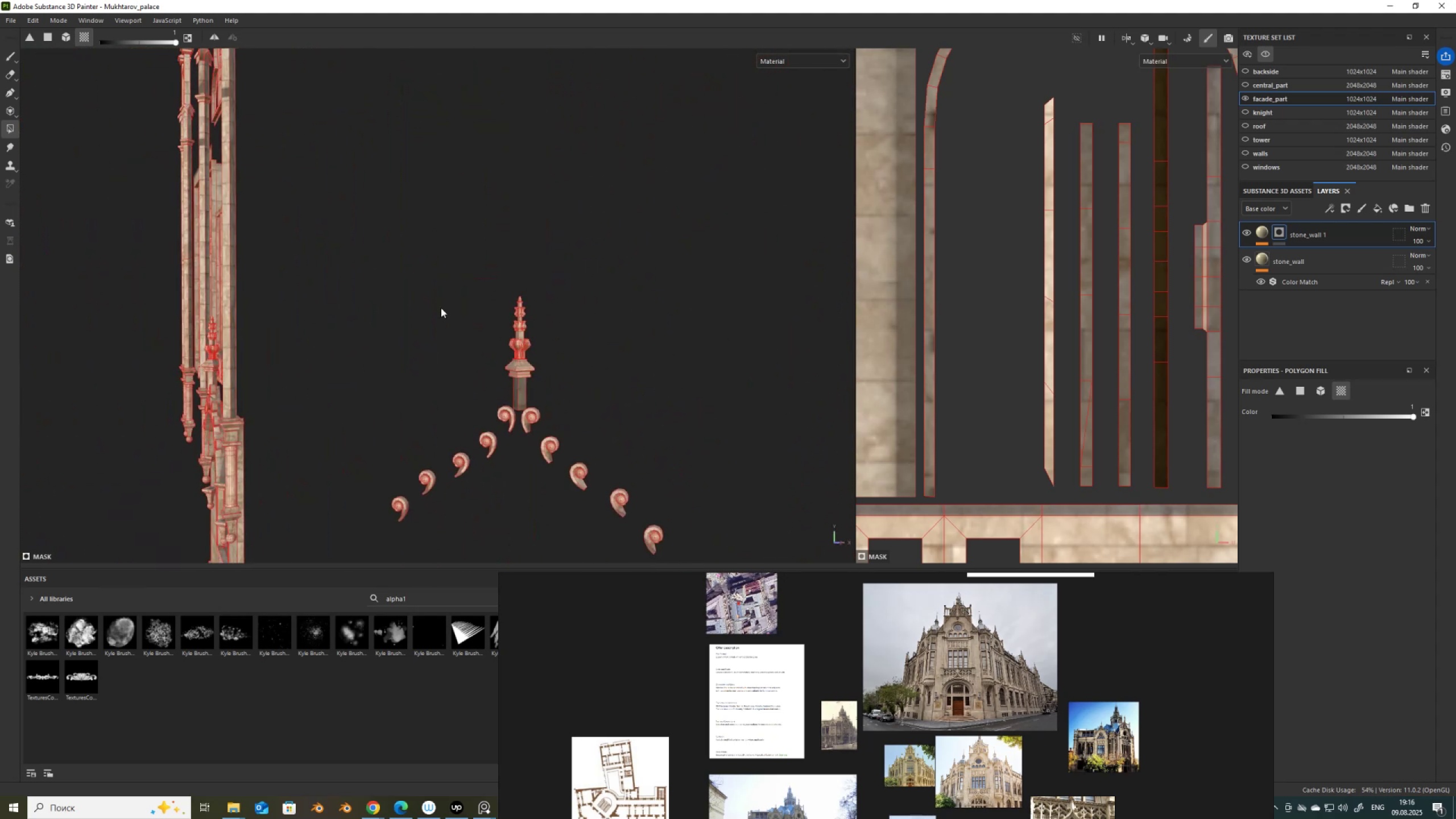 
scroll: coordinate [440, 301], scroll_direction: down, amount: 7.0
 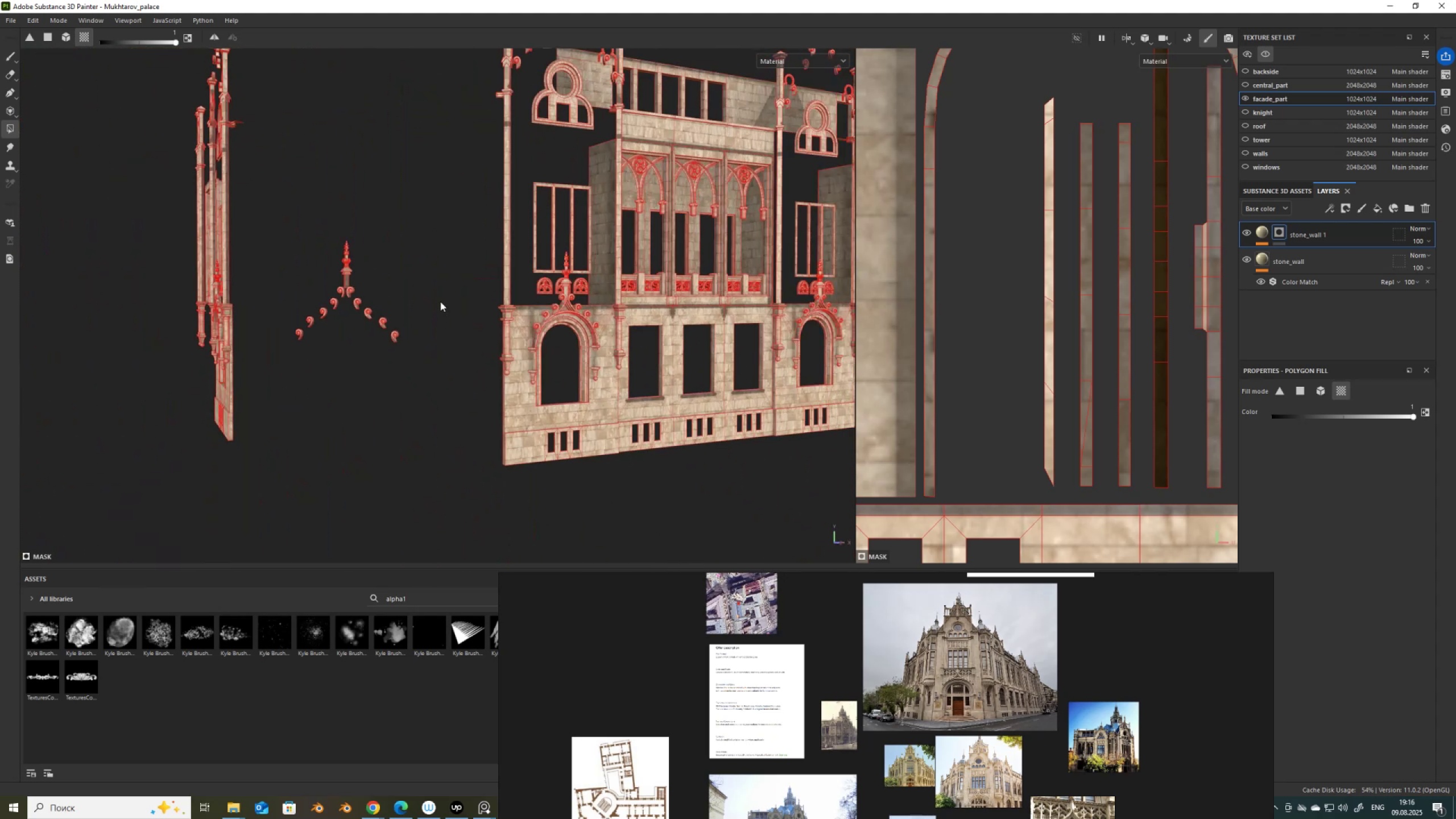 
hold_key(key=AltLeft, duration=1.52)
 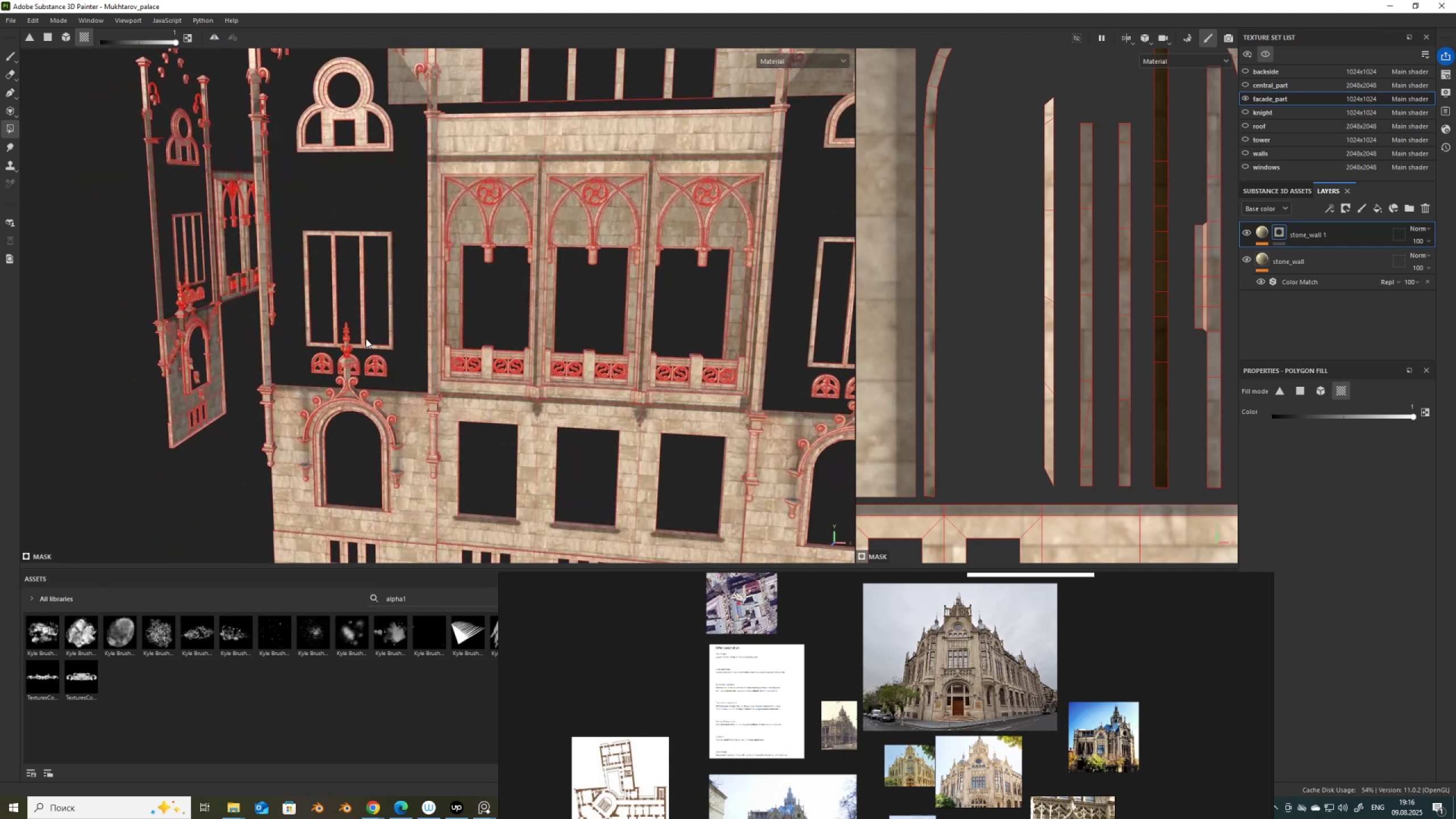 
hold_key(key=AltLeft, duration=1.52)
 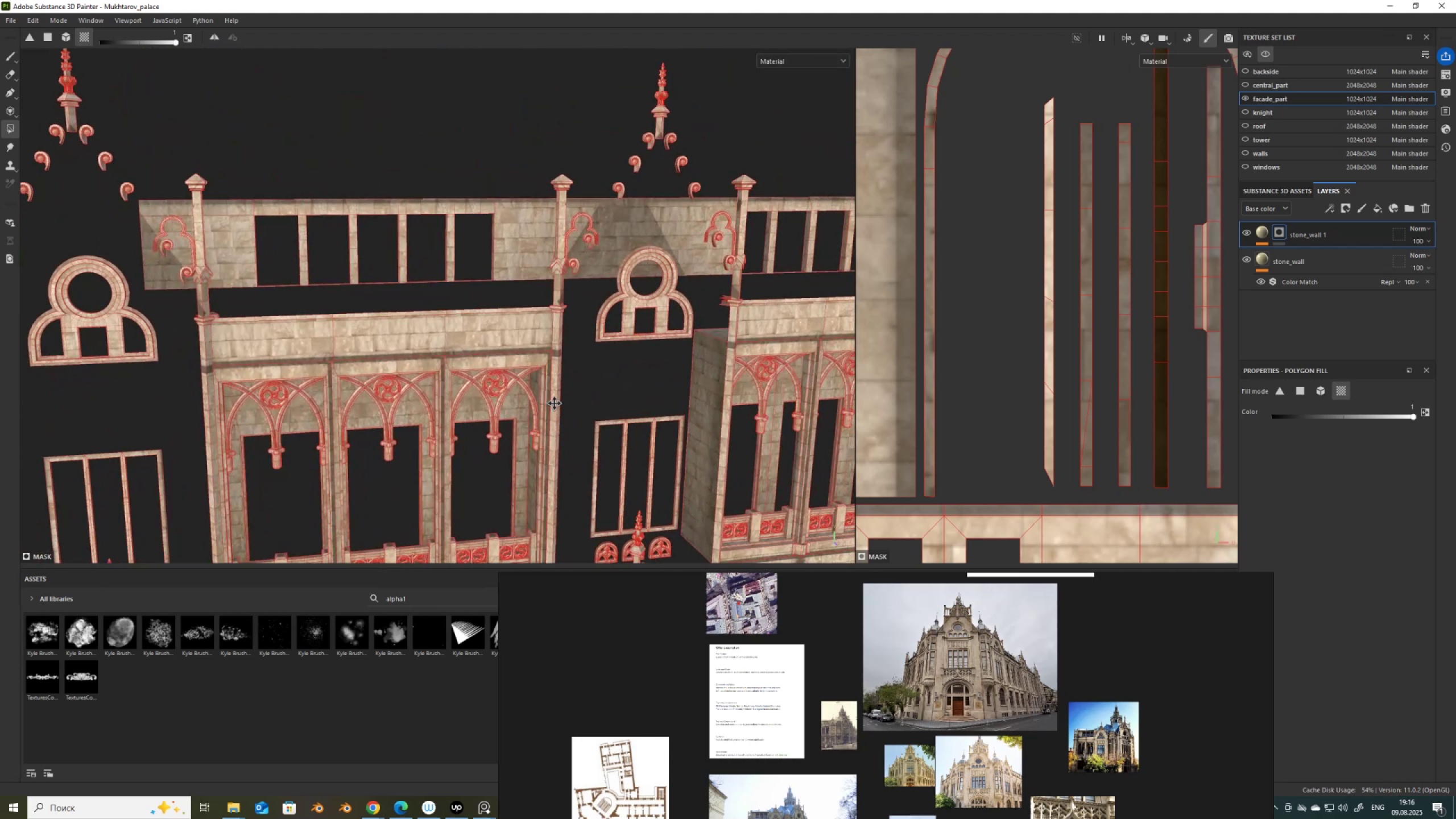 
hold_key(key=AltLeft, duration=1.51)
 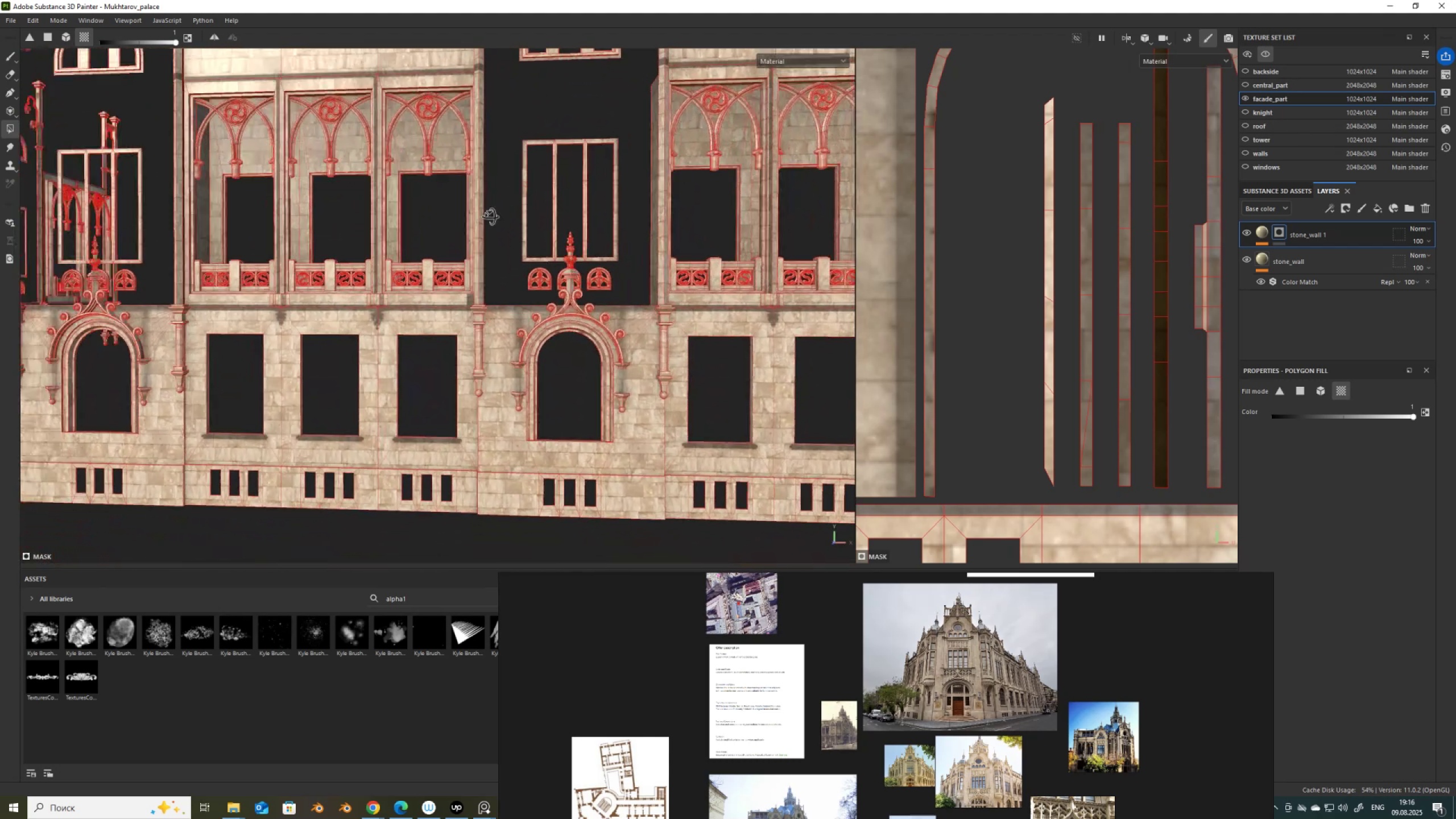 
hold_key(key=AltLeft, duration=1.52)
 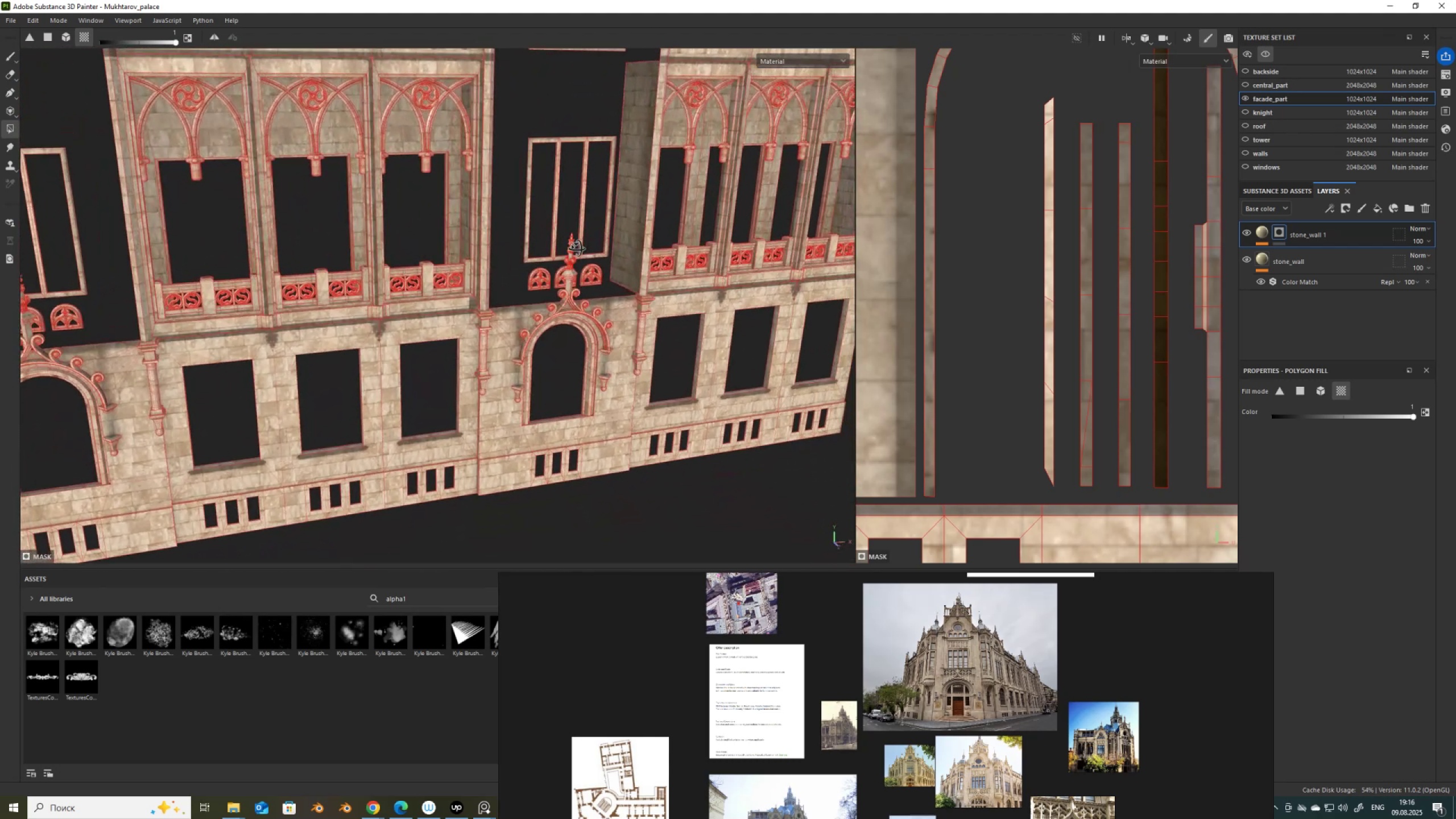 
hold_key(key=AltLeft, duration=1.53)
 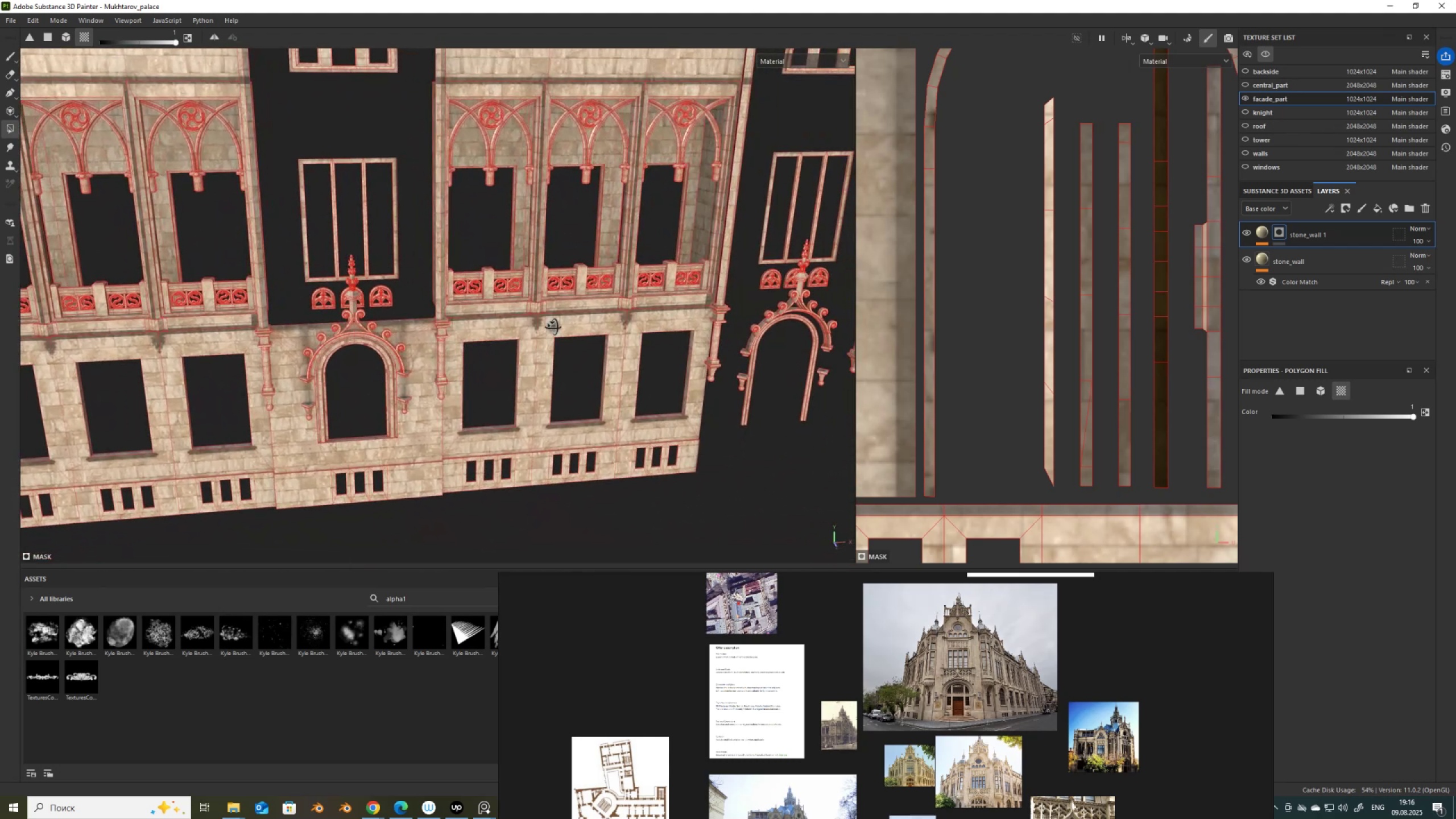 
hold_key(key=AltLeft, duration=1.51)
 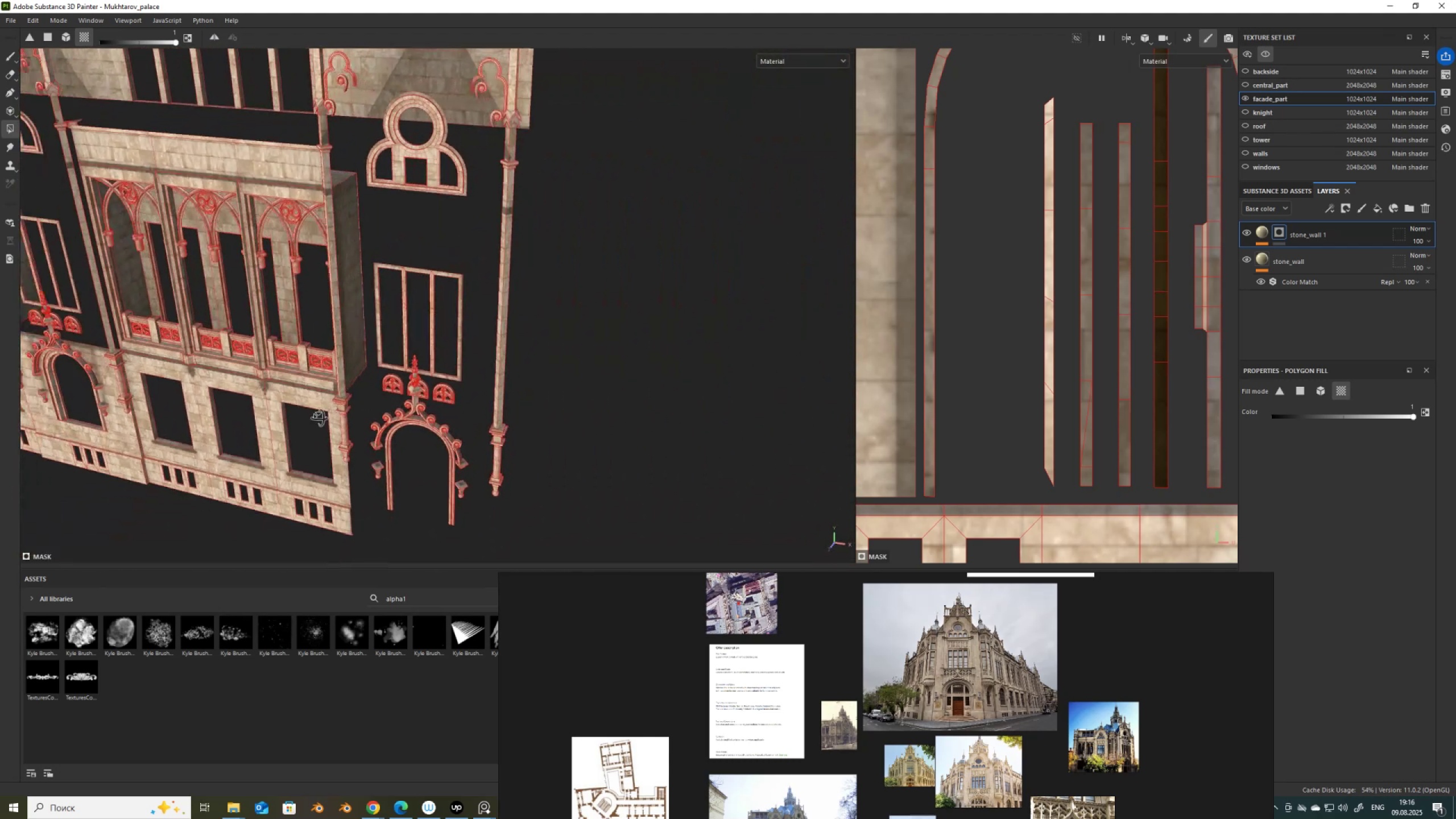 
hold_key(key=AltLeft, duration=1.51)
 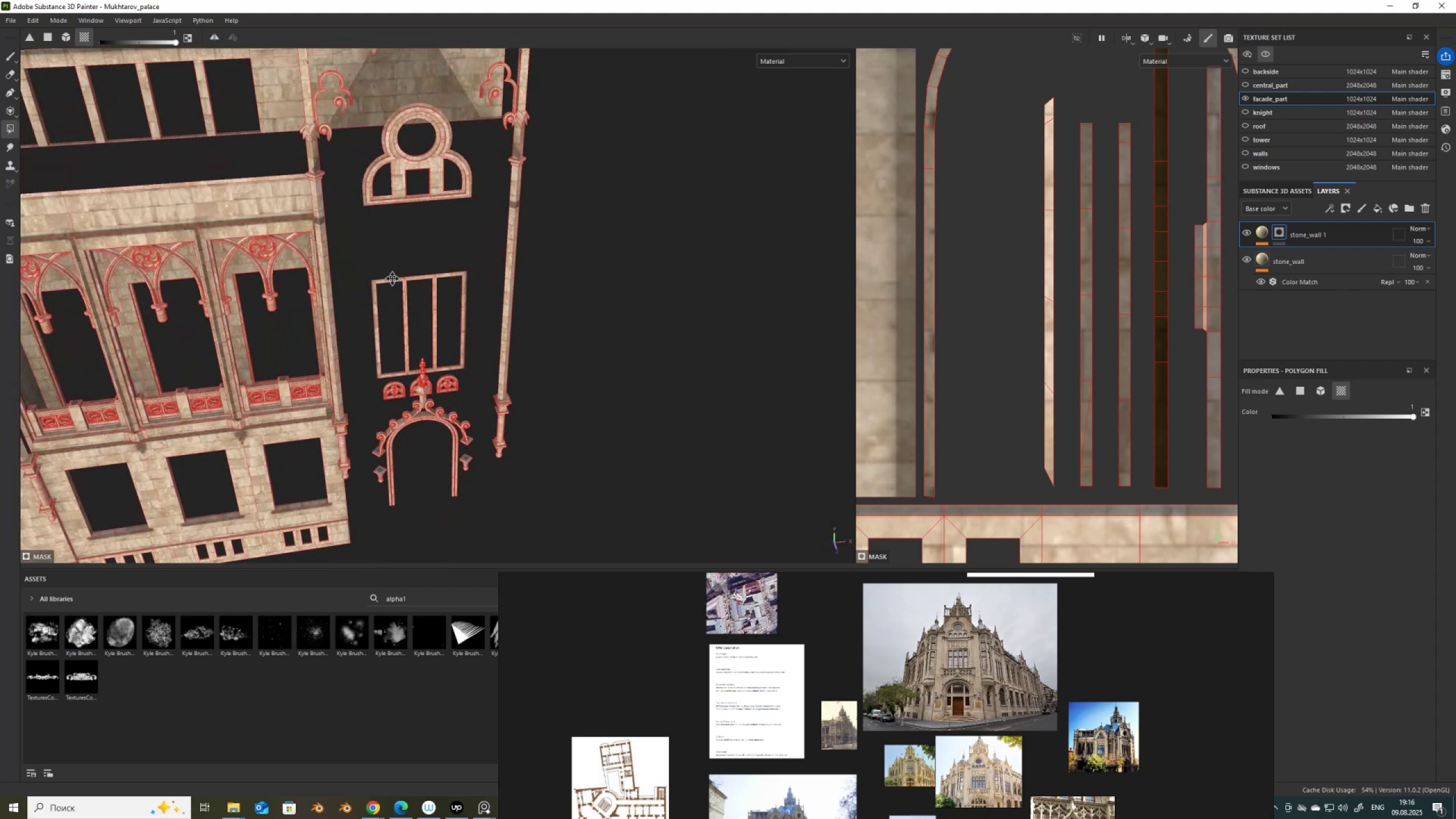 
hold_key(key=AltLeft, duration=1.53)
 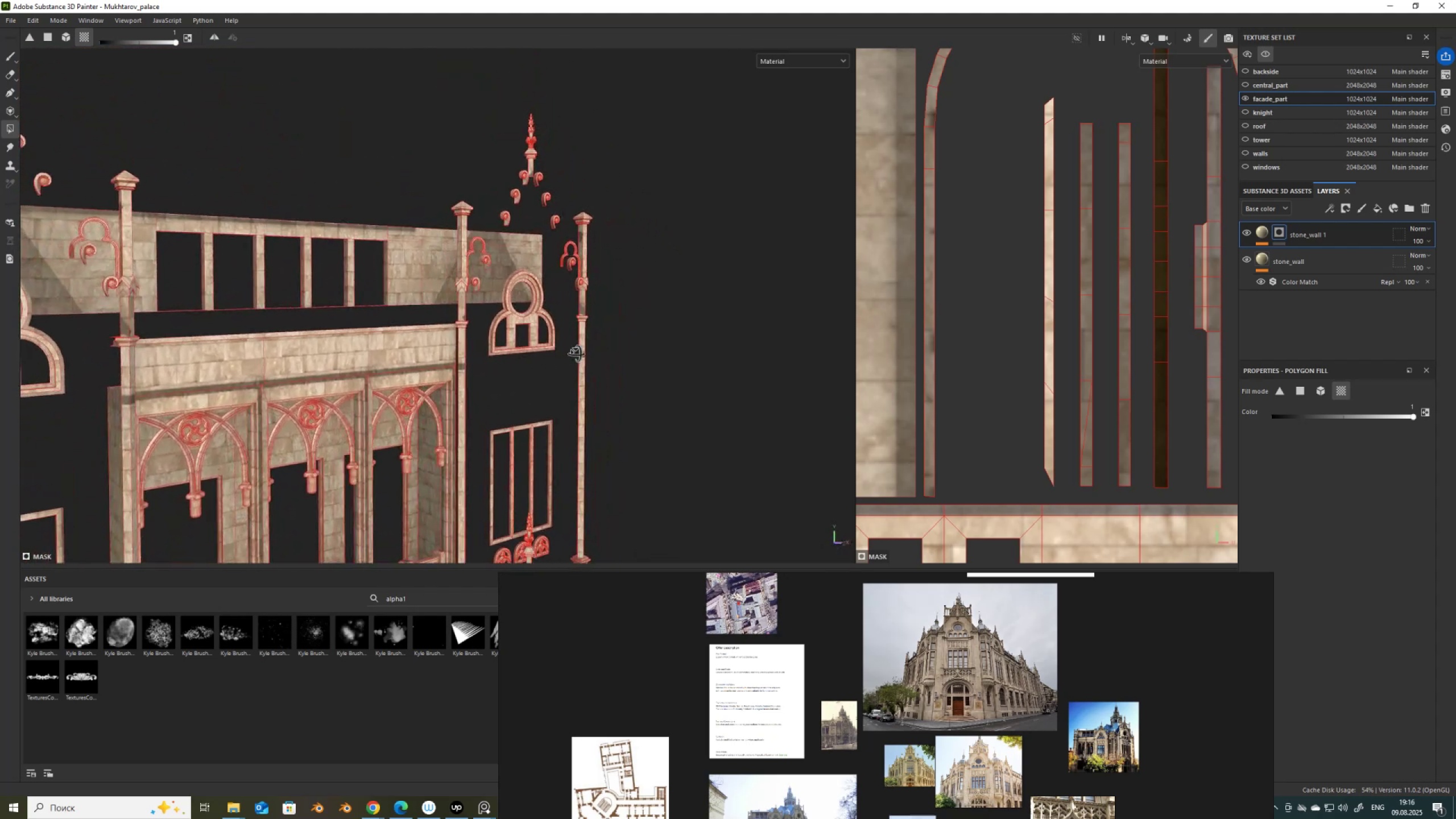 
hold_key(key=AltLeft, duration=1.5)
 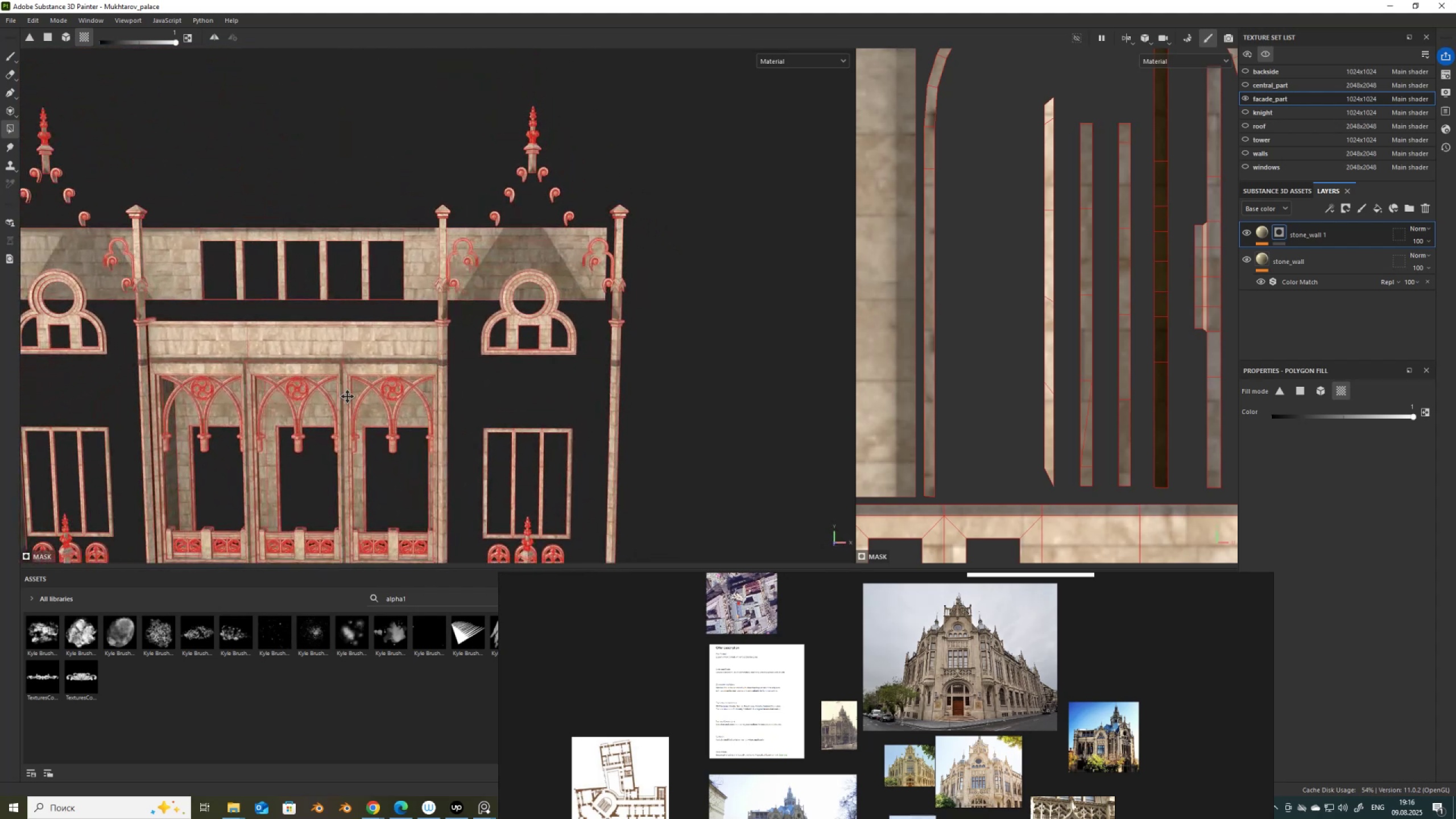 
hold_key(key=AltLeft, duration=1.13)
 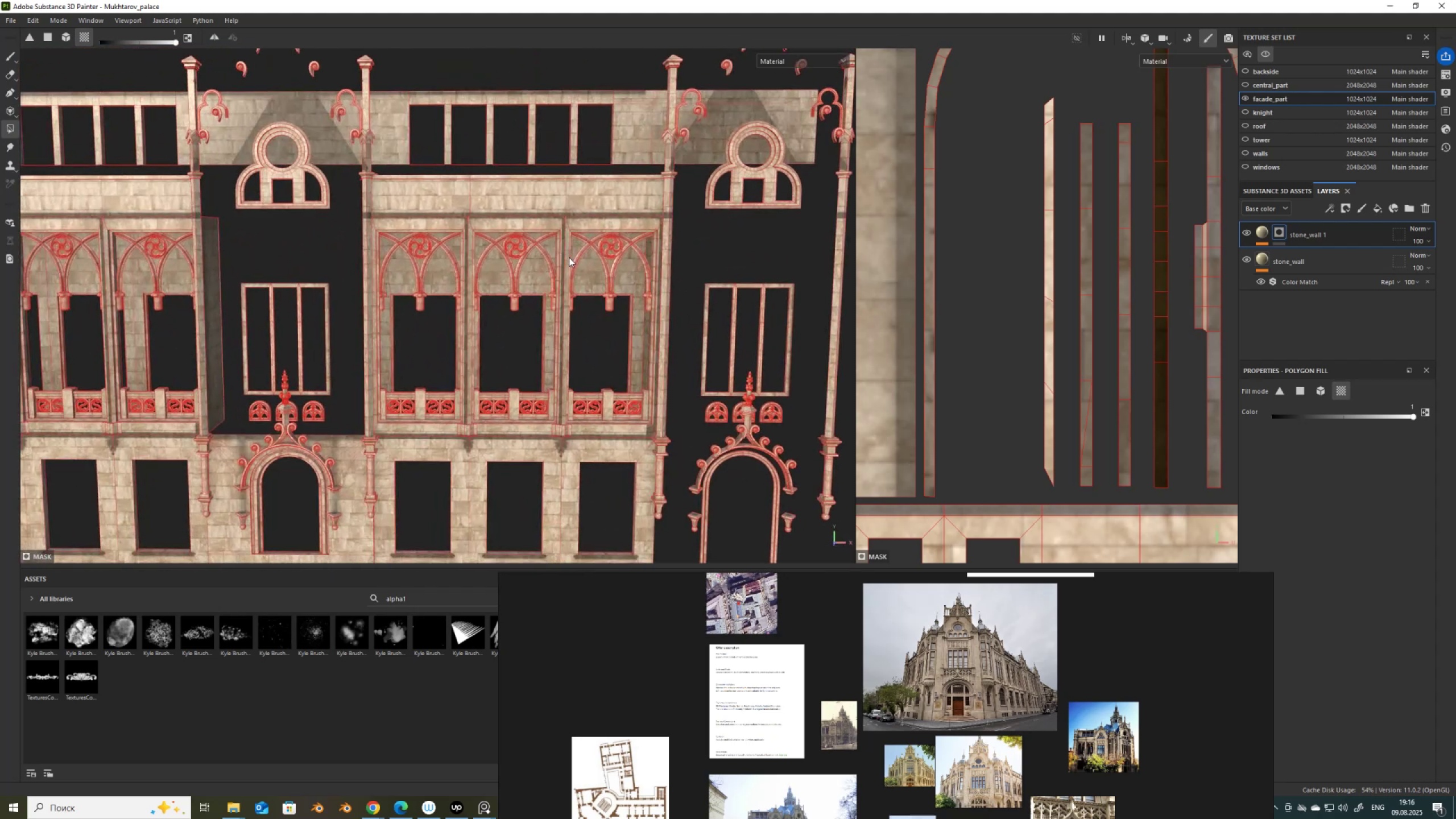 
scroll: coordinate [569, 257], scroll_direction: down, amount: 2.0
 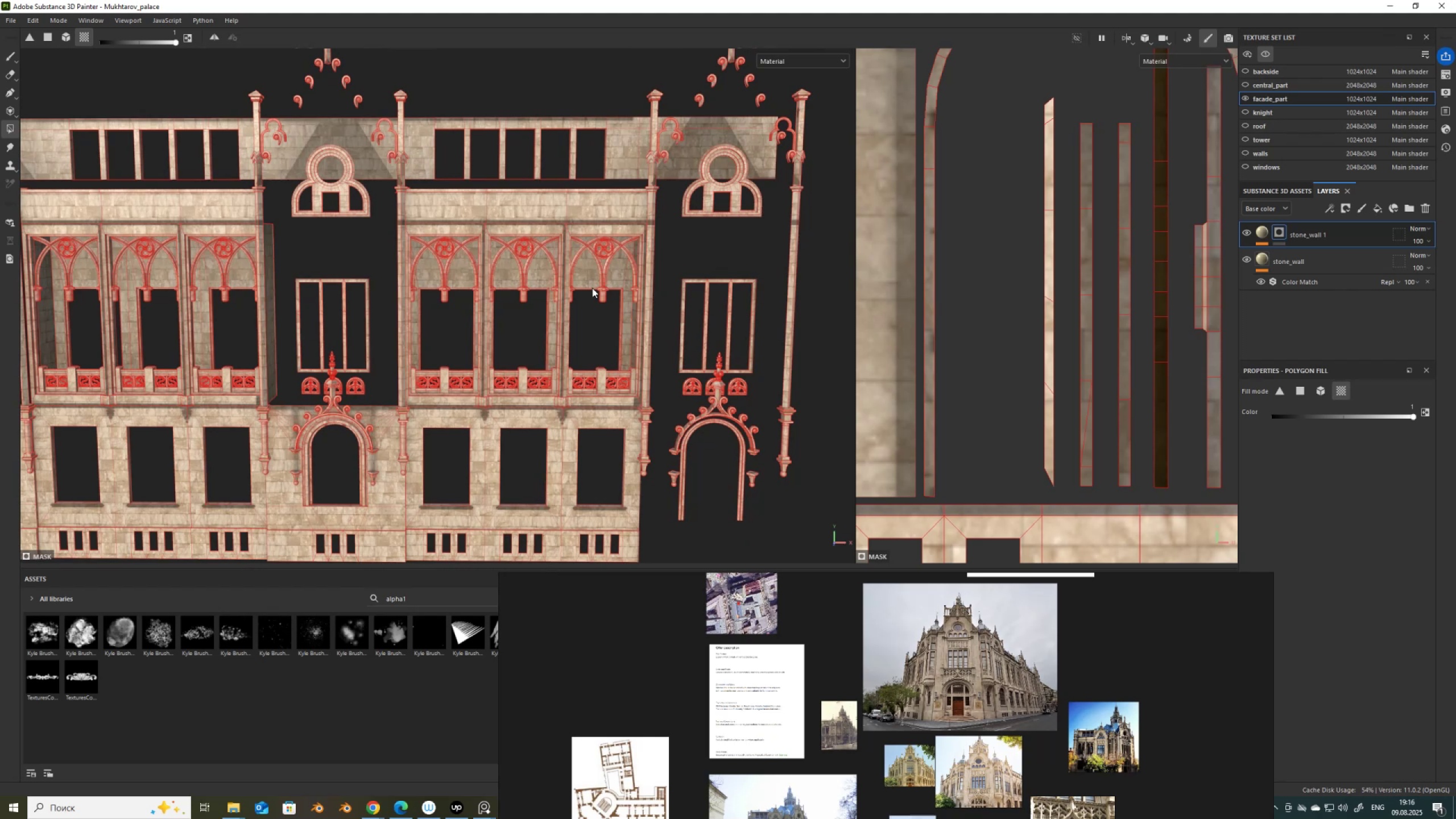 
wait(11.51)
 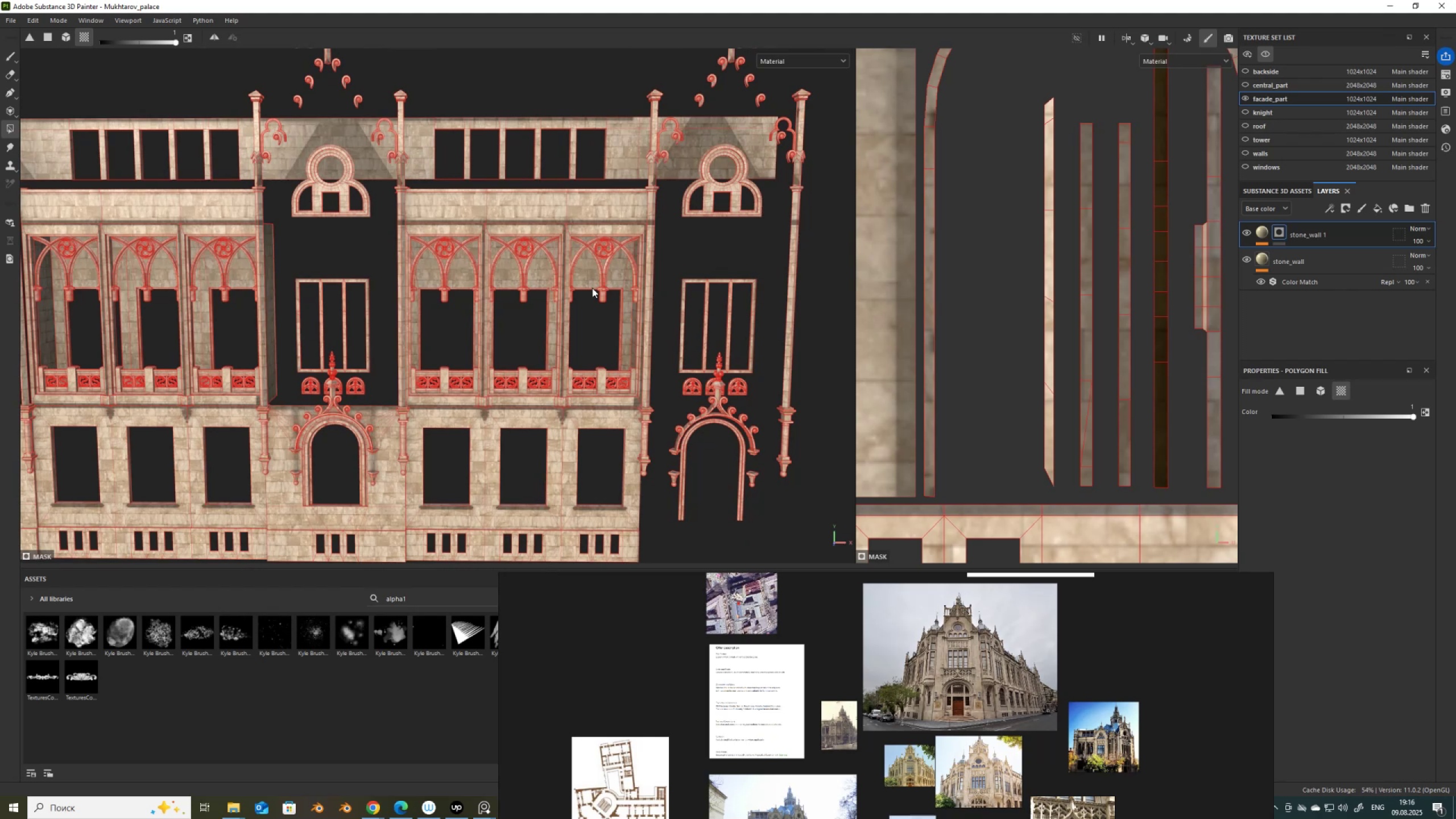 
left_click([1281, 235])
 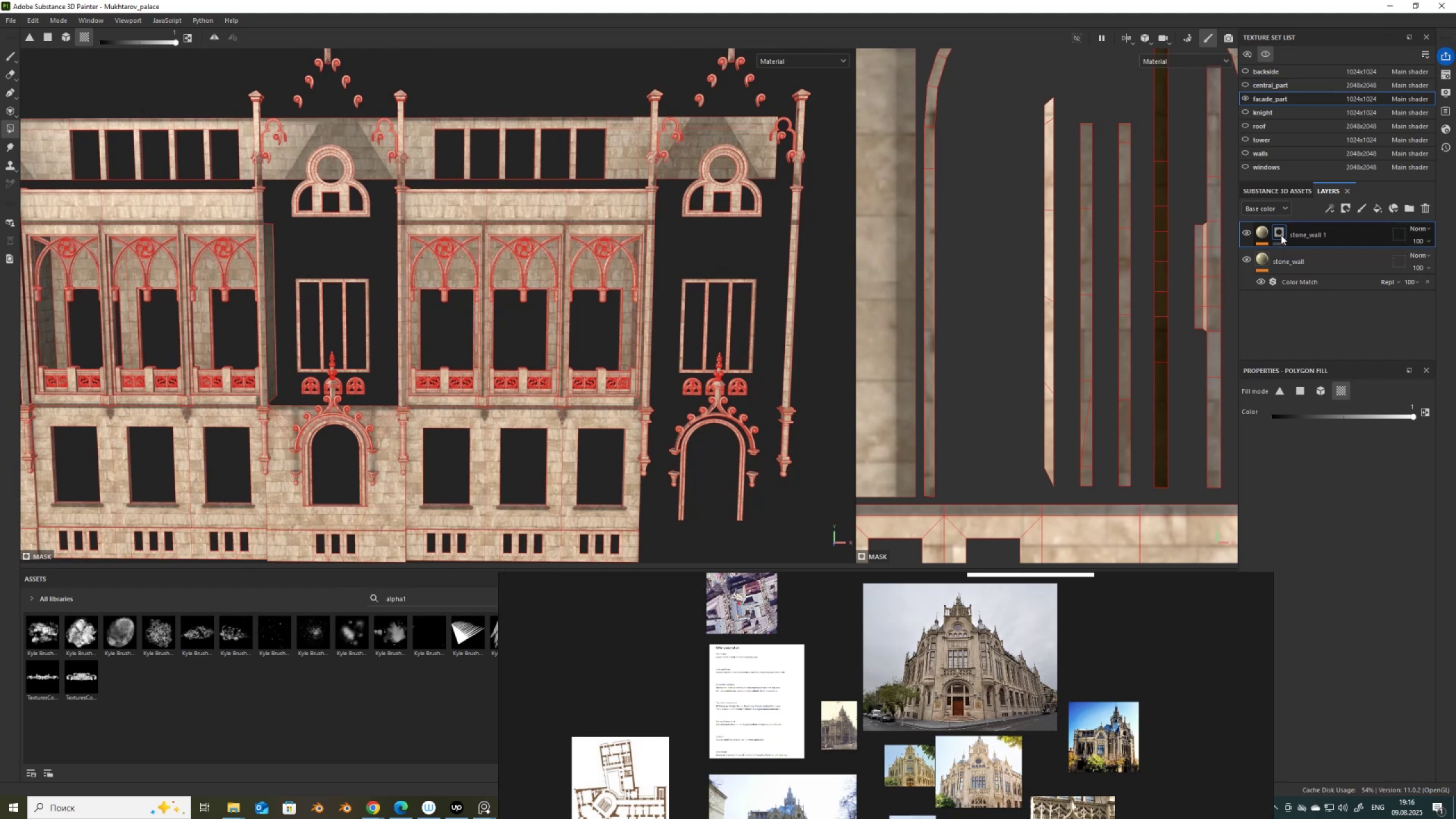 
right_click([1281, 235])
 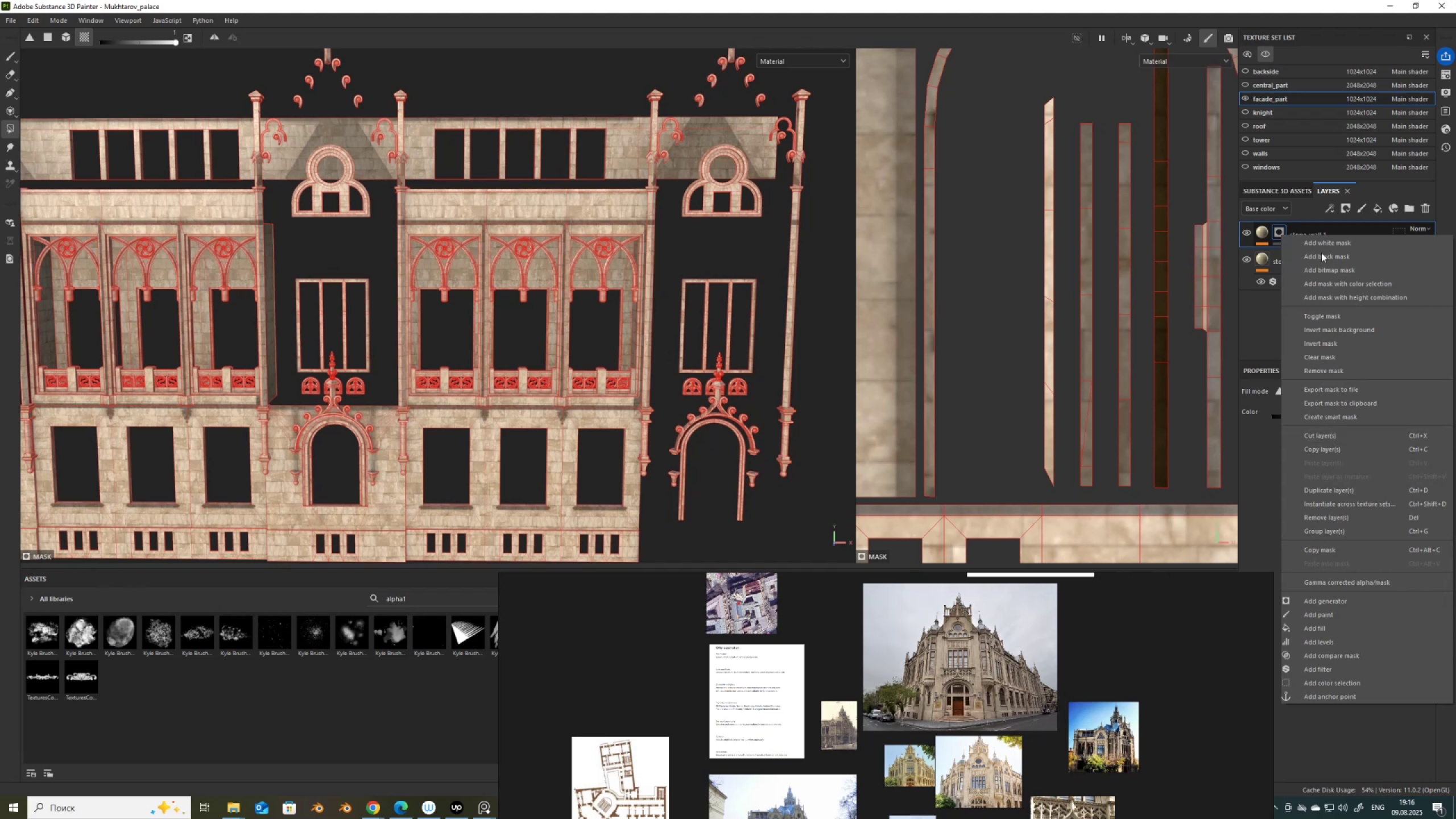 
left_click([1276, 231])
 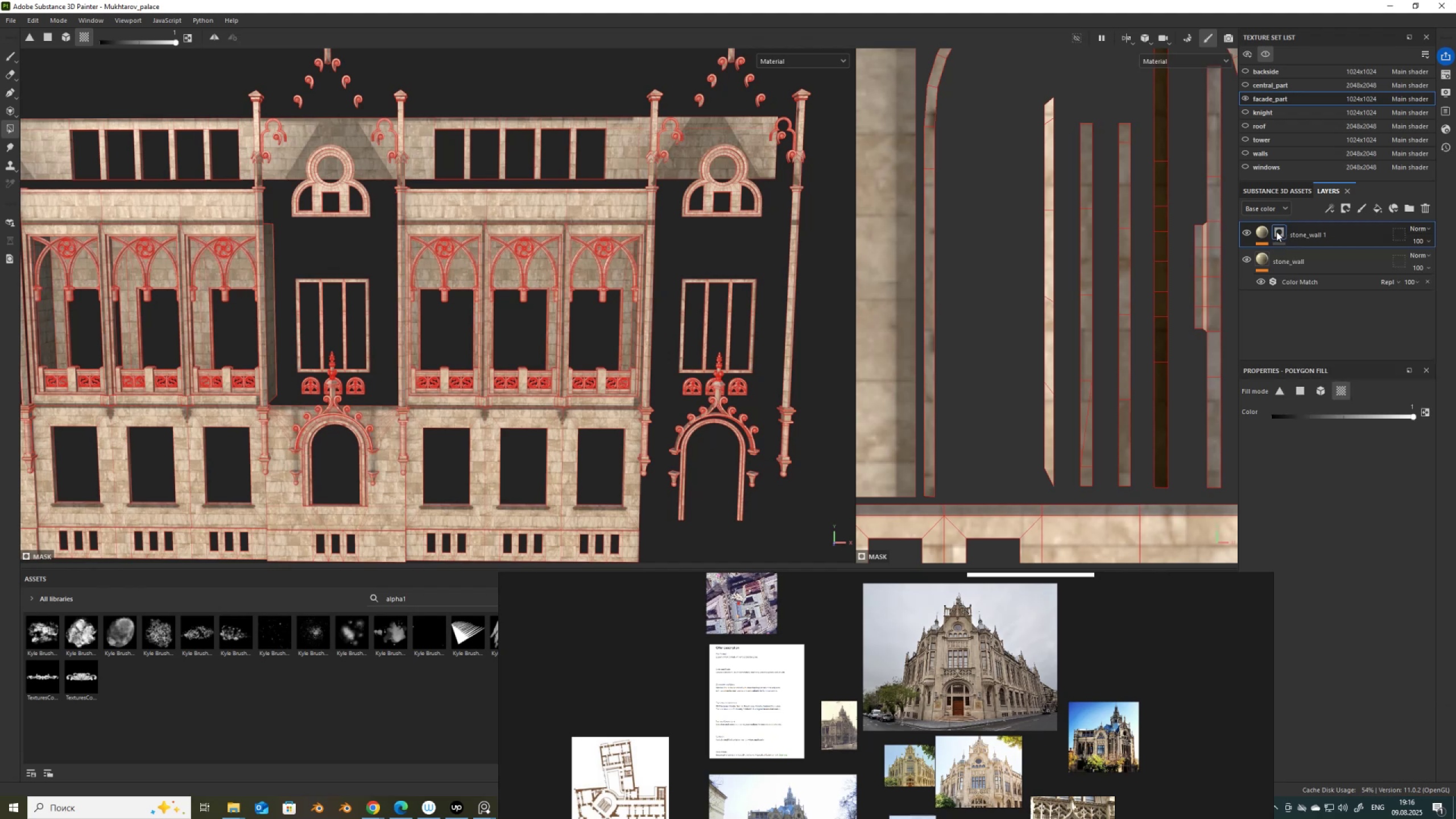 
key(Control+C)
 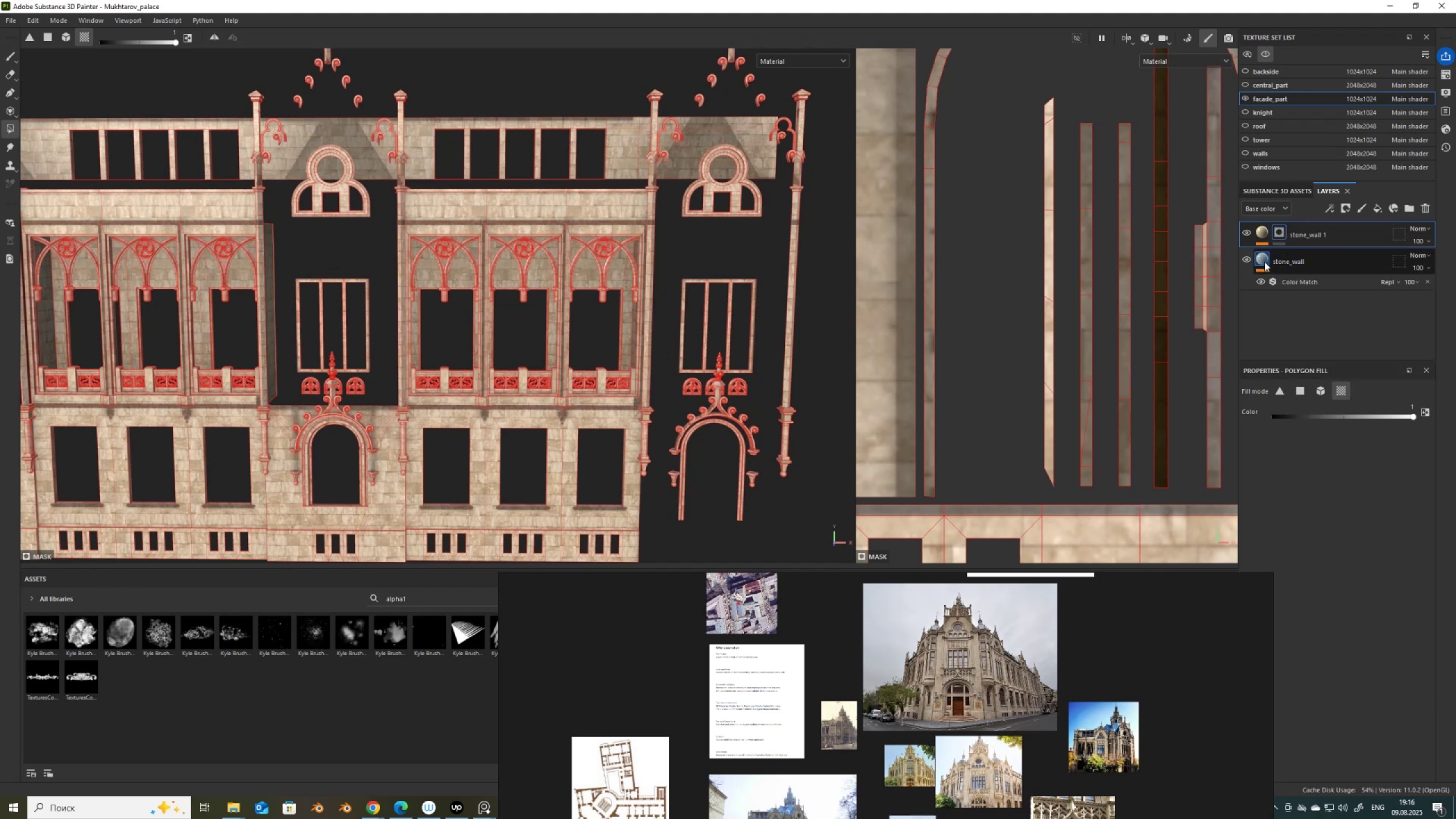 
left_click([1264, 262])
 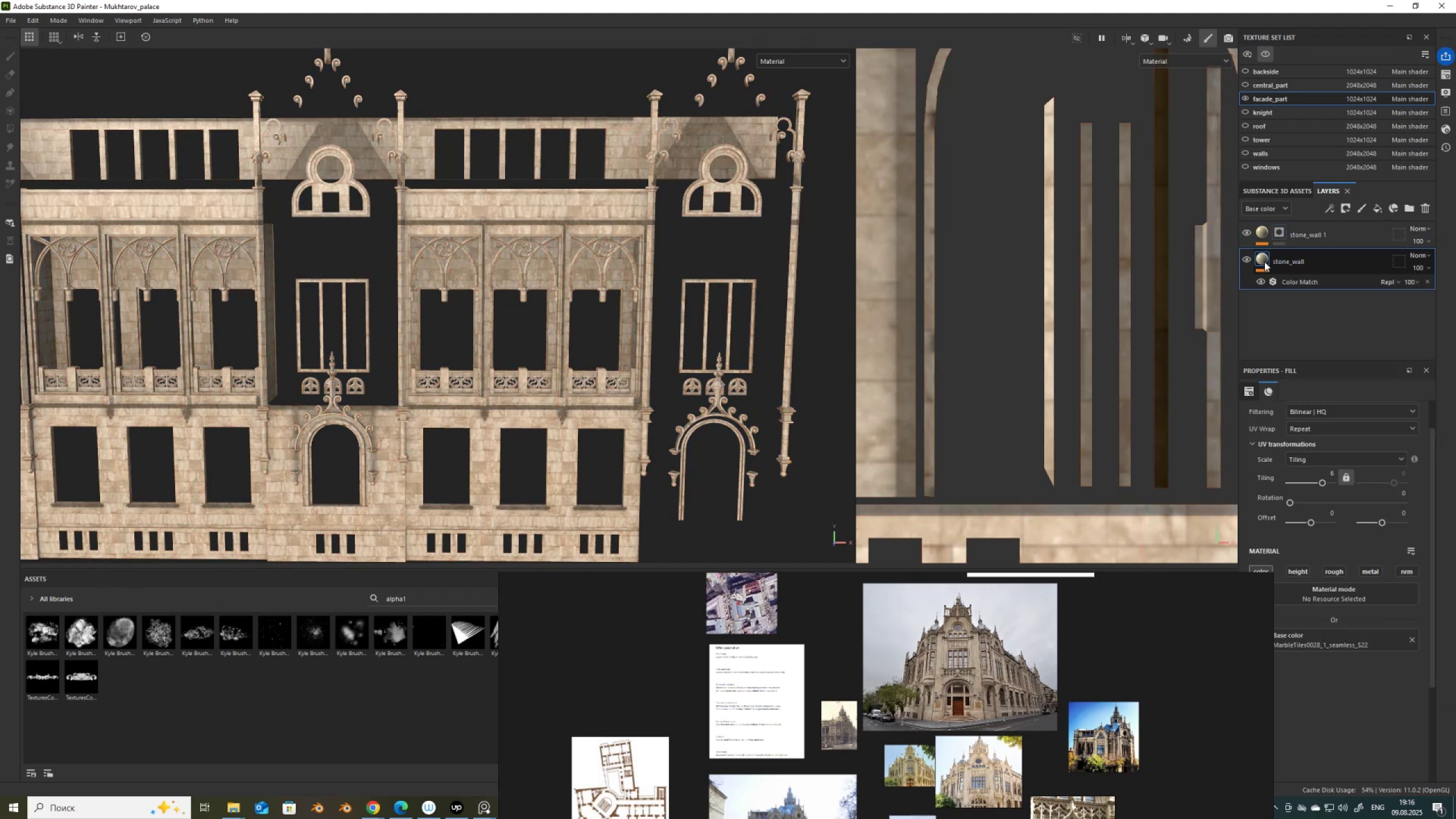 
key(Control+V)
 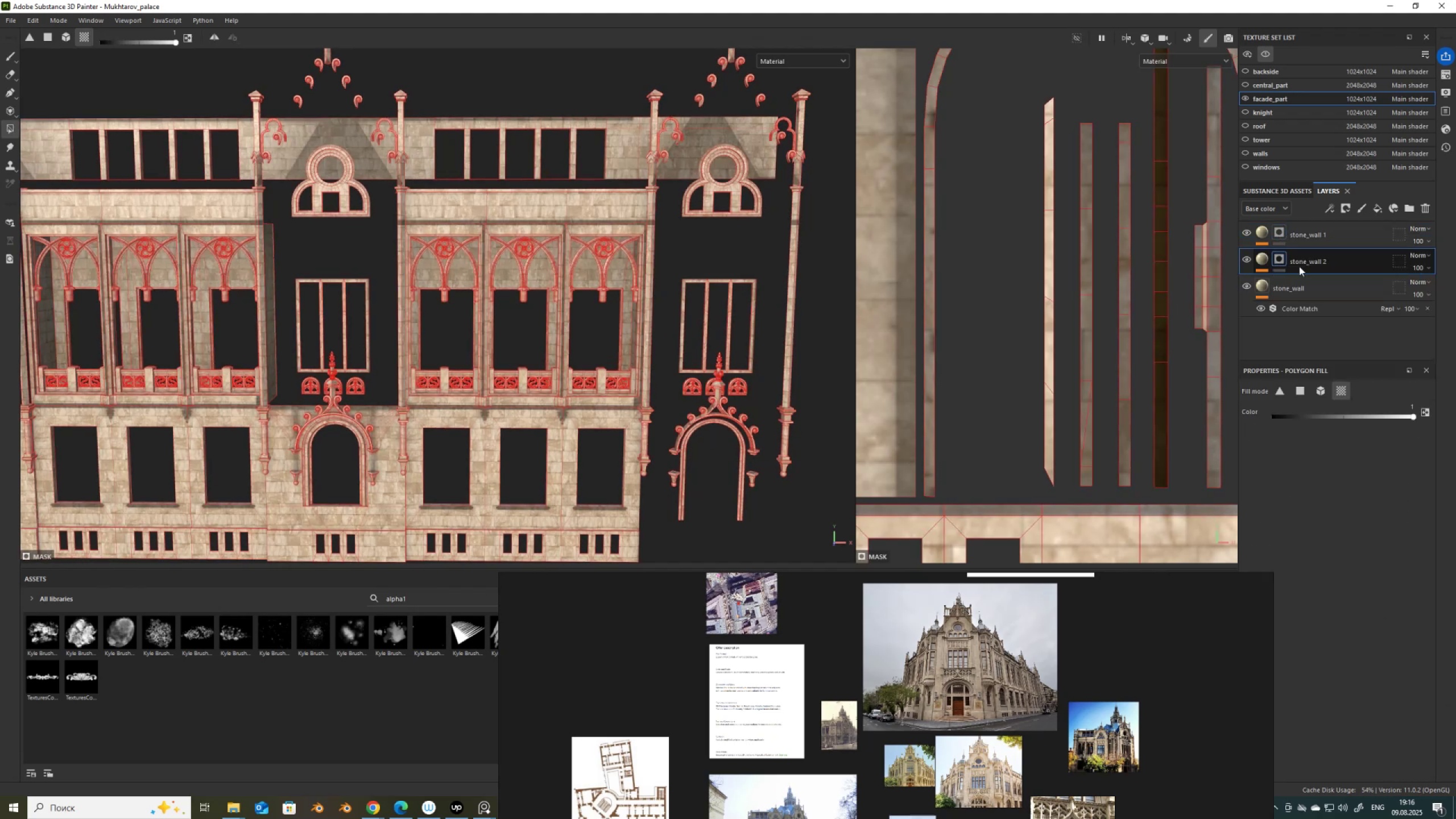 
key(Control+ControlLeft)
 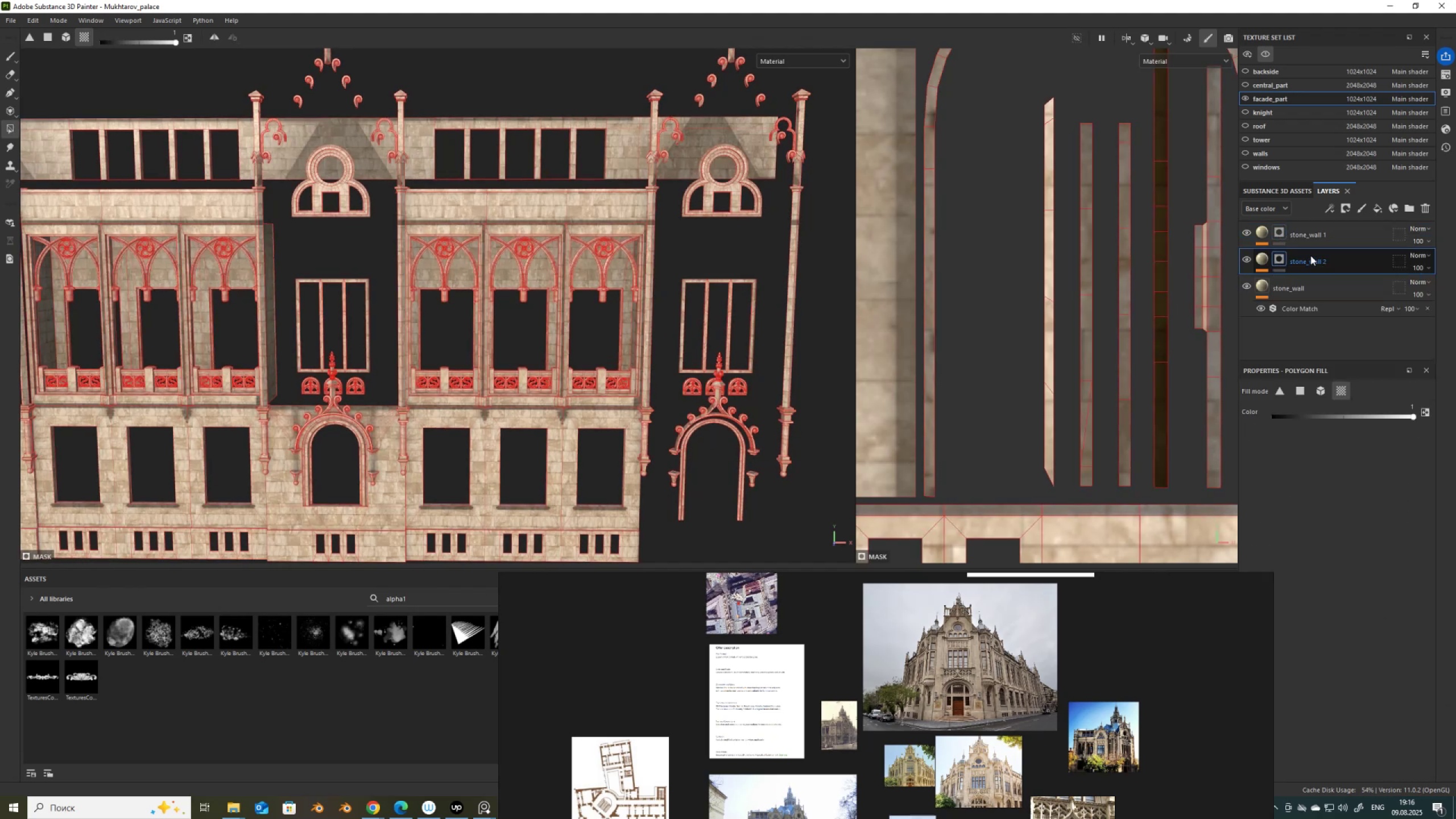 
key(Control+Z)
 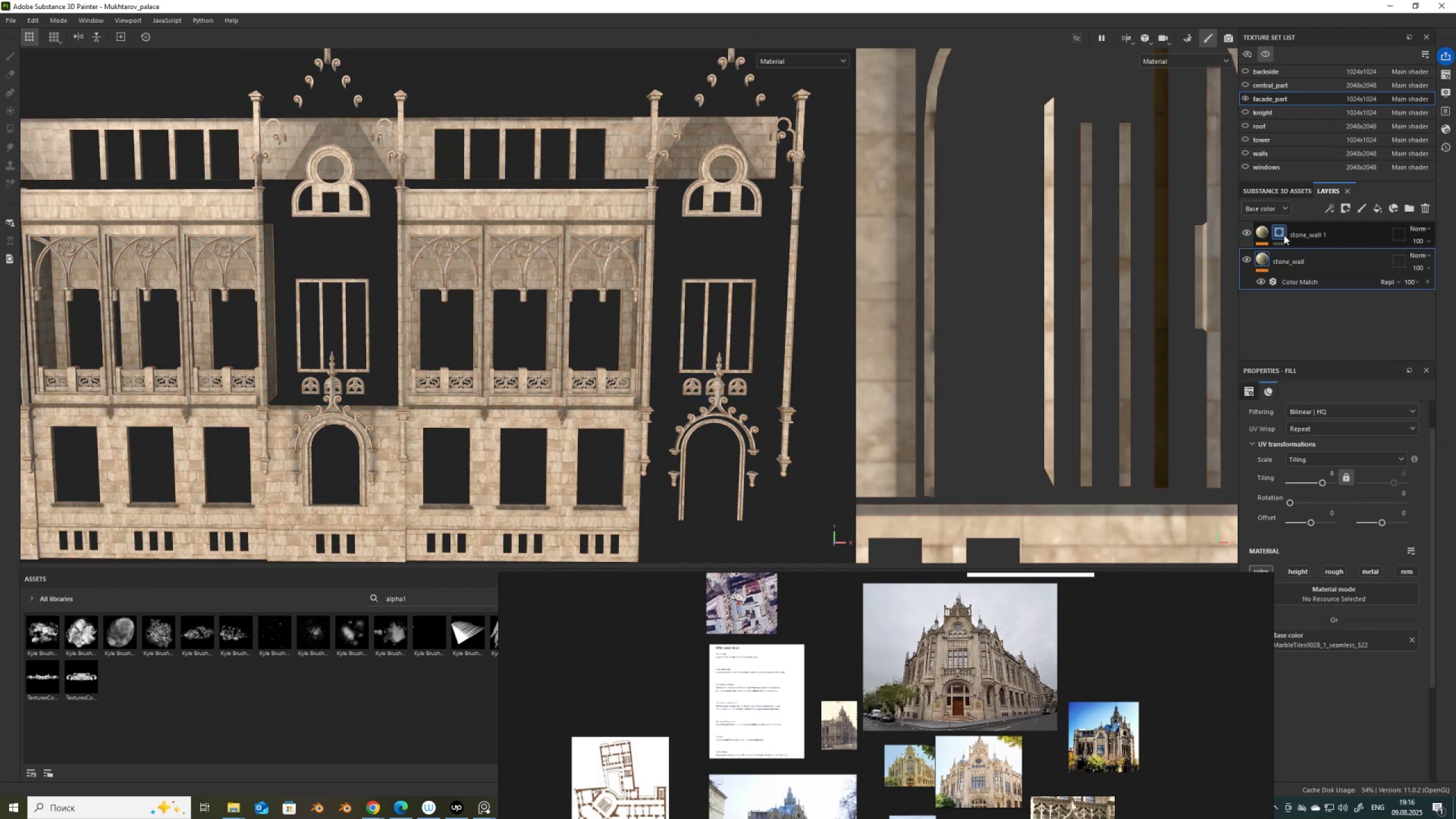 
right_click([1284, 235])
 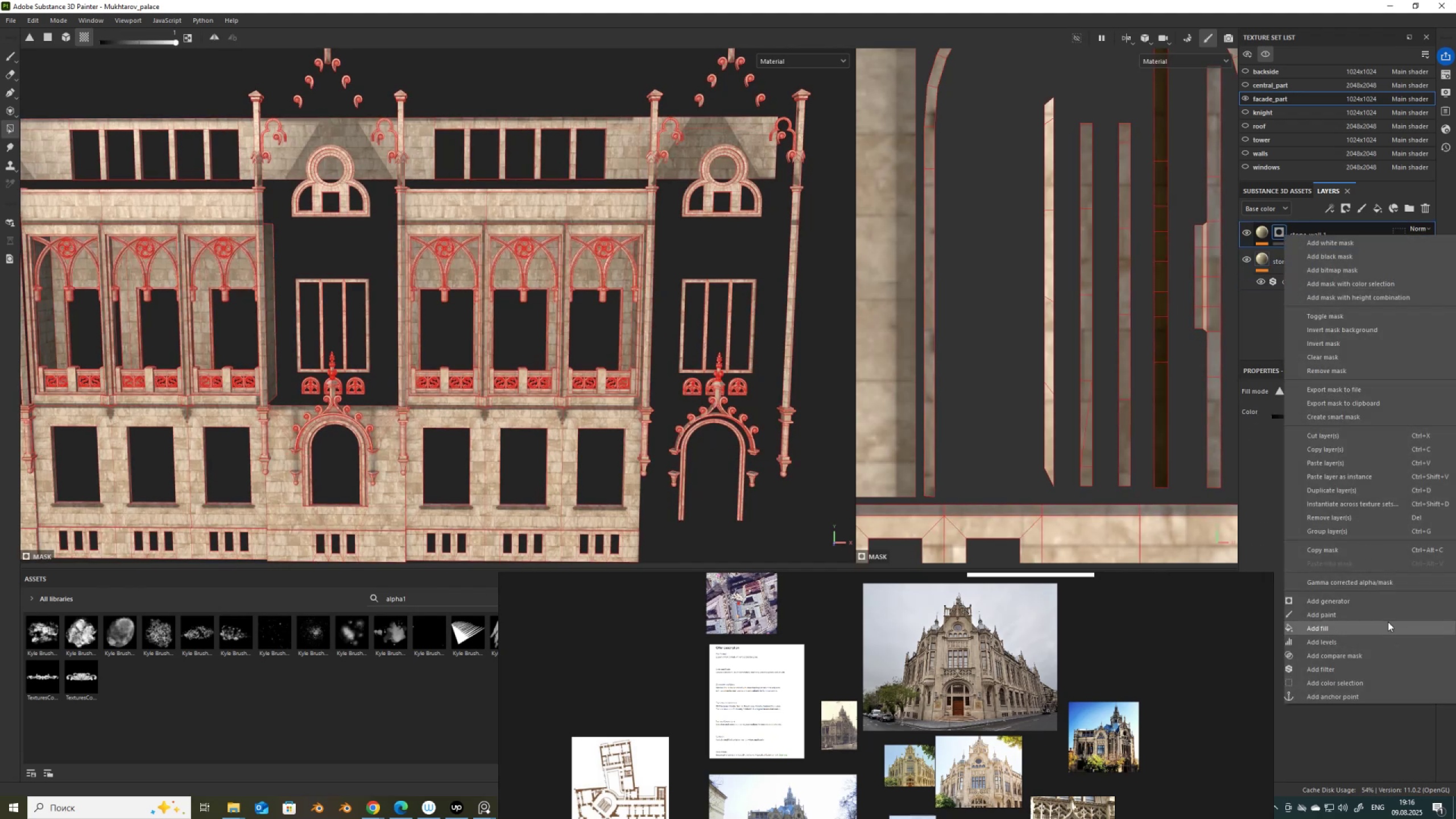 
left_click([1346, 551])
 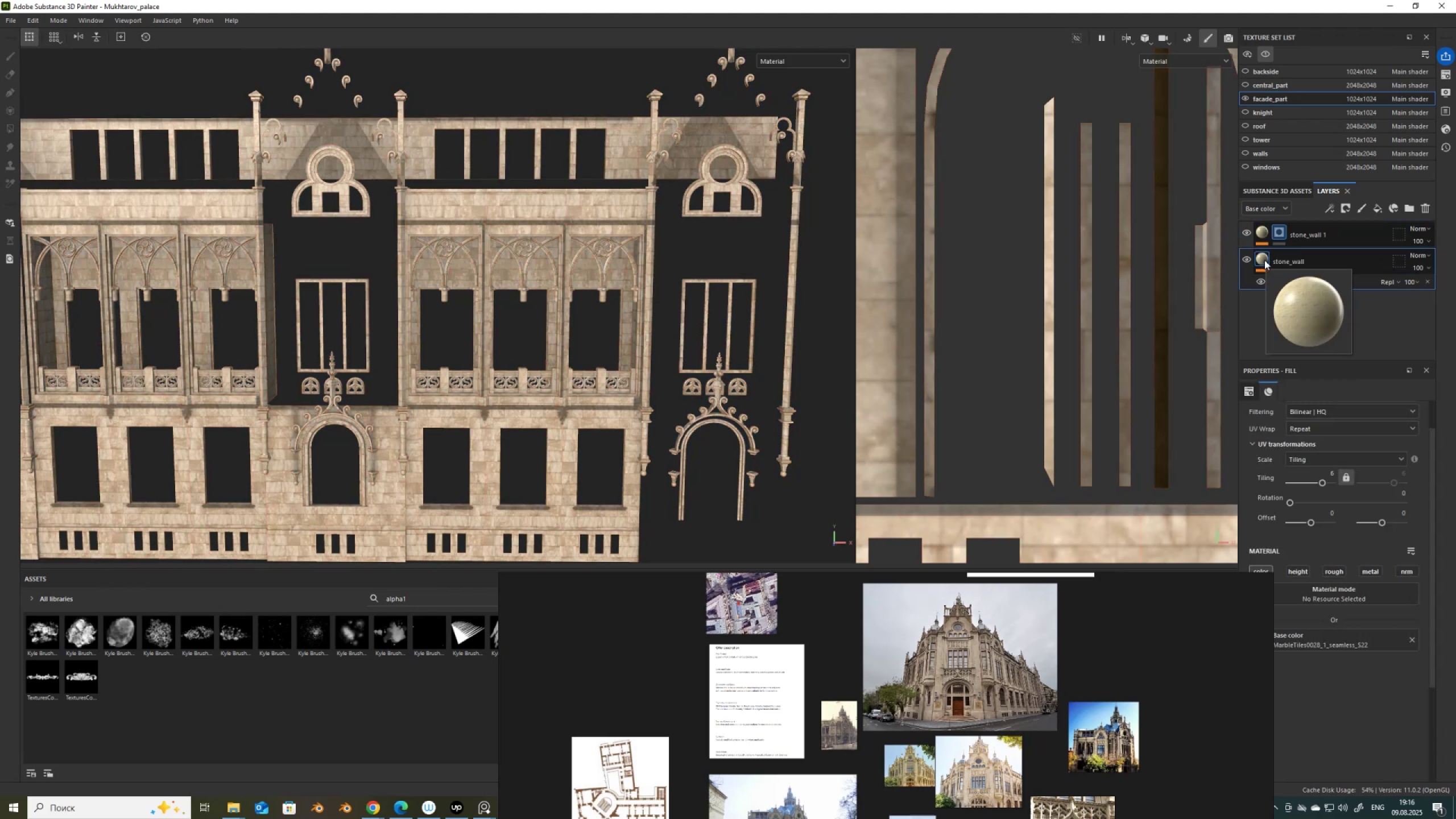 
right_click([1264, 260])
 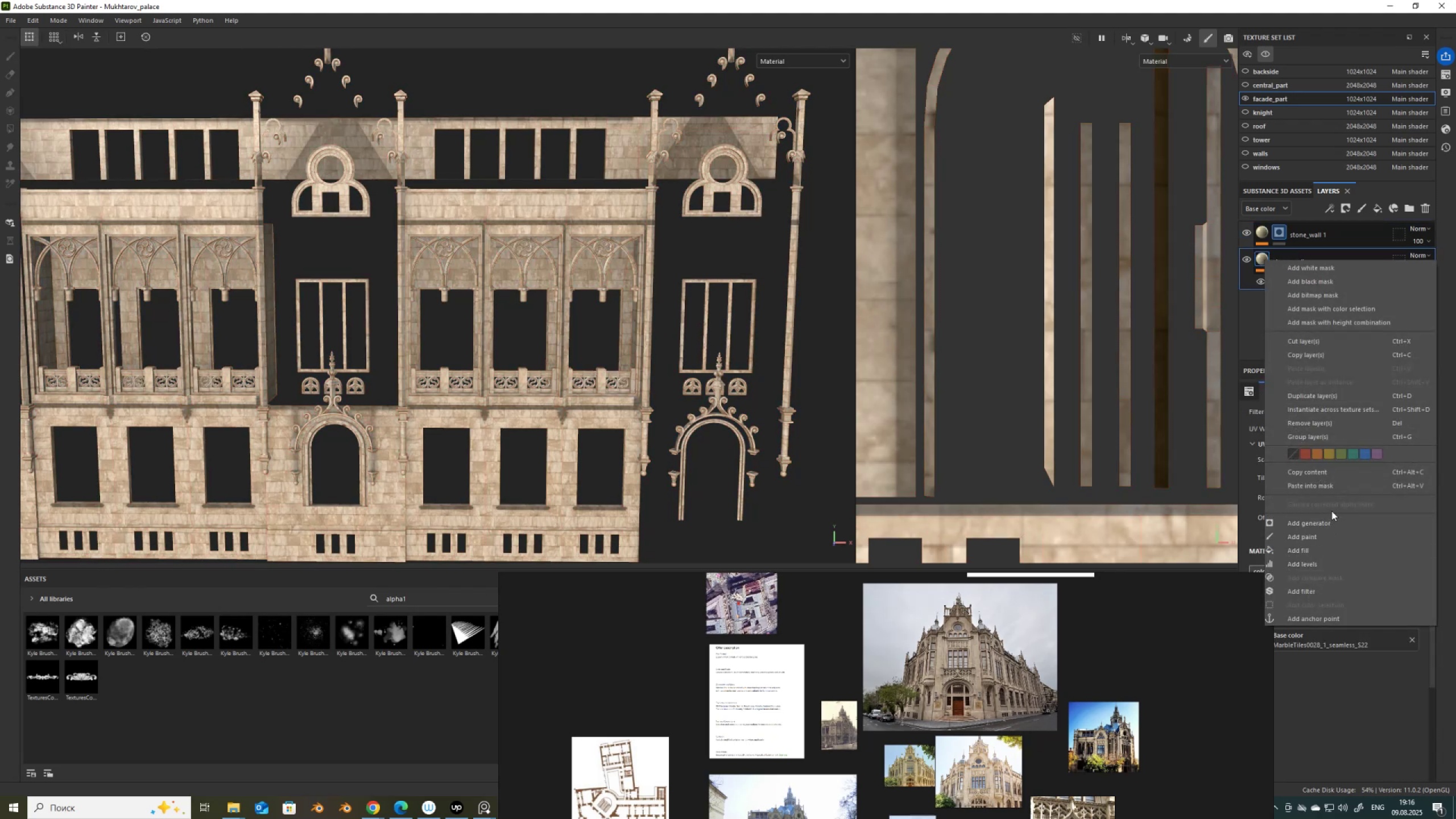 
wait(6.4)
 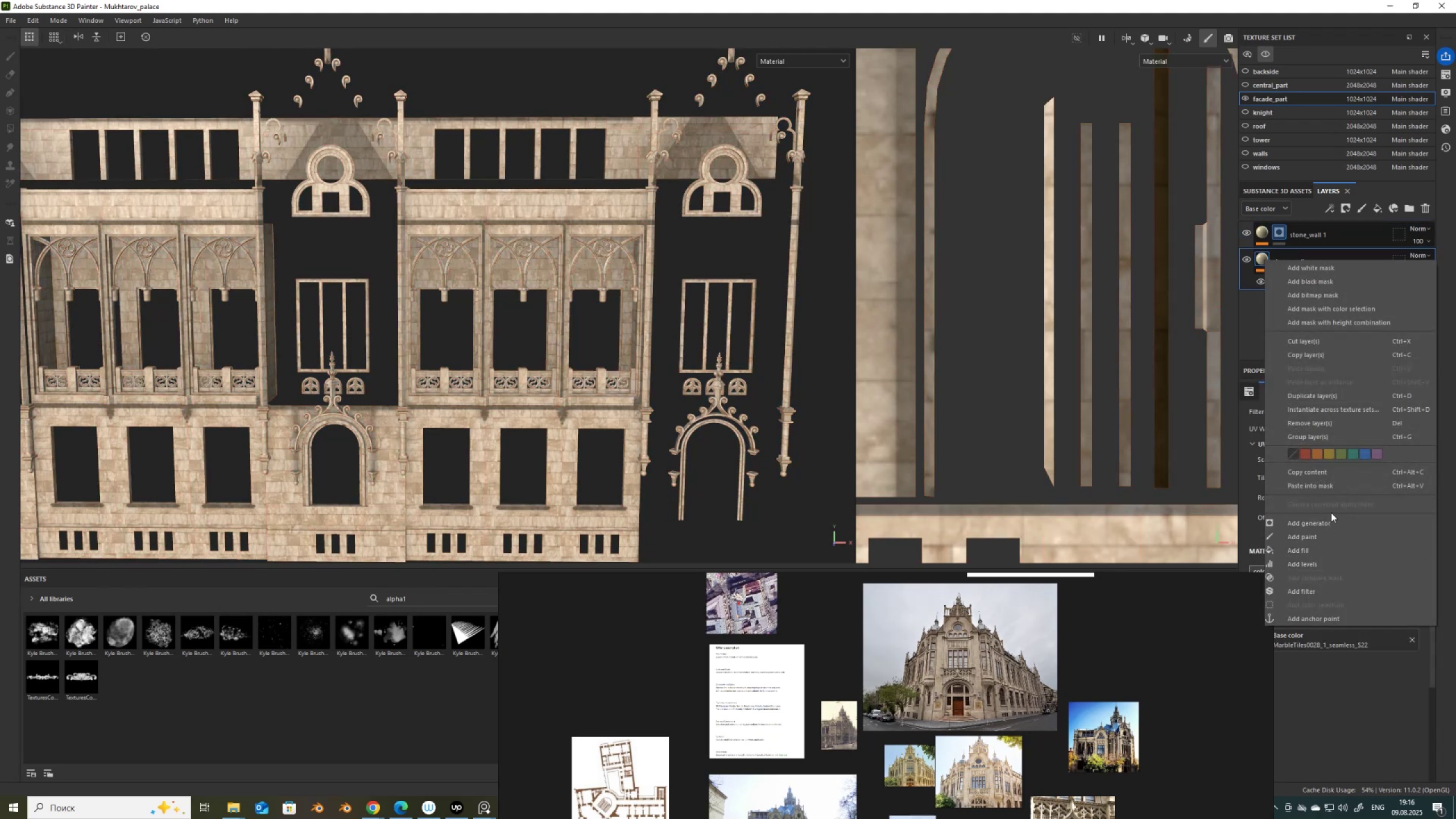 
left_click([1329, 486])
 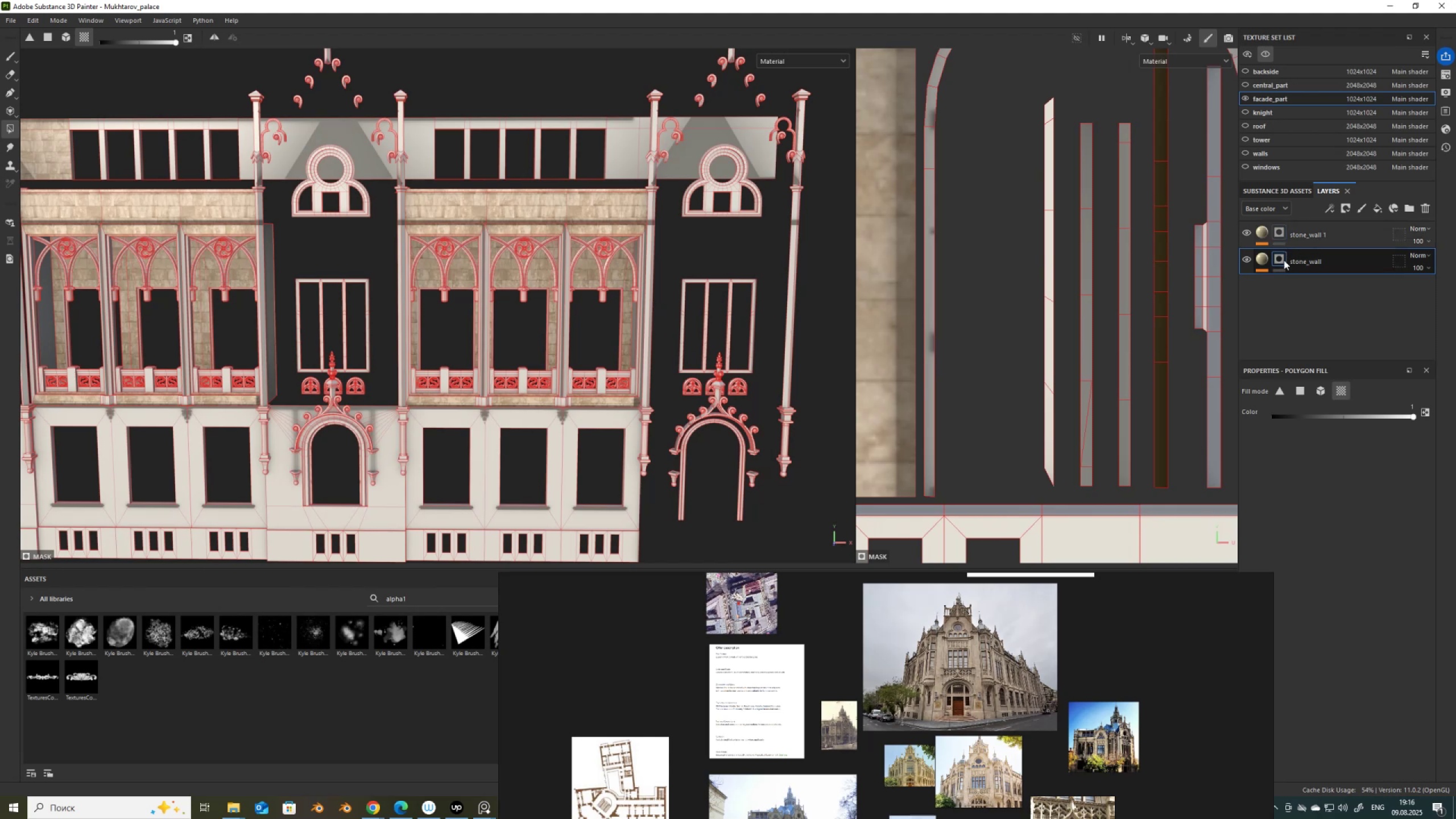 
right_click([1280, 261])
 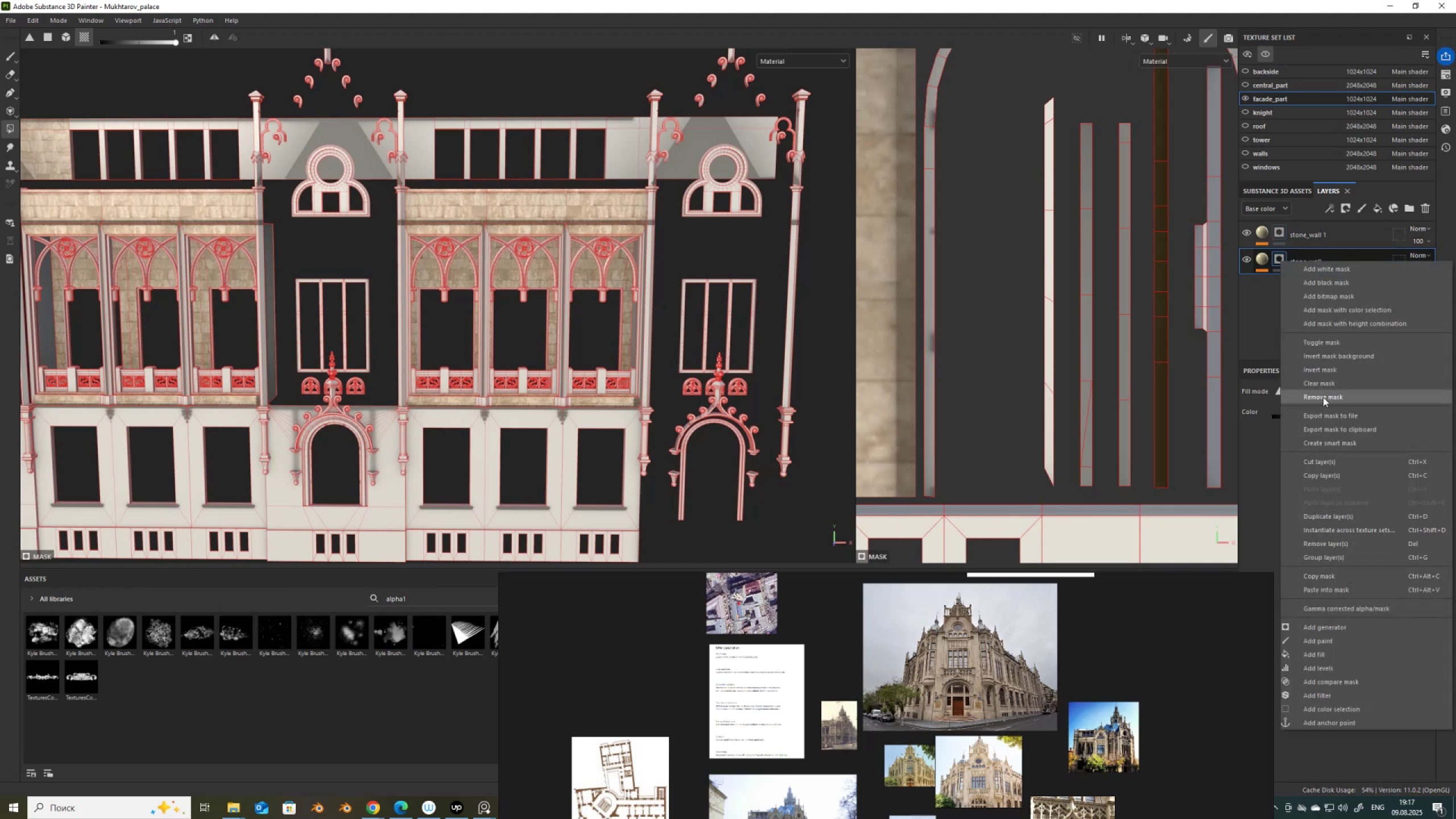 
left_click([1323, 369])
 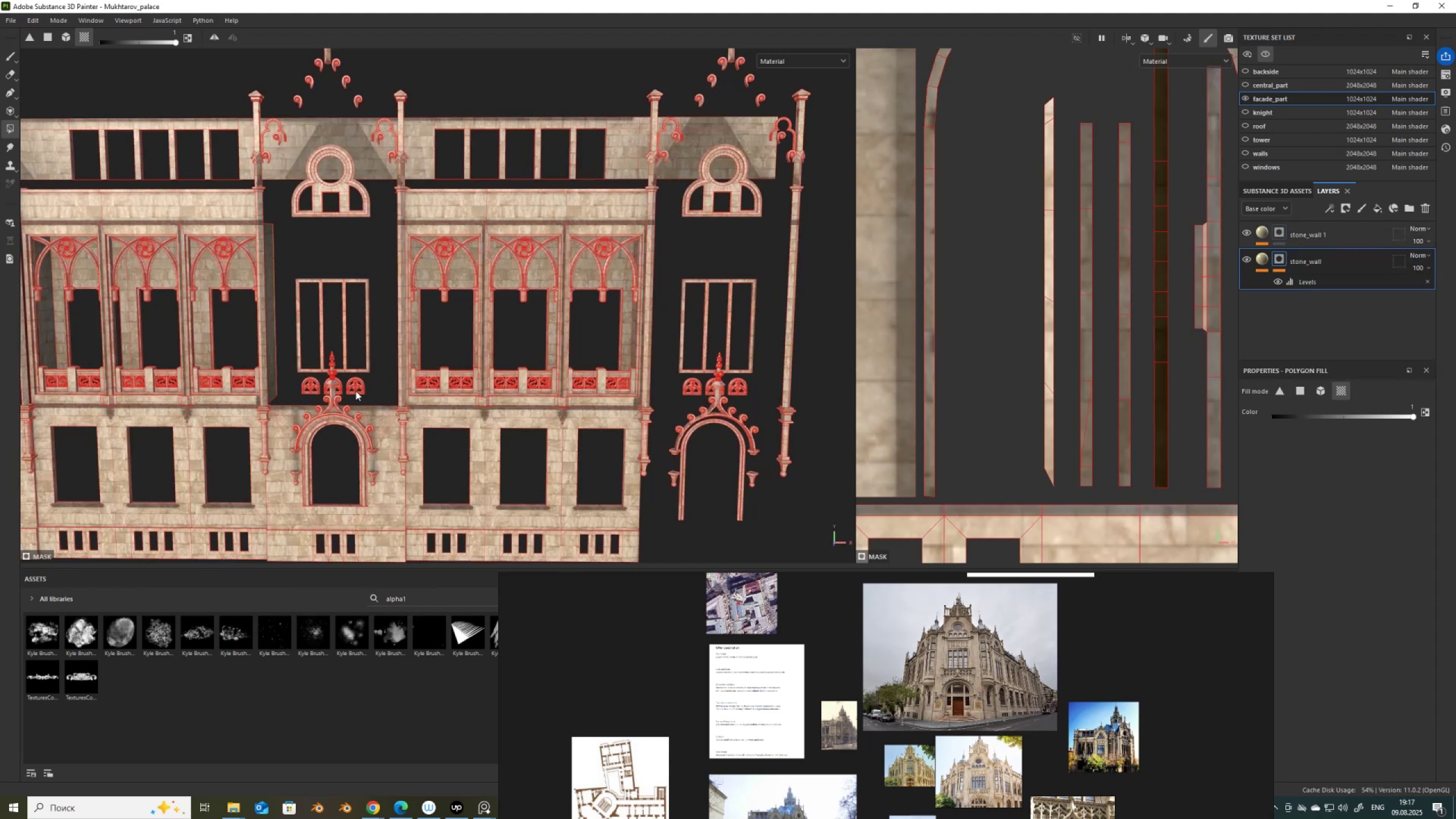 
scroll: coordinate [336, 399], scroll_direction: up, amount: 2.0
 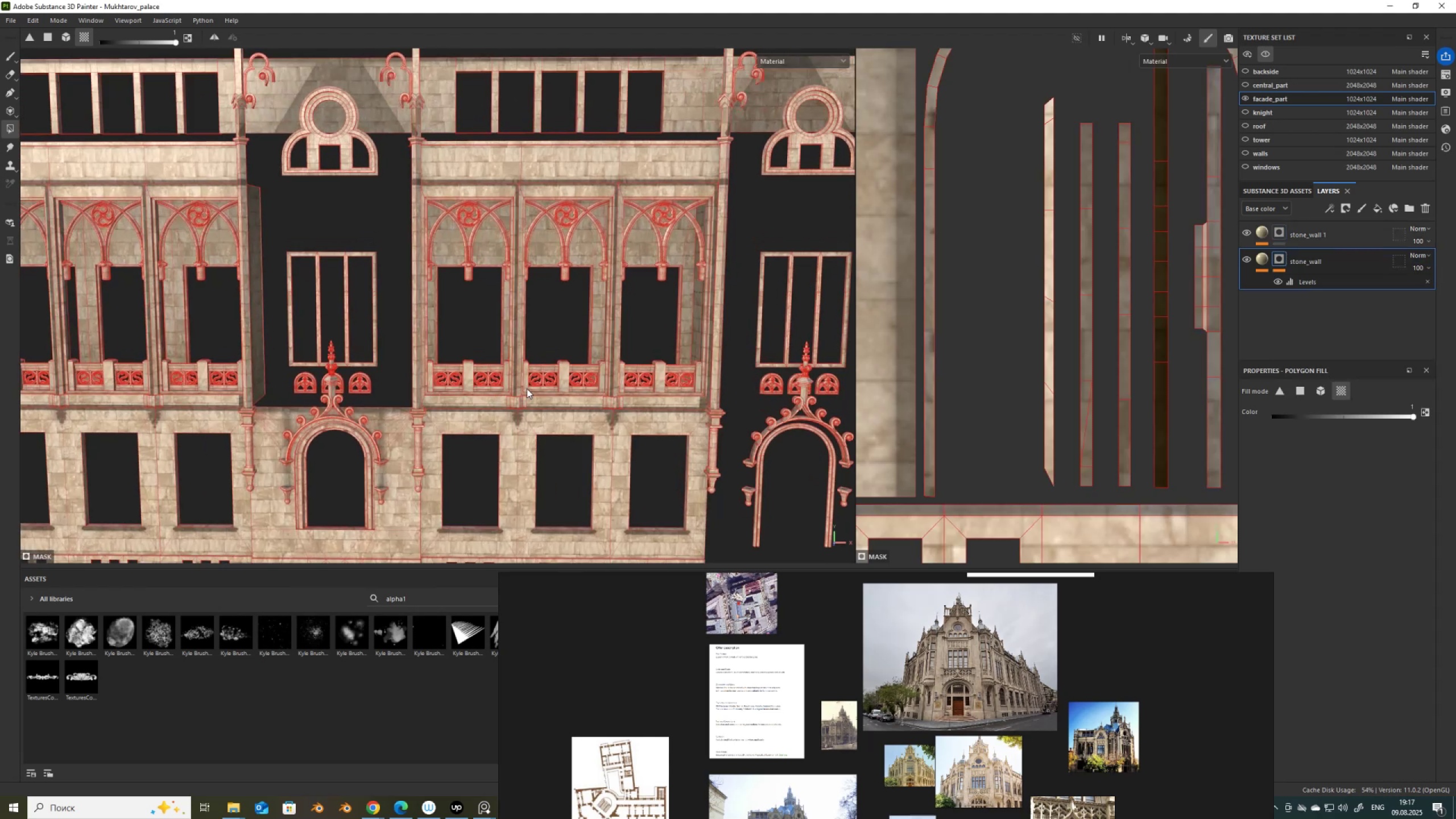 
scroll: coordinate [581, 373], scroll_direction: down, amount: 4.0
 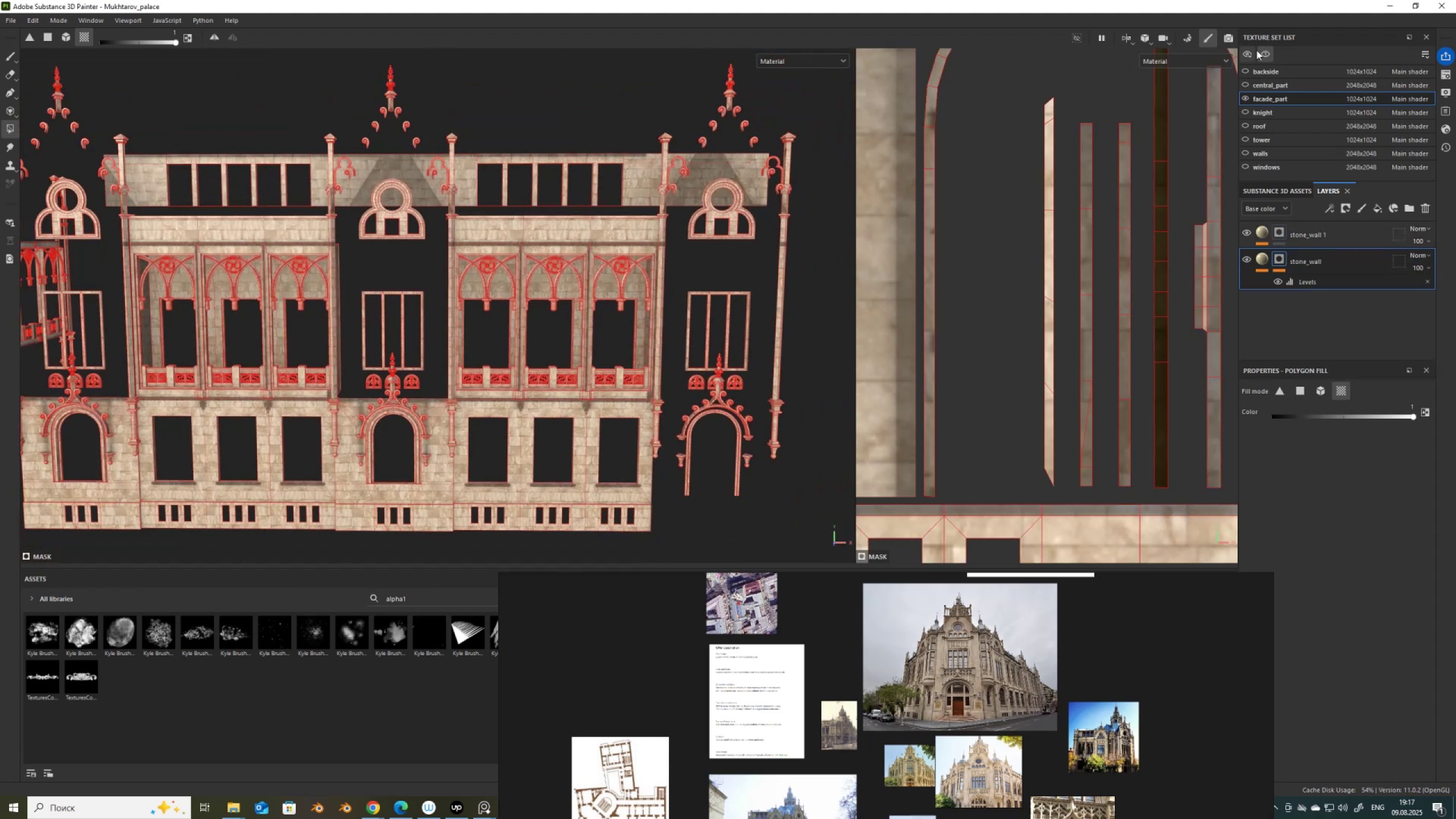 
left_click([1269, 50])
 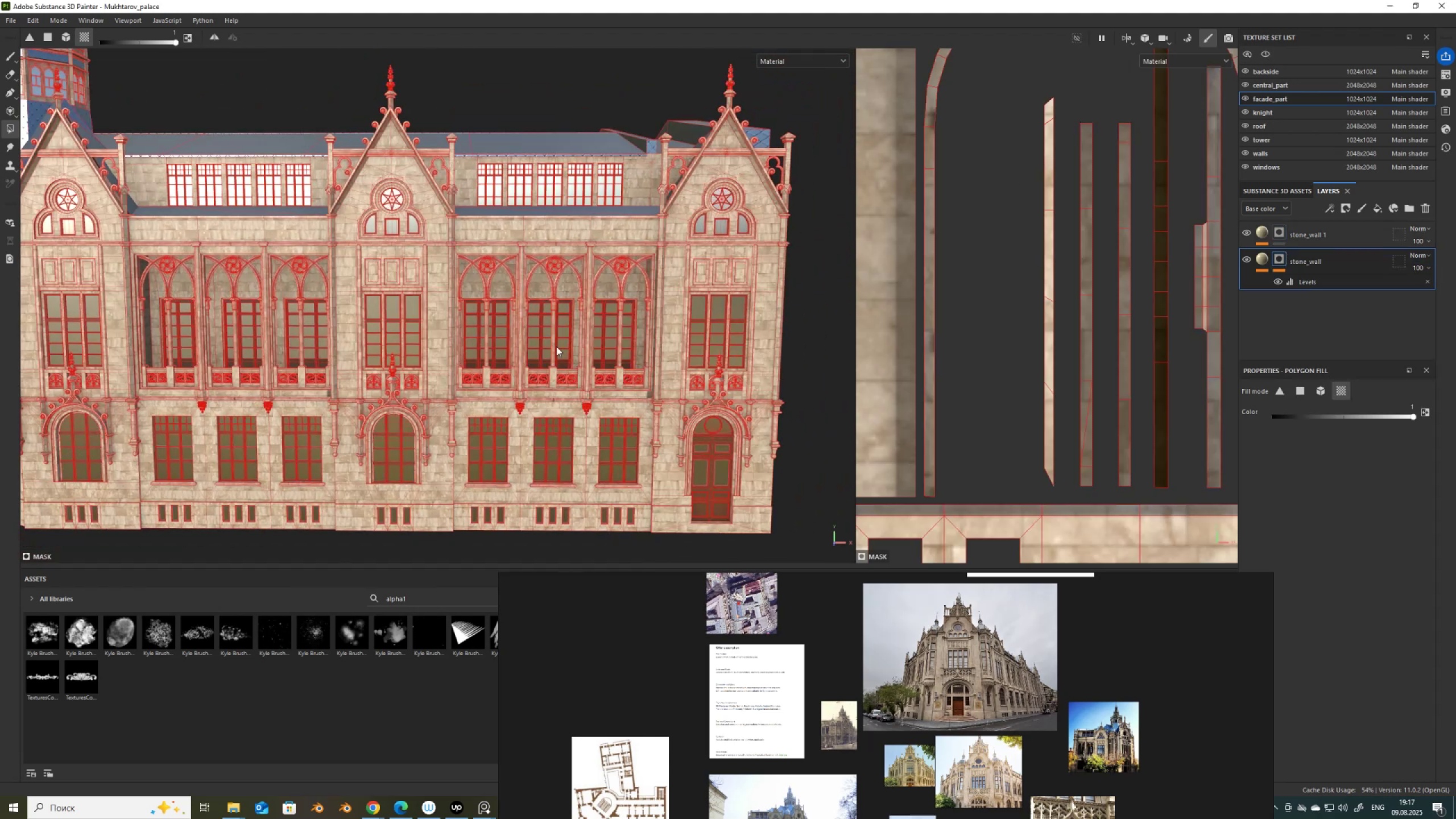 
scroll: coordinate [489, 416], scroll_direction: up, amount: 2.0
 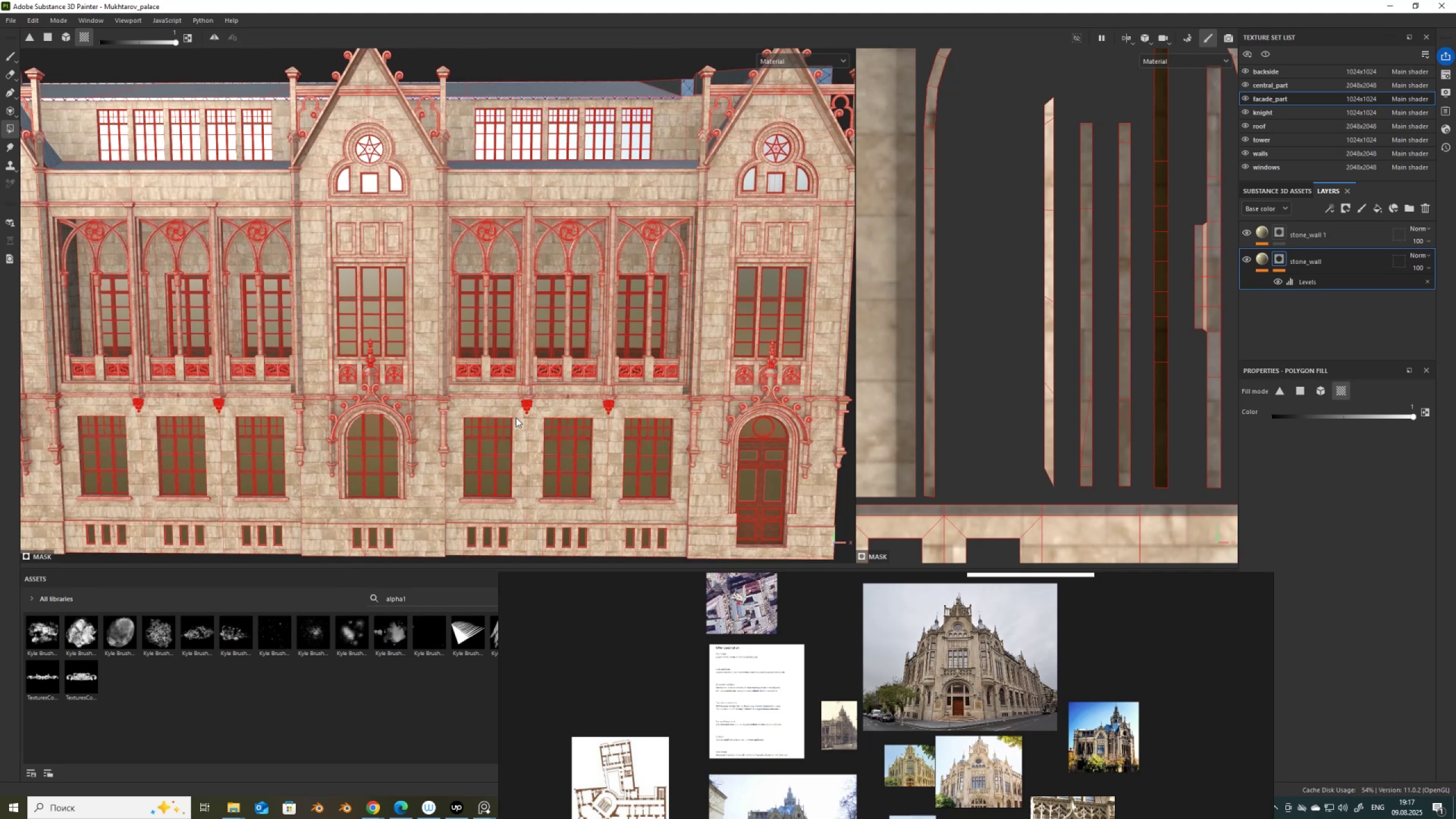 
hold_key(key=AltLeft, duration=1.5)
 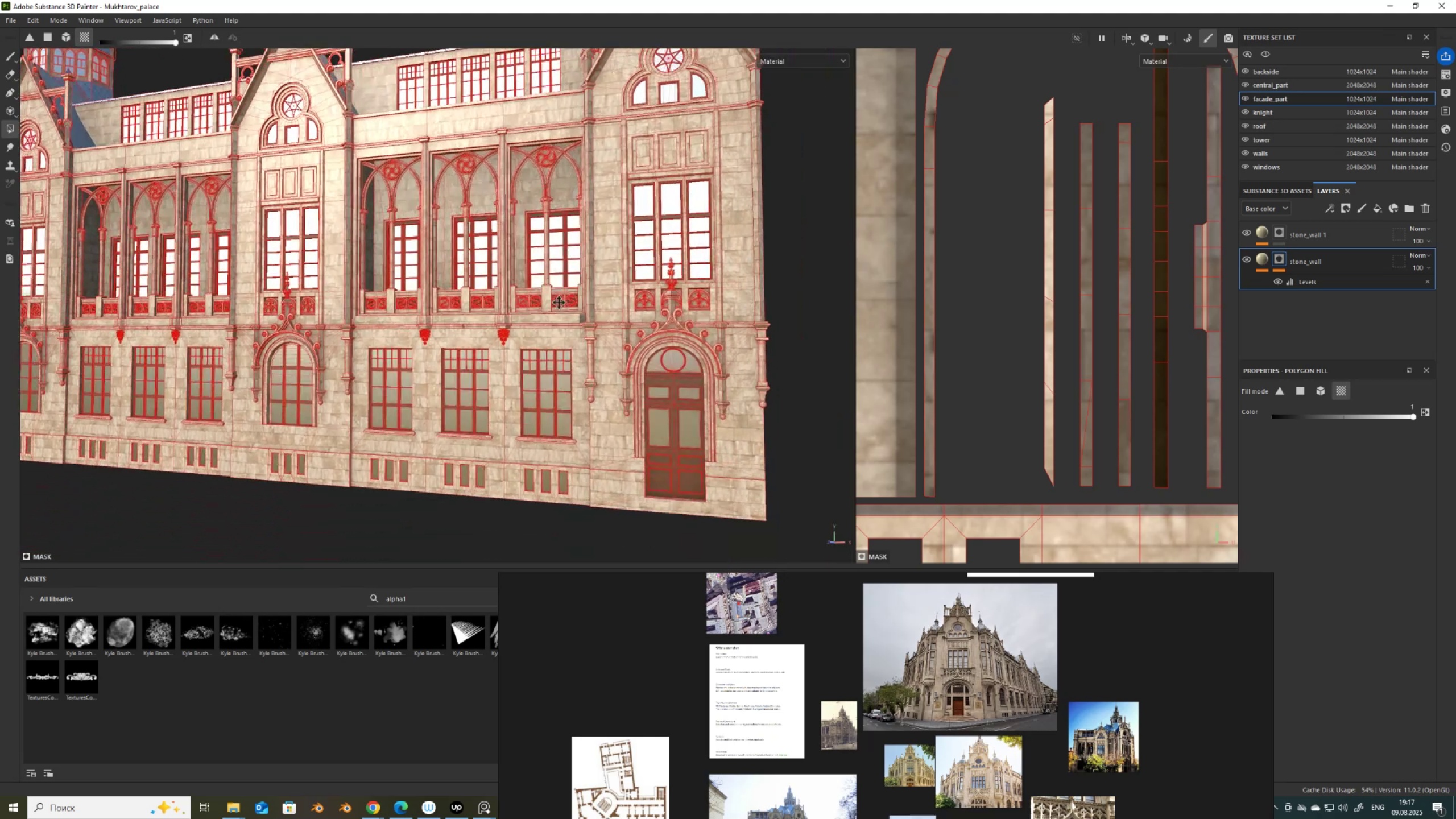 
hold_key(key=AltLeft, duration=1.51)
 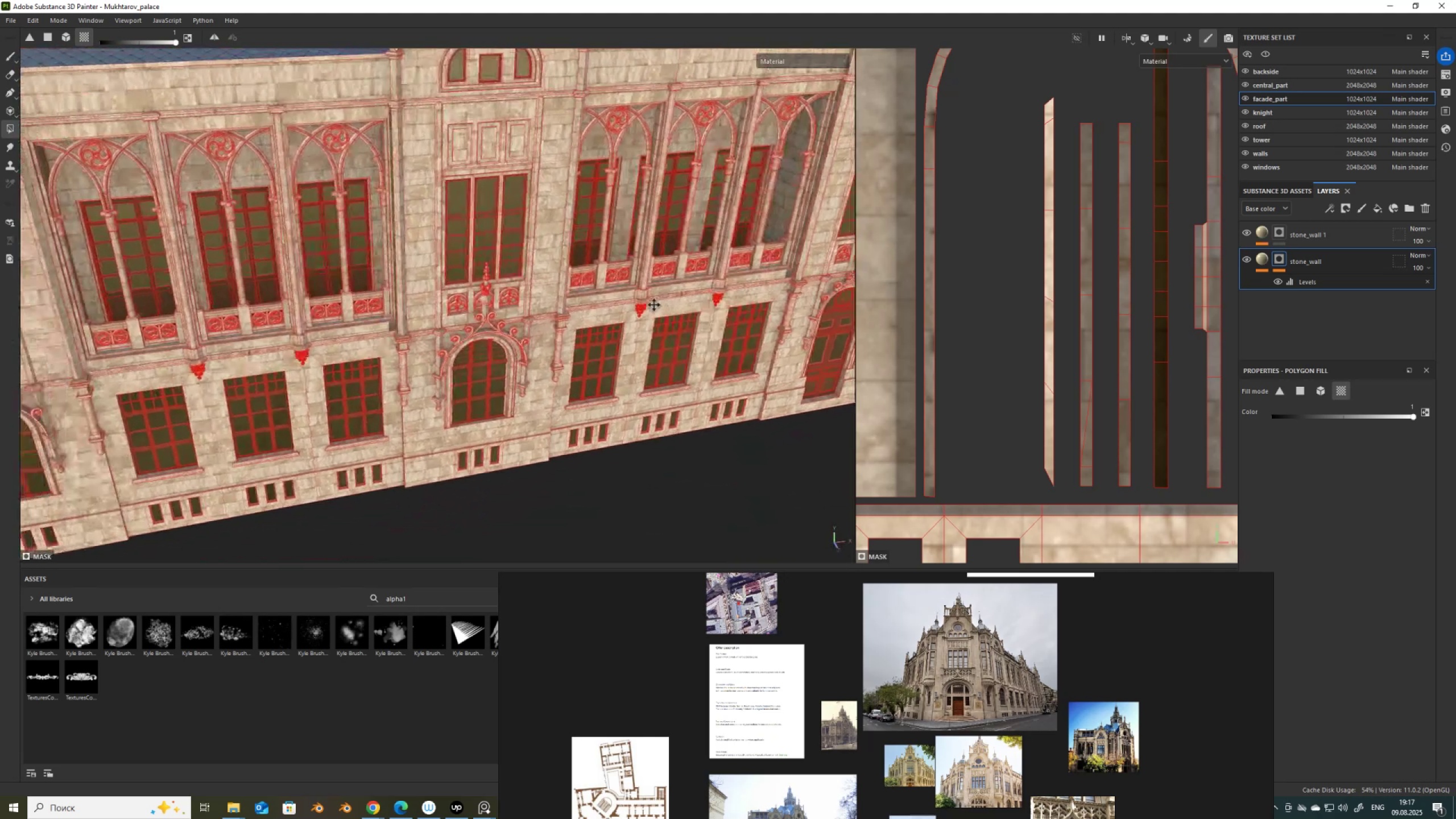 
hold_key(key=AltLeft, duration=0.67)
 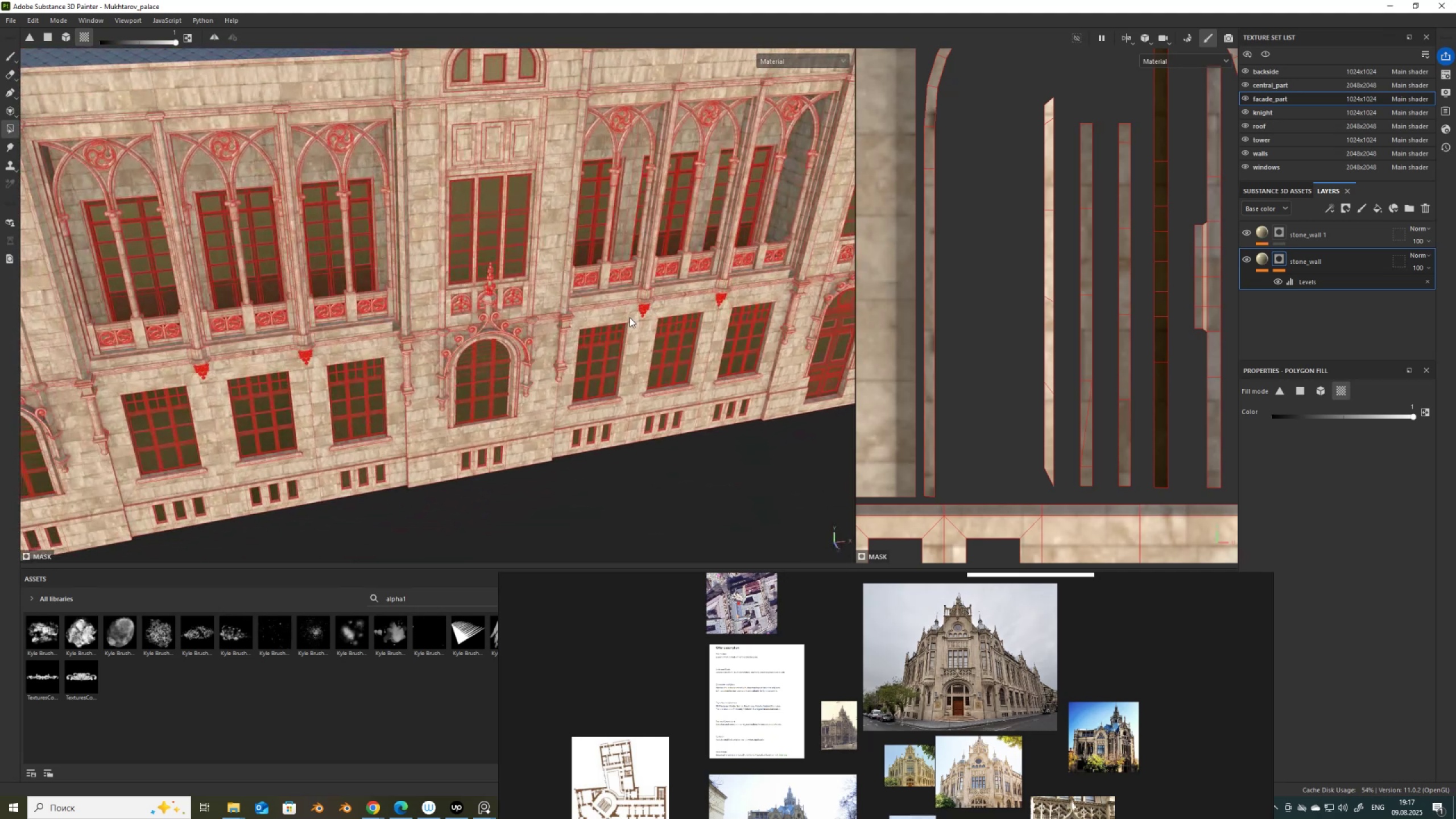 
key(1)
 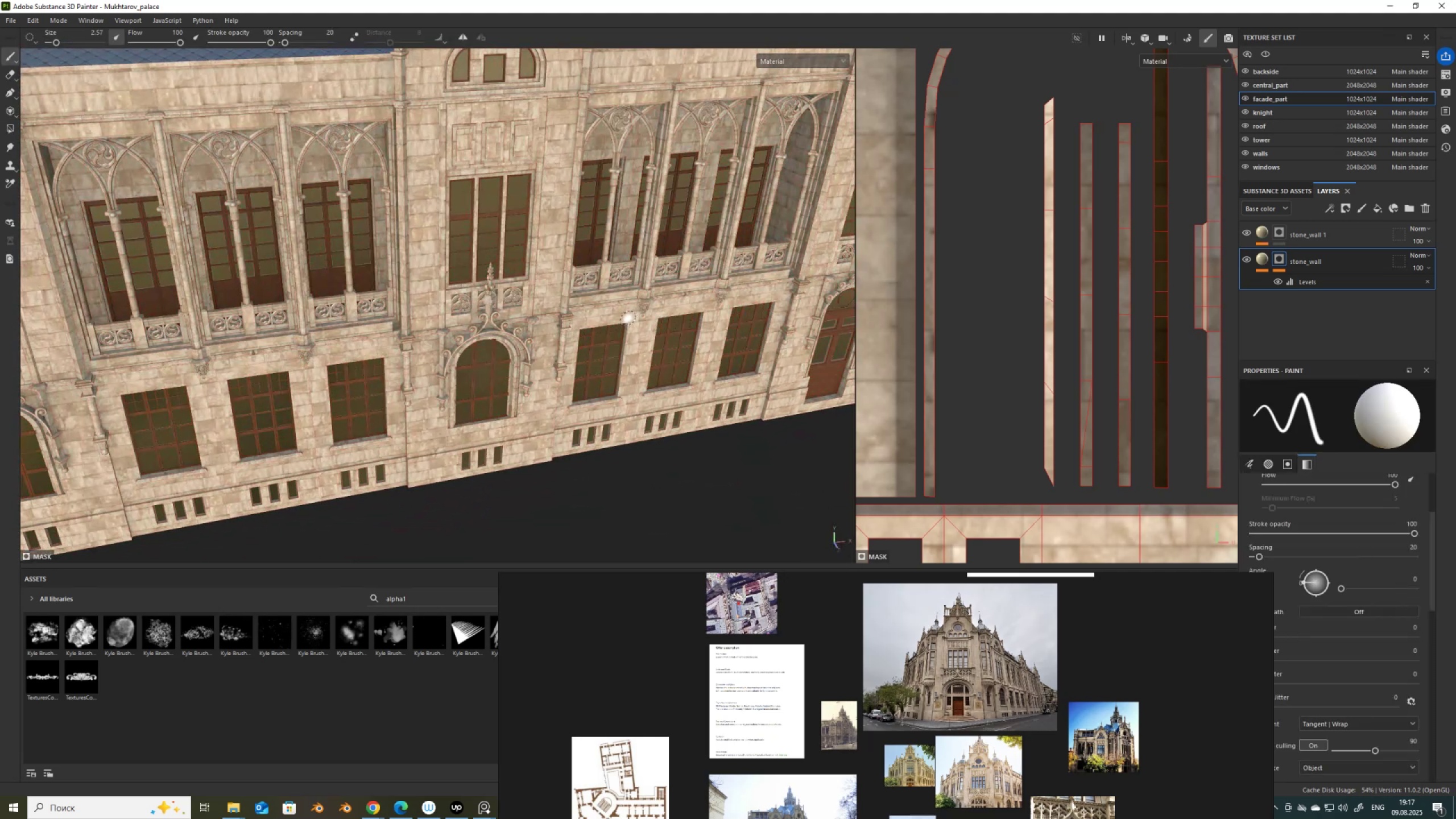 
scroll: coordinate [622, 324], scroll_direction: down, amount: 2.0
 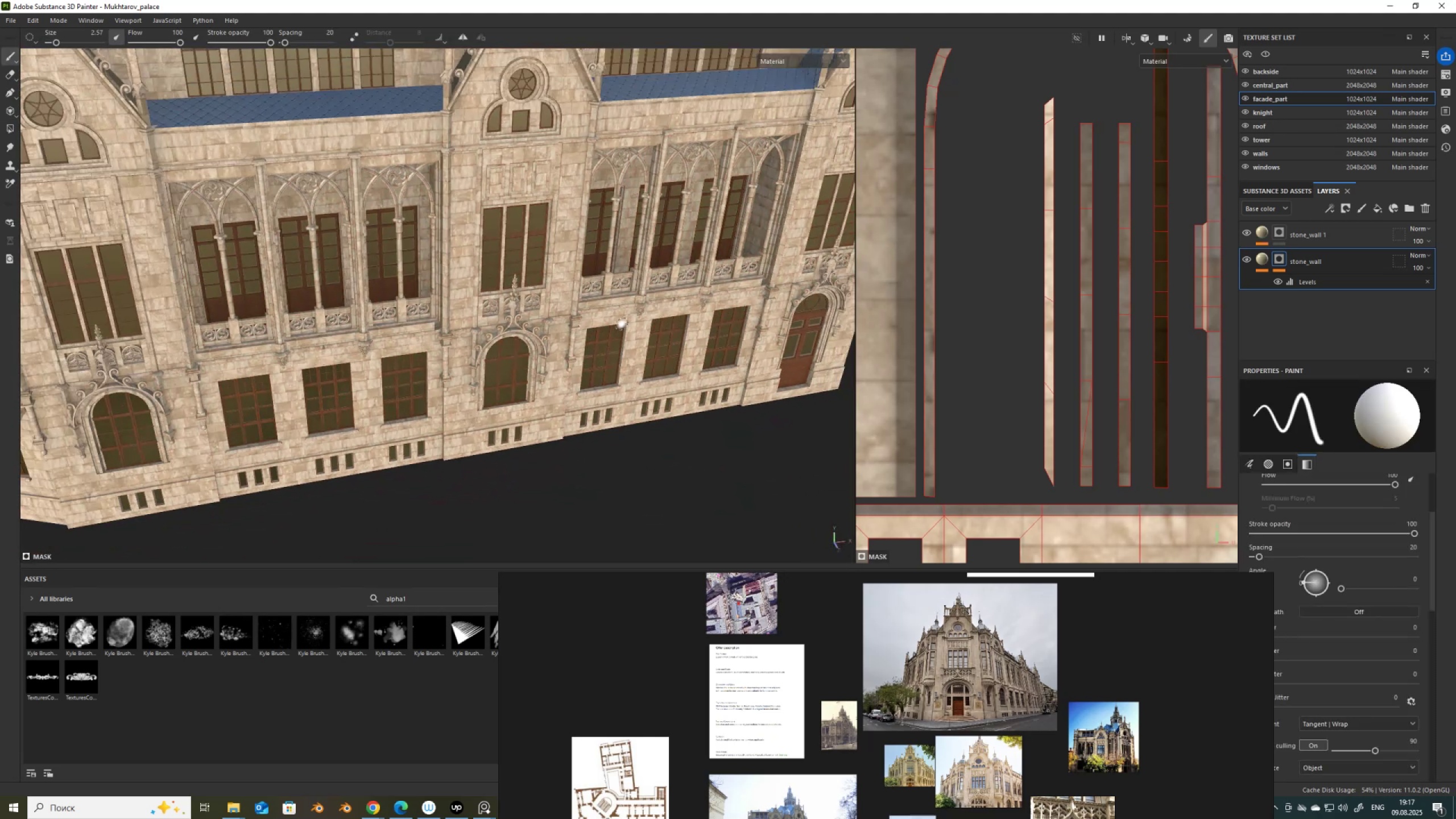 
hold_key(key=AltLeft, duration=1.5)
 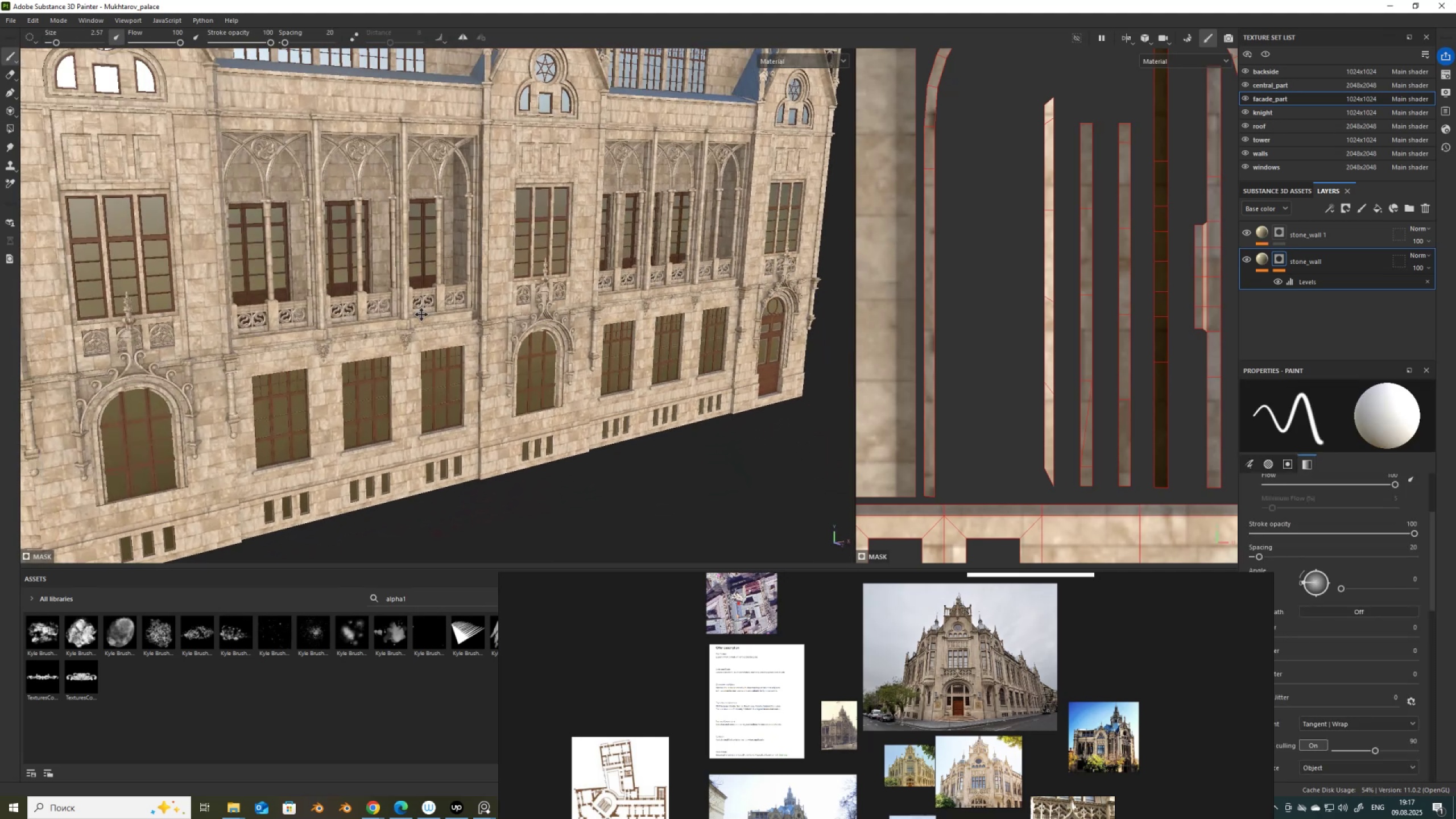 
hold_key(key=AltLeft, duration=1.45)
 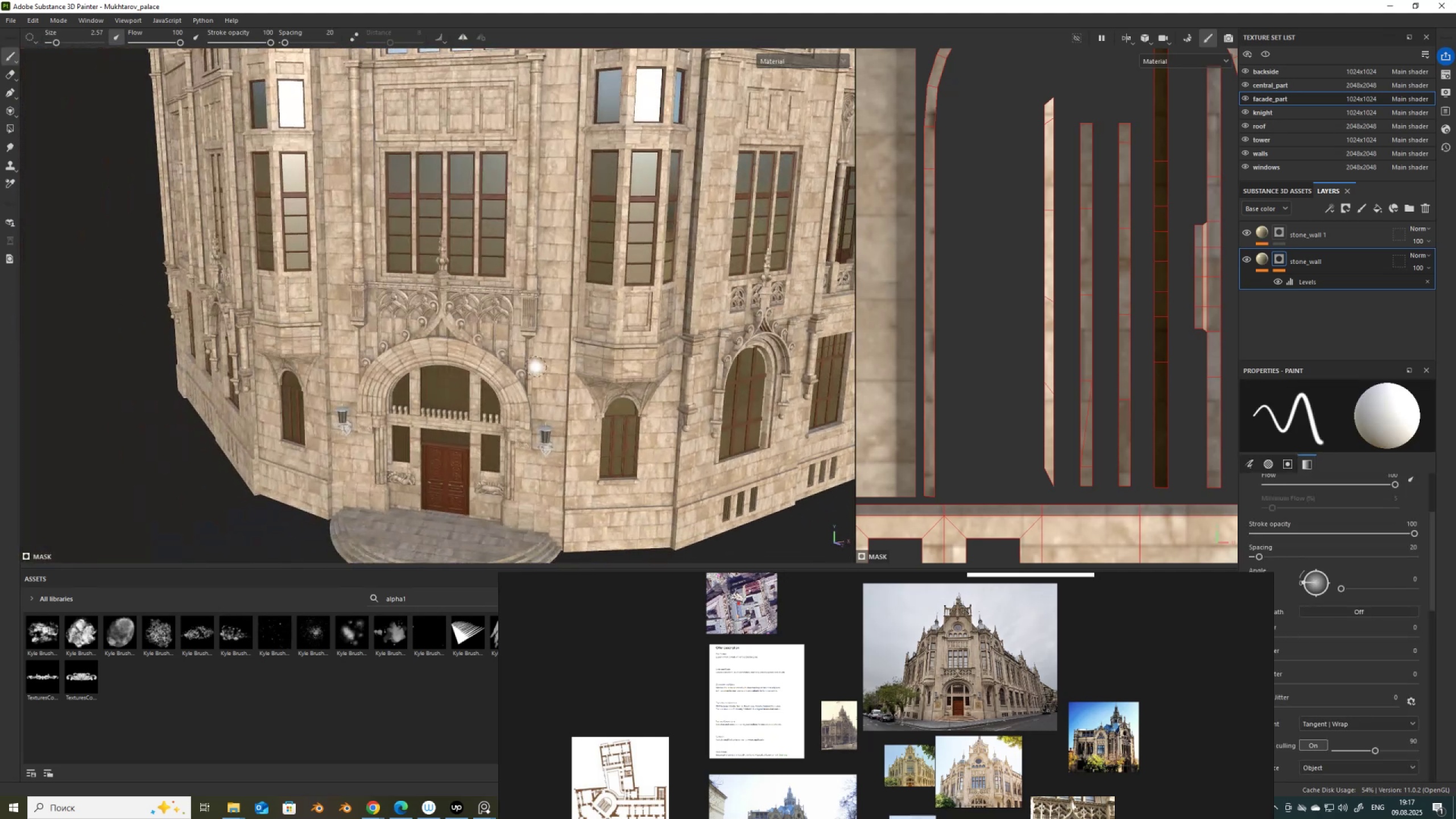 
scroll: coordinate [561, 413], scroll_direction: down, amount: 4.0
 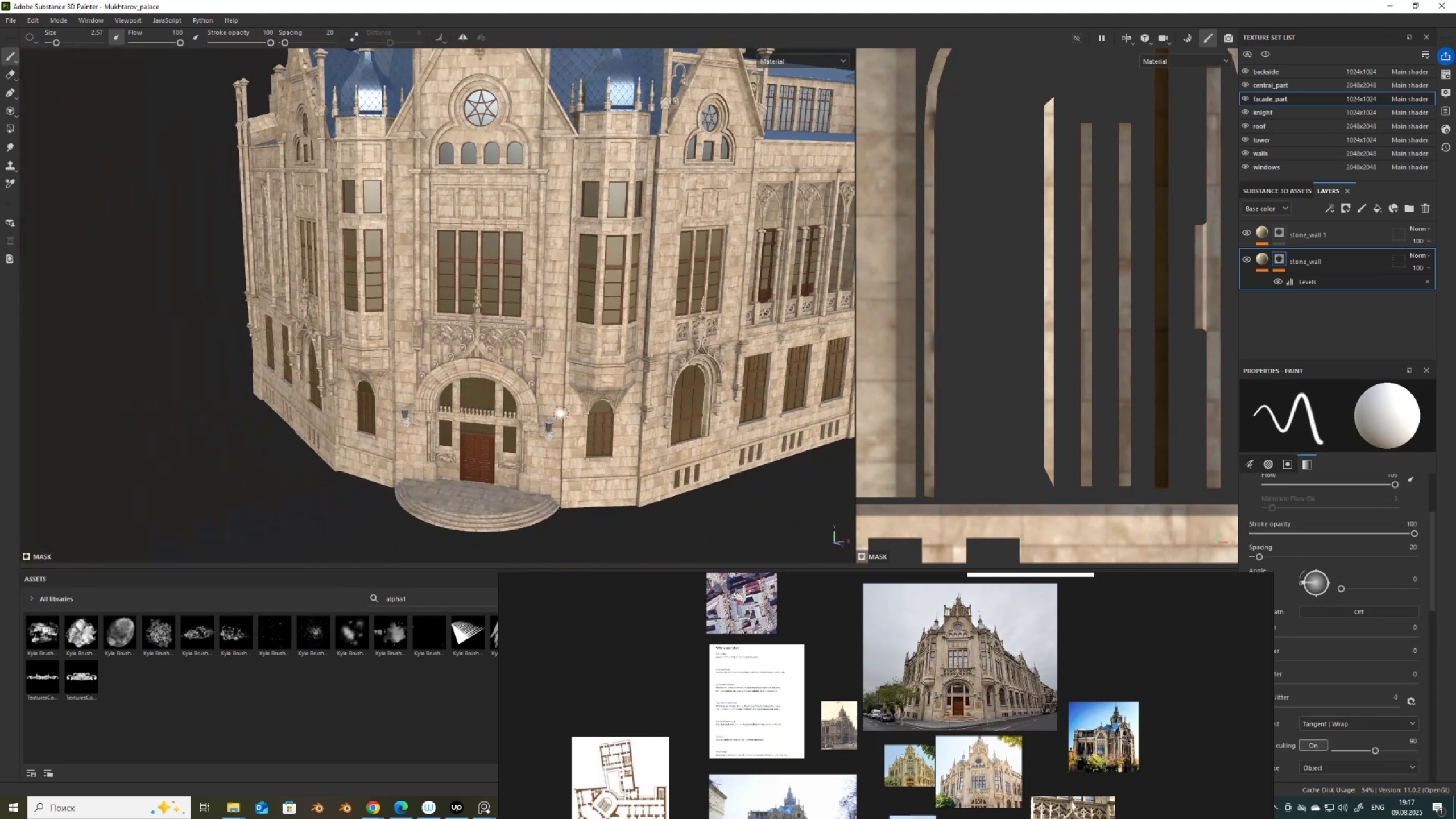 
hold_key(key=AltLeft, duration=1.53)
 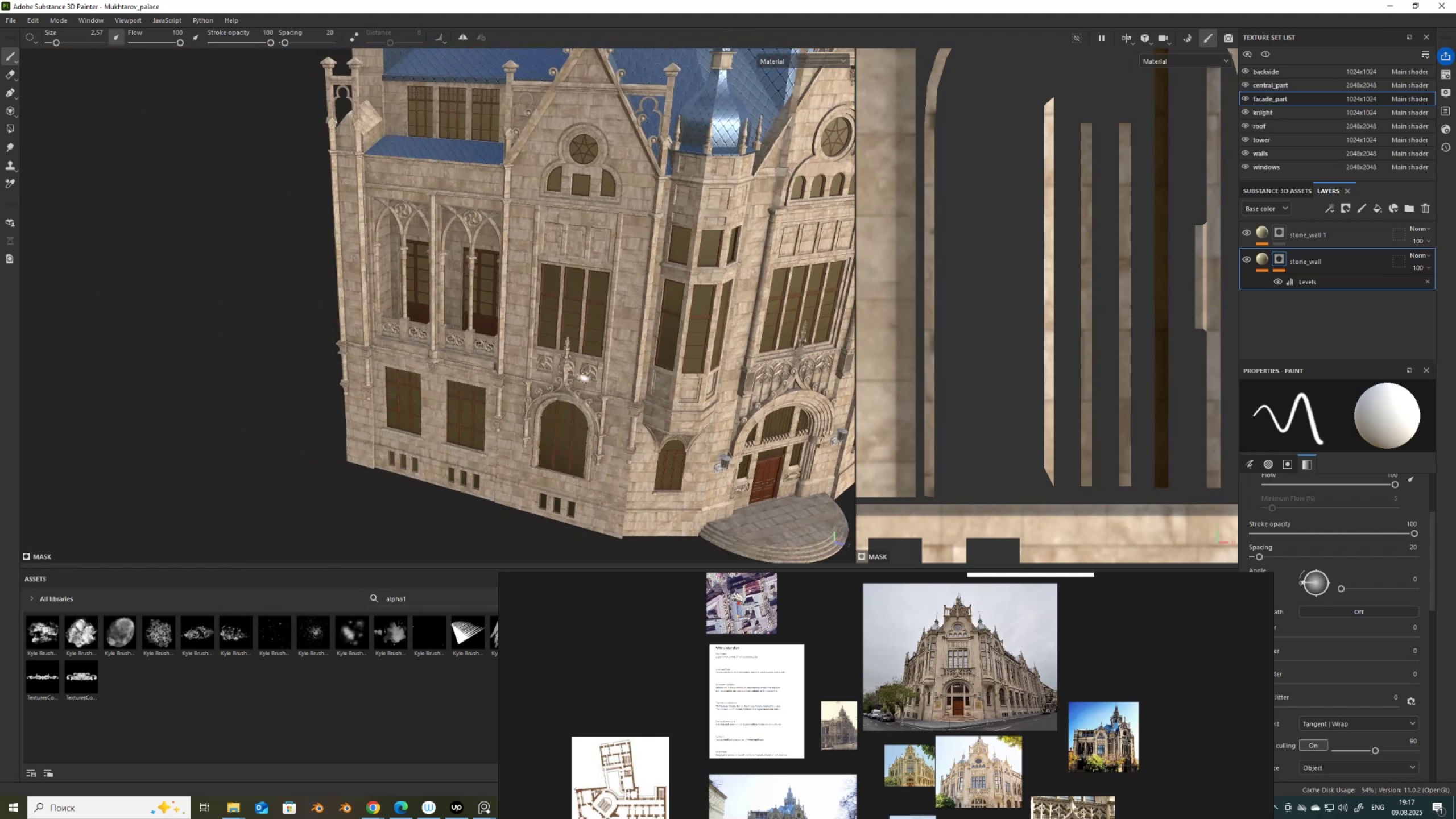 
hold_key(key=AltLeft, duration=1.51)
 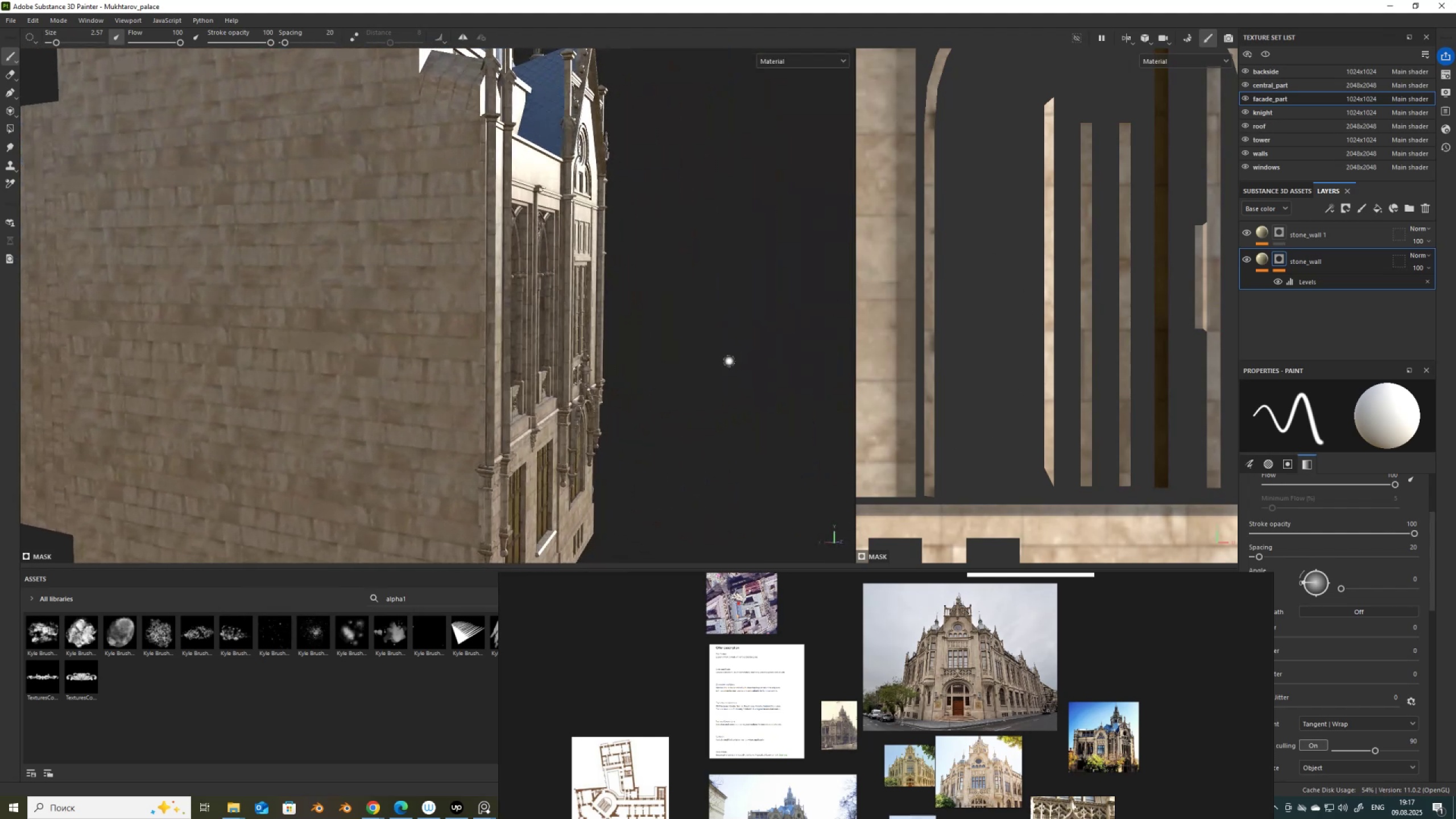 
hold_key(key=AltLeft, duration=0.35)
 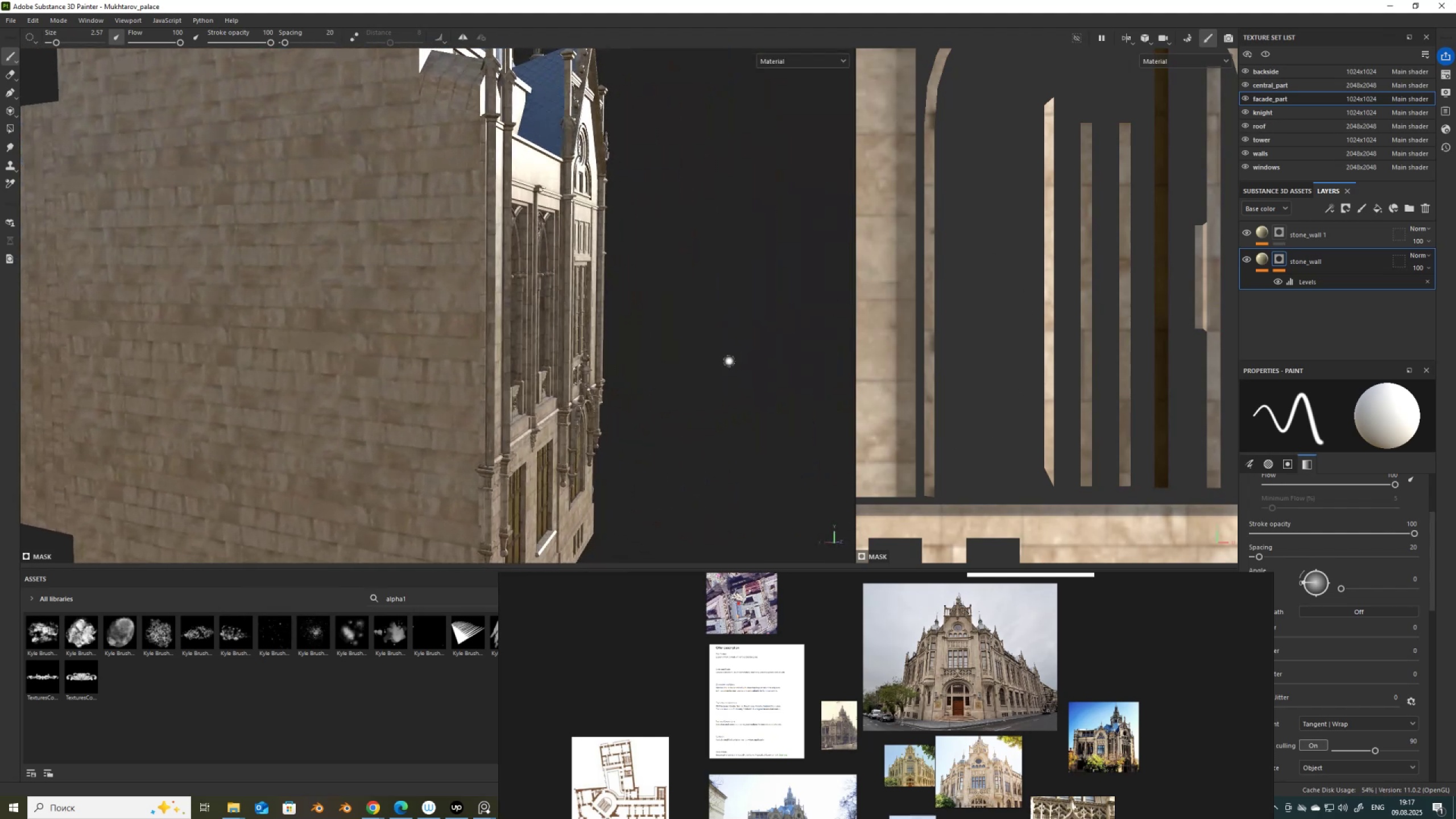 
scroll: coordinate [392, 365], scroll_direction: down, amount: 7.0
 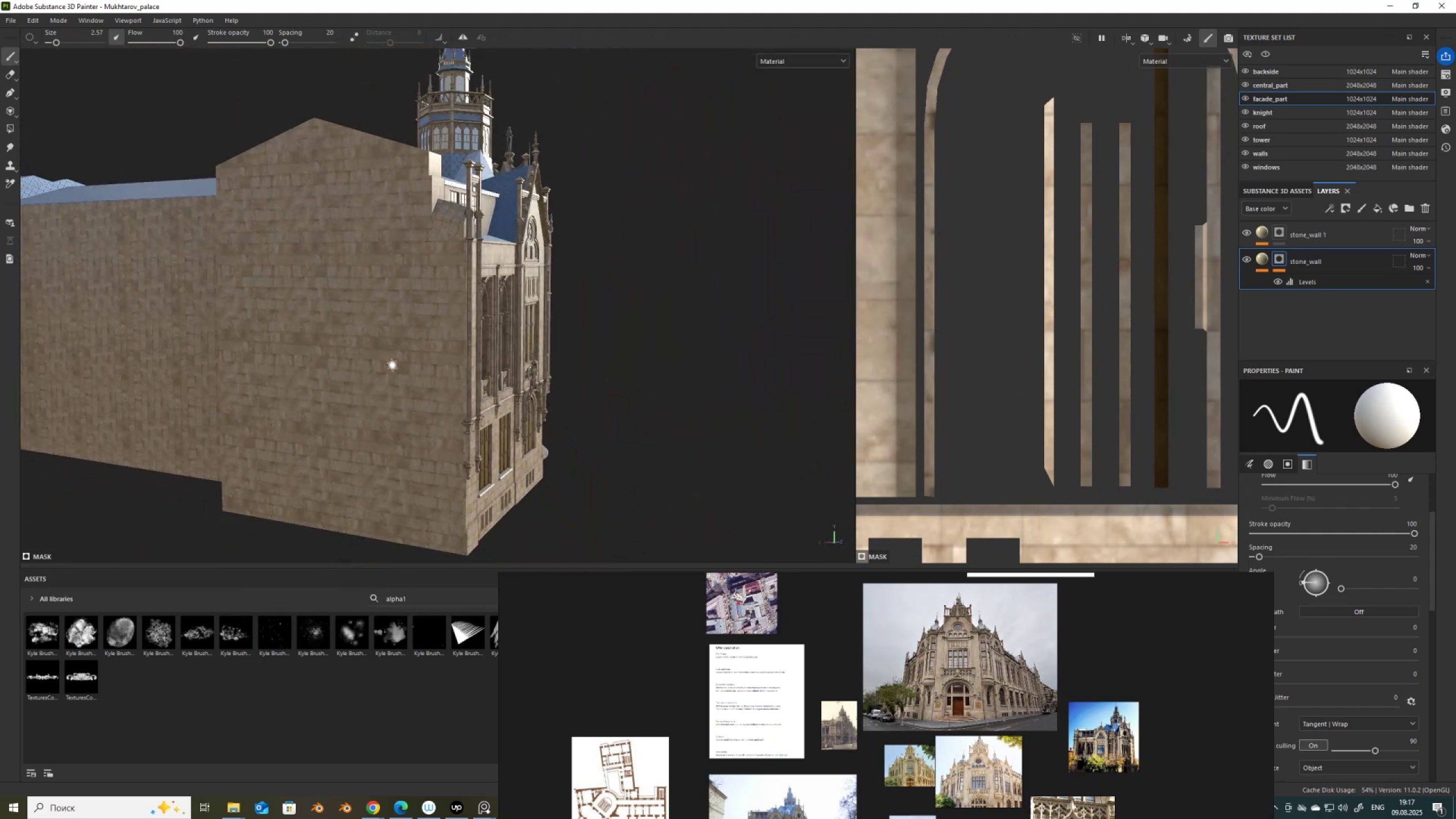 
hold_key(key=AltLeft, duration=1.5)
 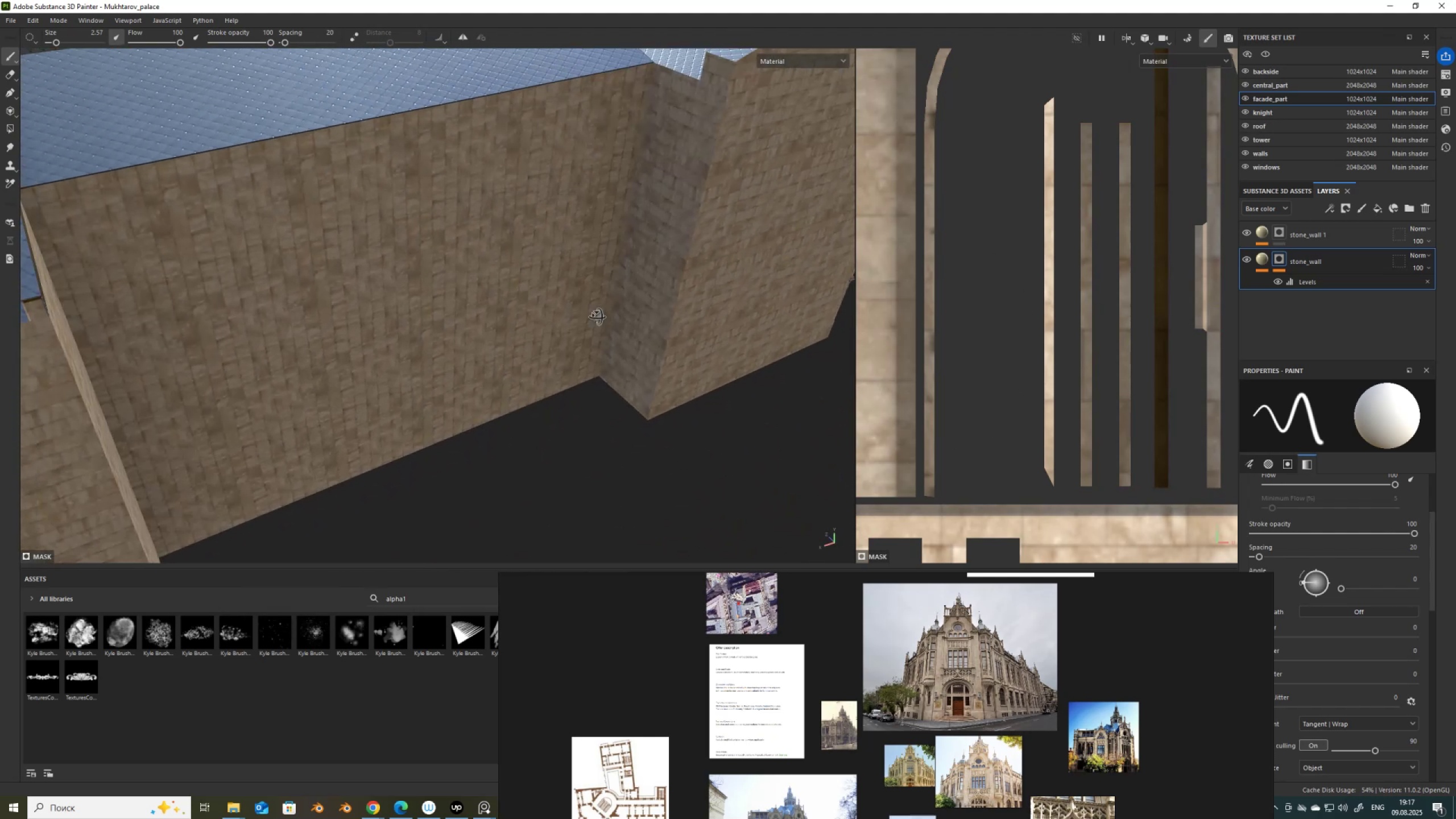 
hold_key(key=AltLeft, duration=1.19)
 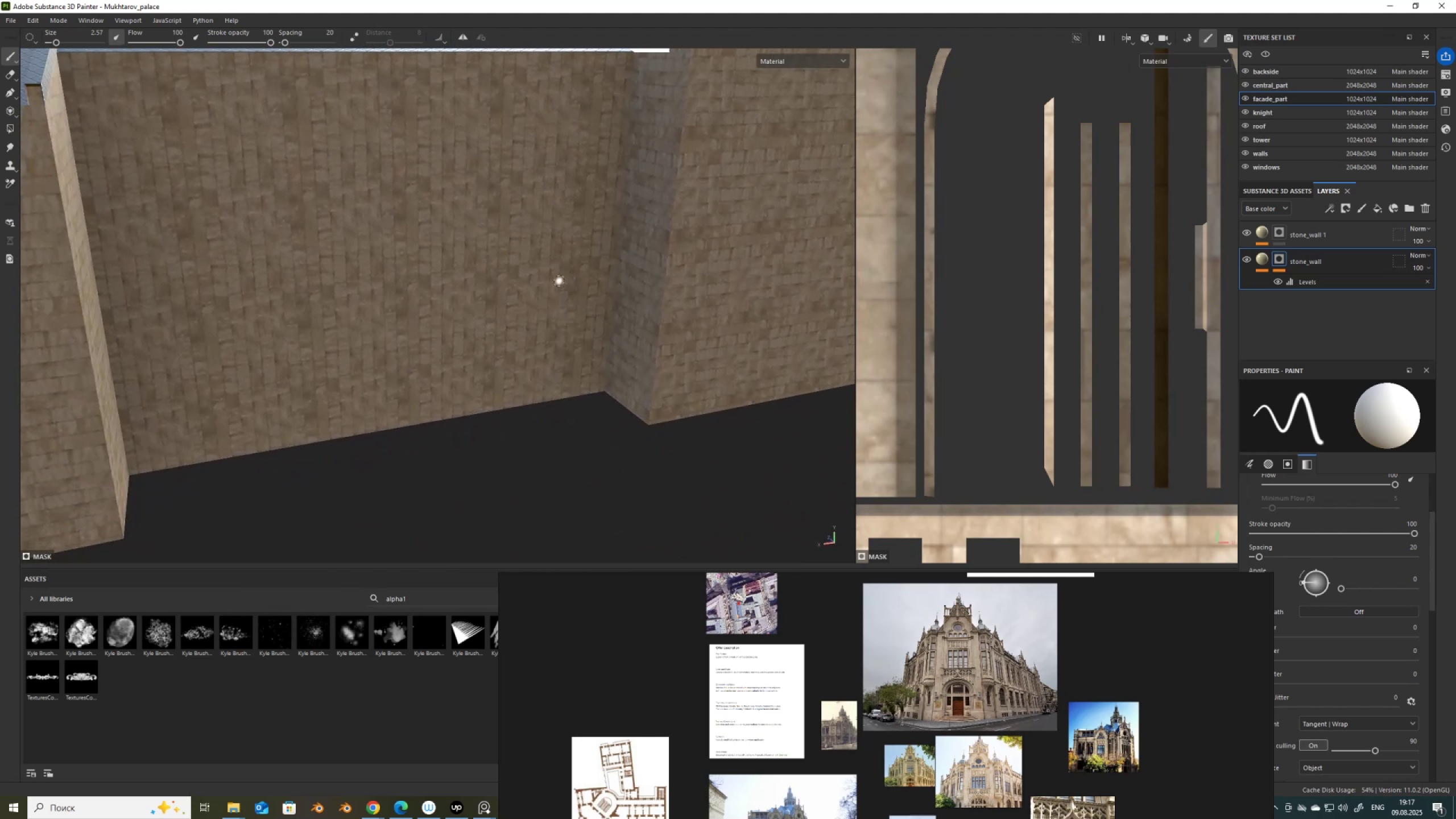 
hold_key(key=ControlLeft, duration=0.38)
hold_key(key=AltLeft, duration=0.38)
right_click([421, 283])
 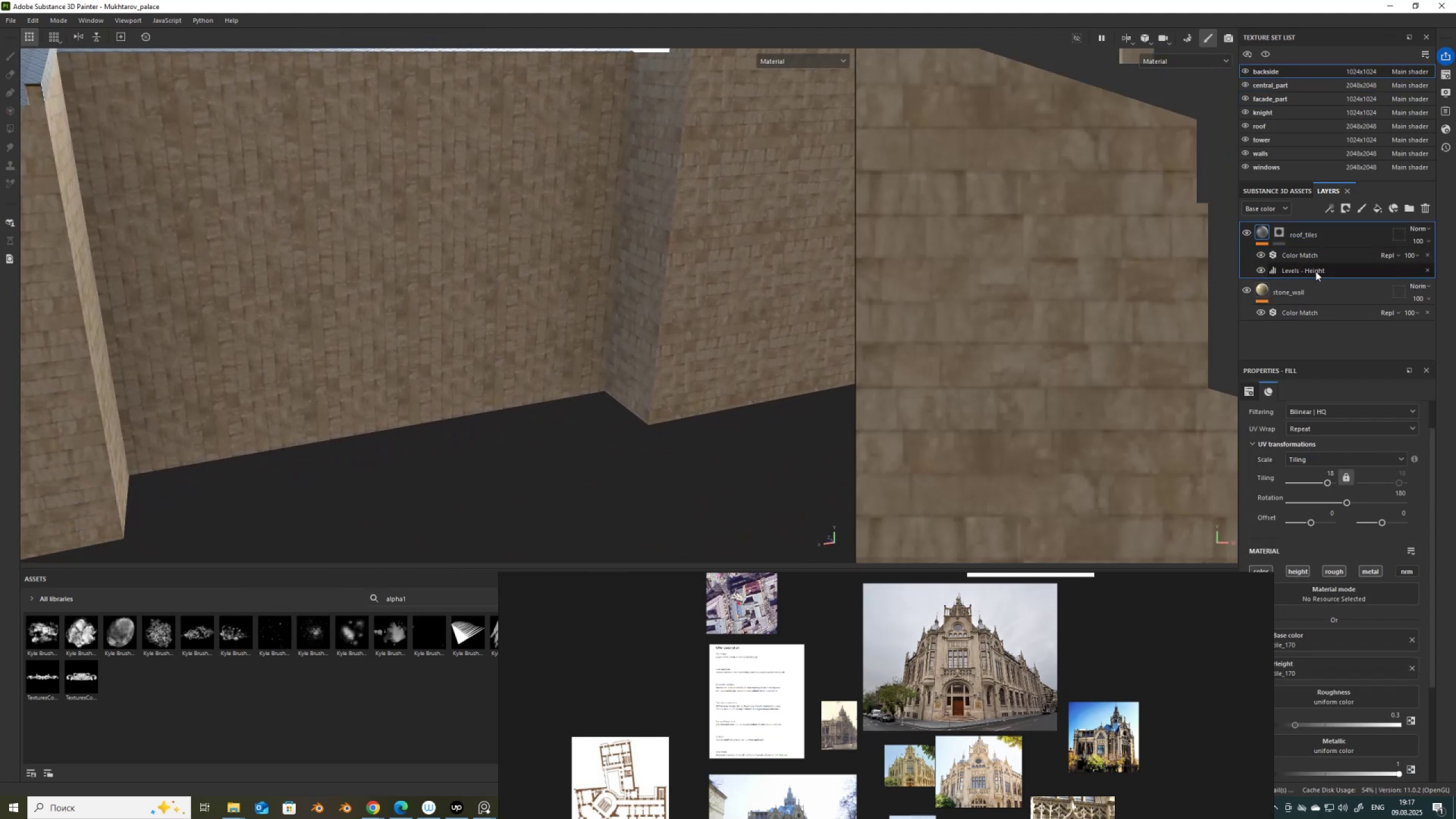 
left_click([1310, 287])
 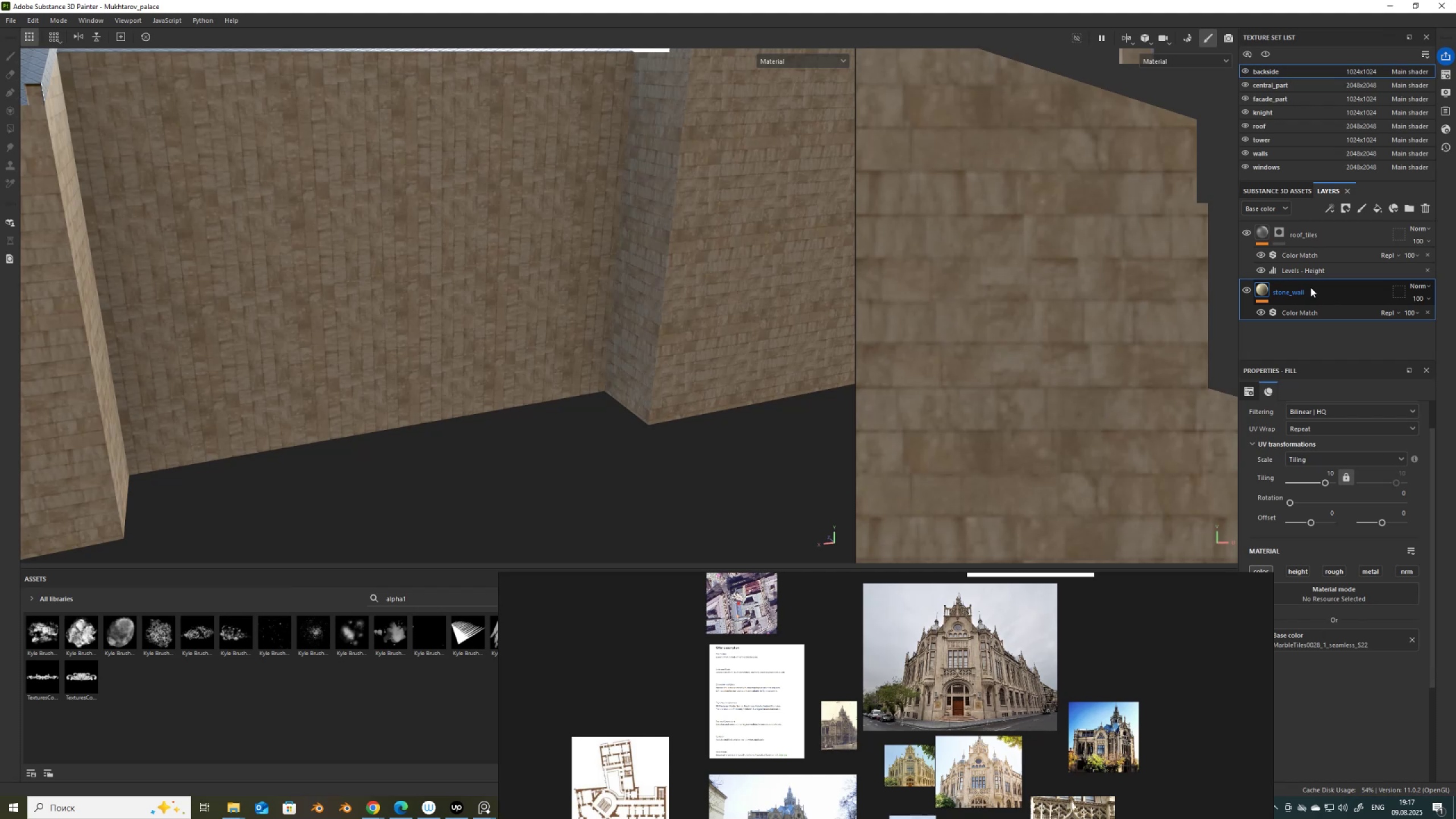 
key(Control+D)
 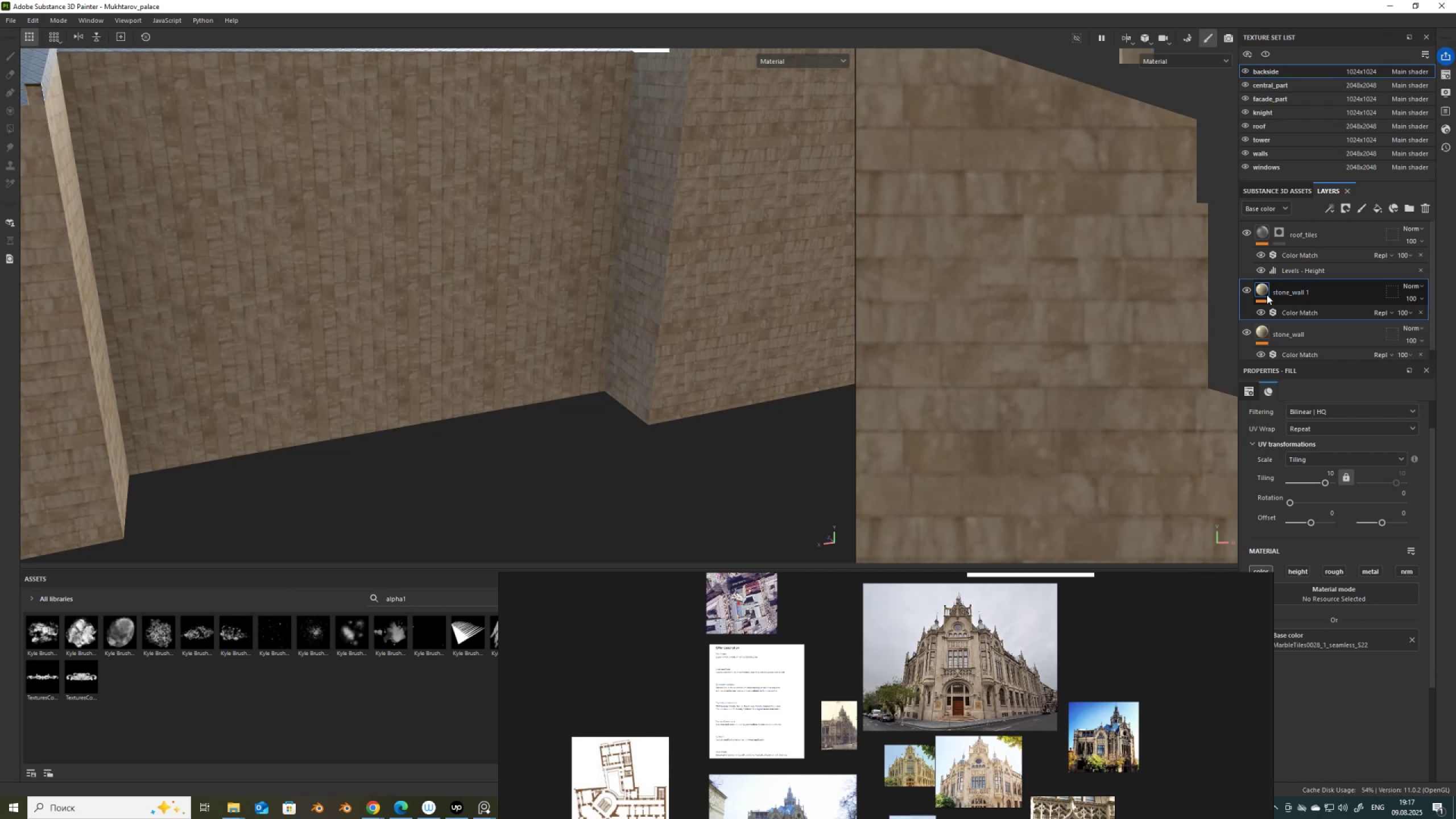 
right_click([1267, 294])
 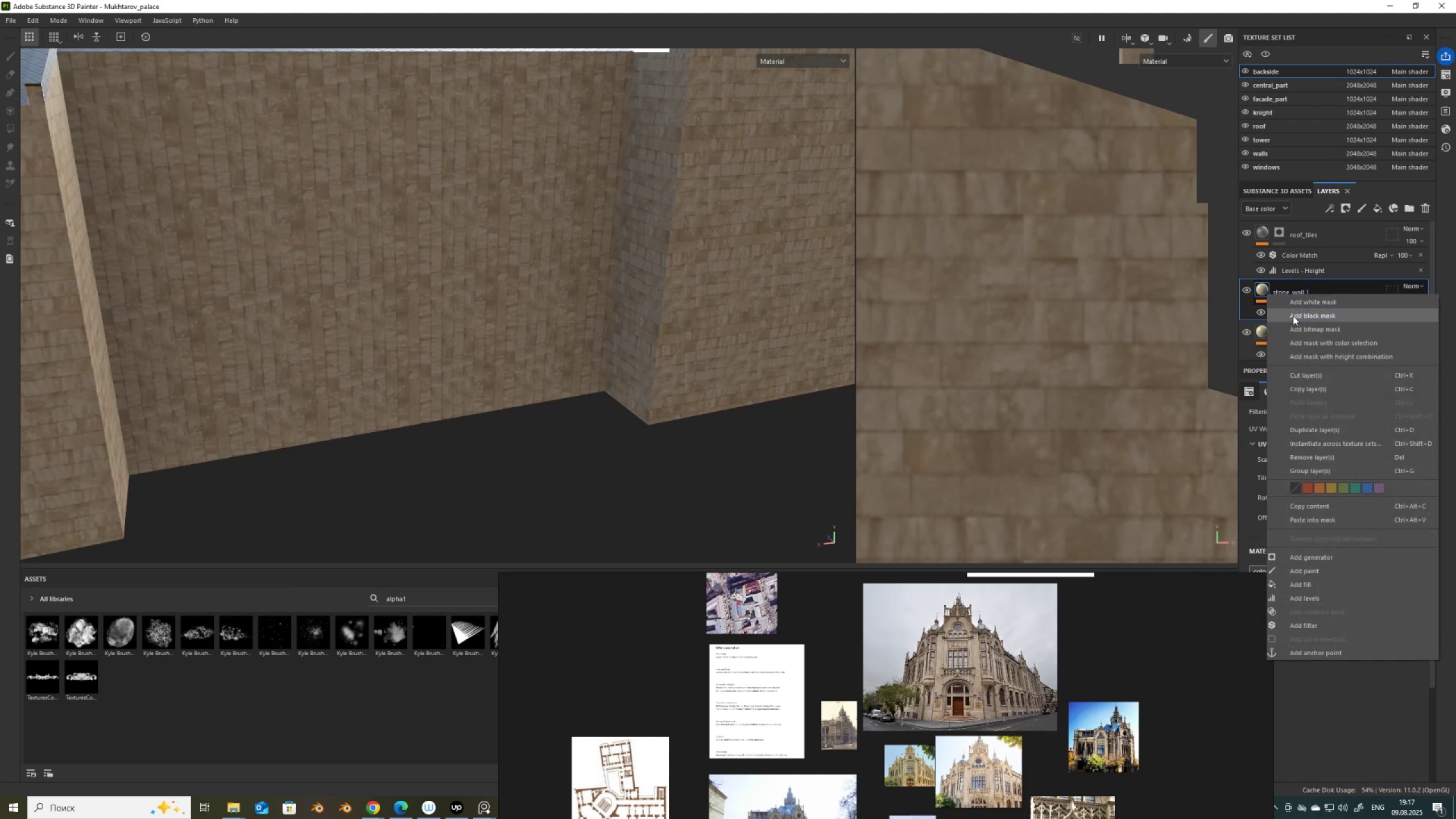 
left_click([1293, 316])
 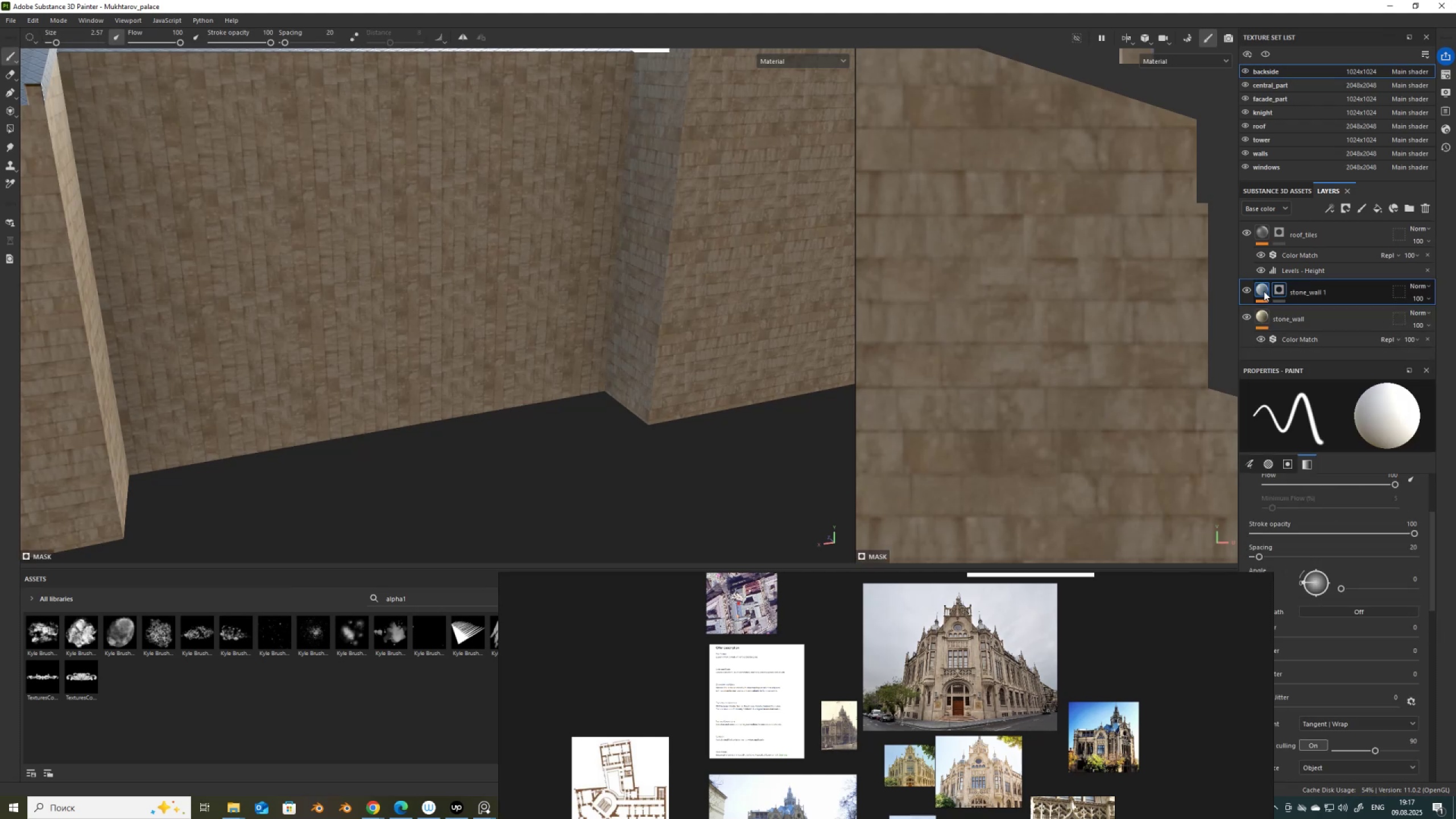 
left_click([1264, 291])
 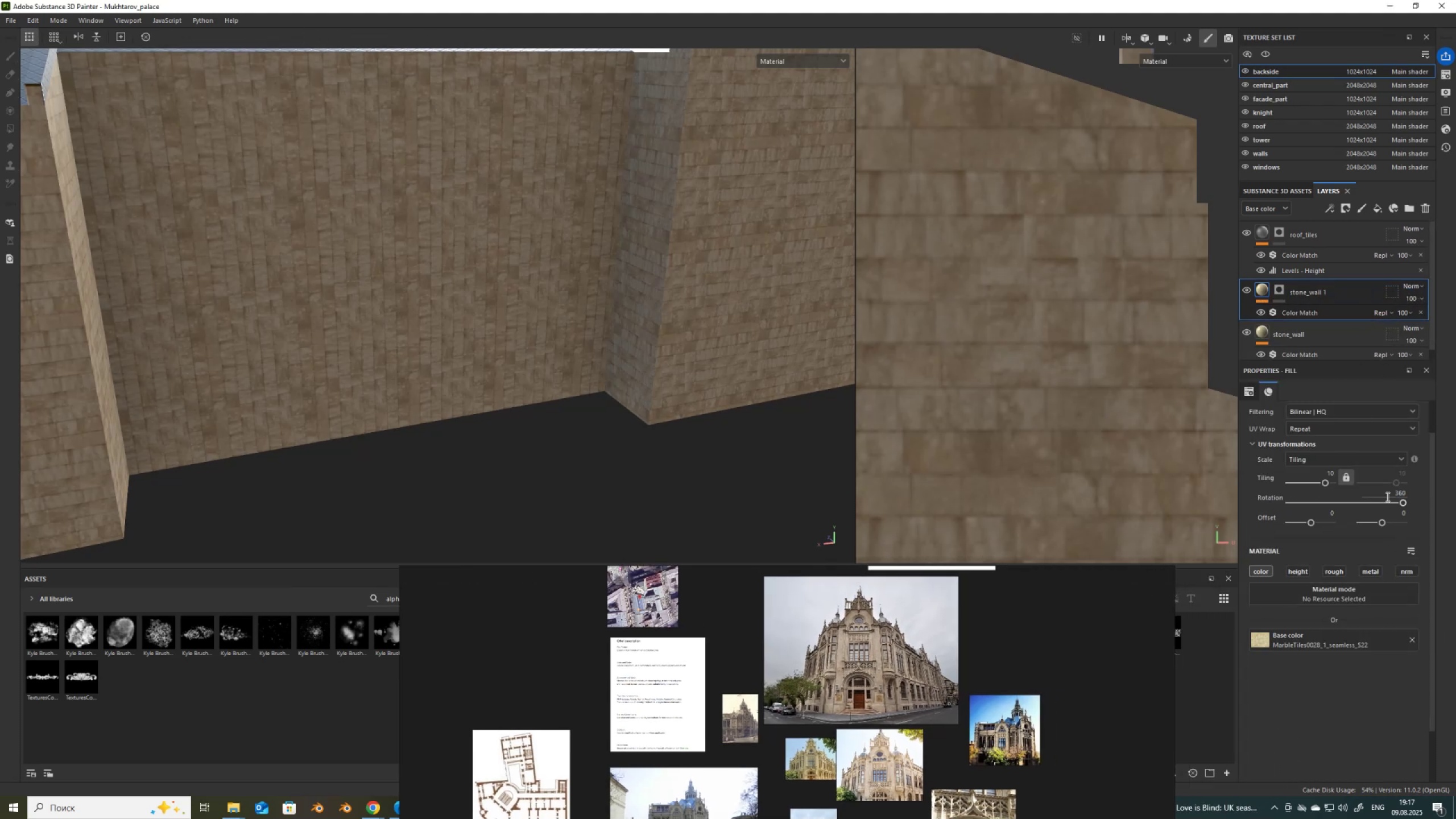 
key(Numpad9)
 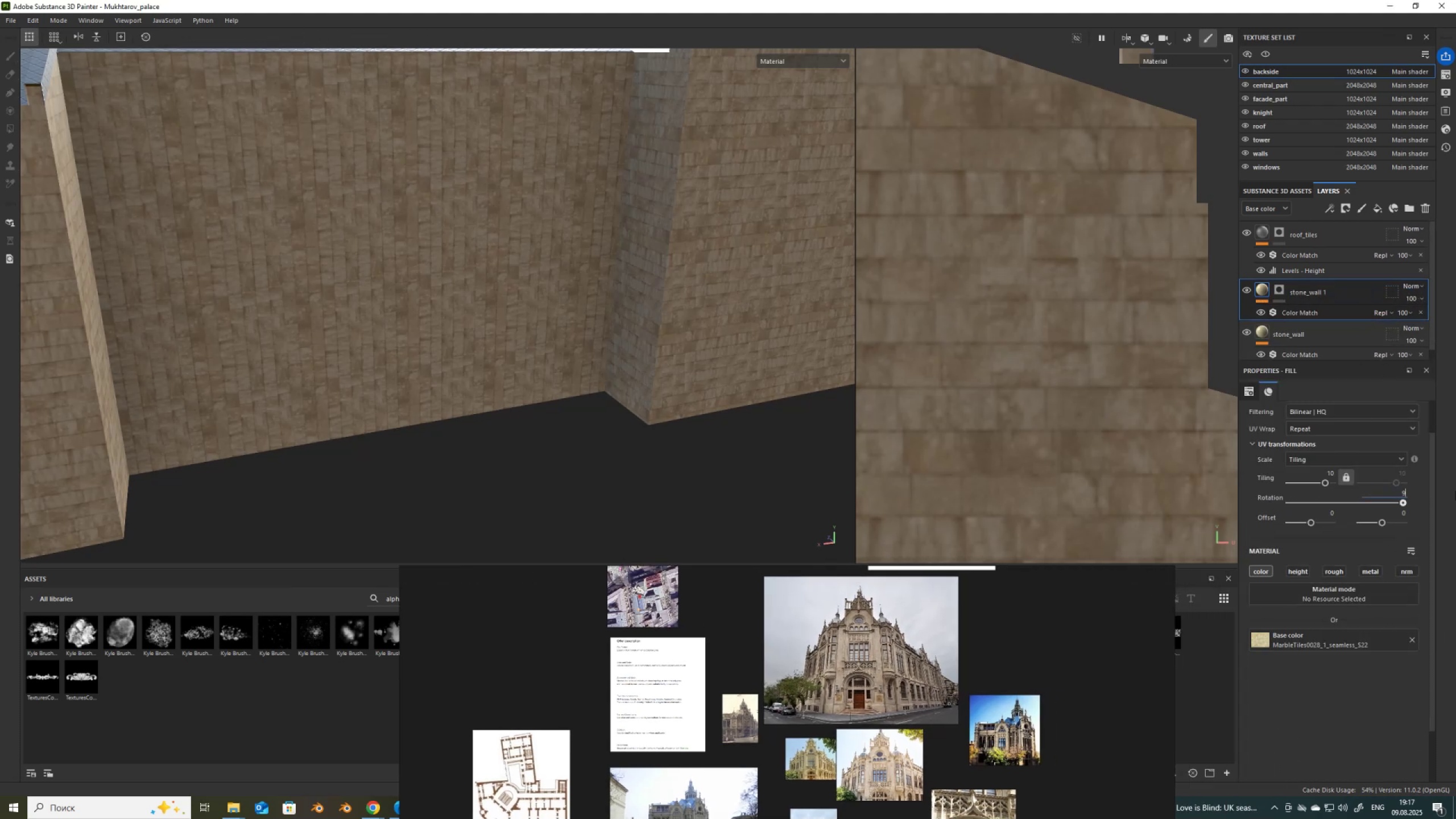 
key(Numpad0)
 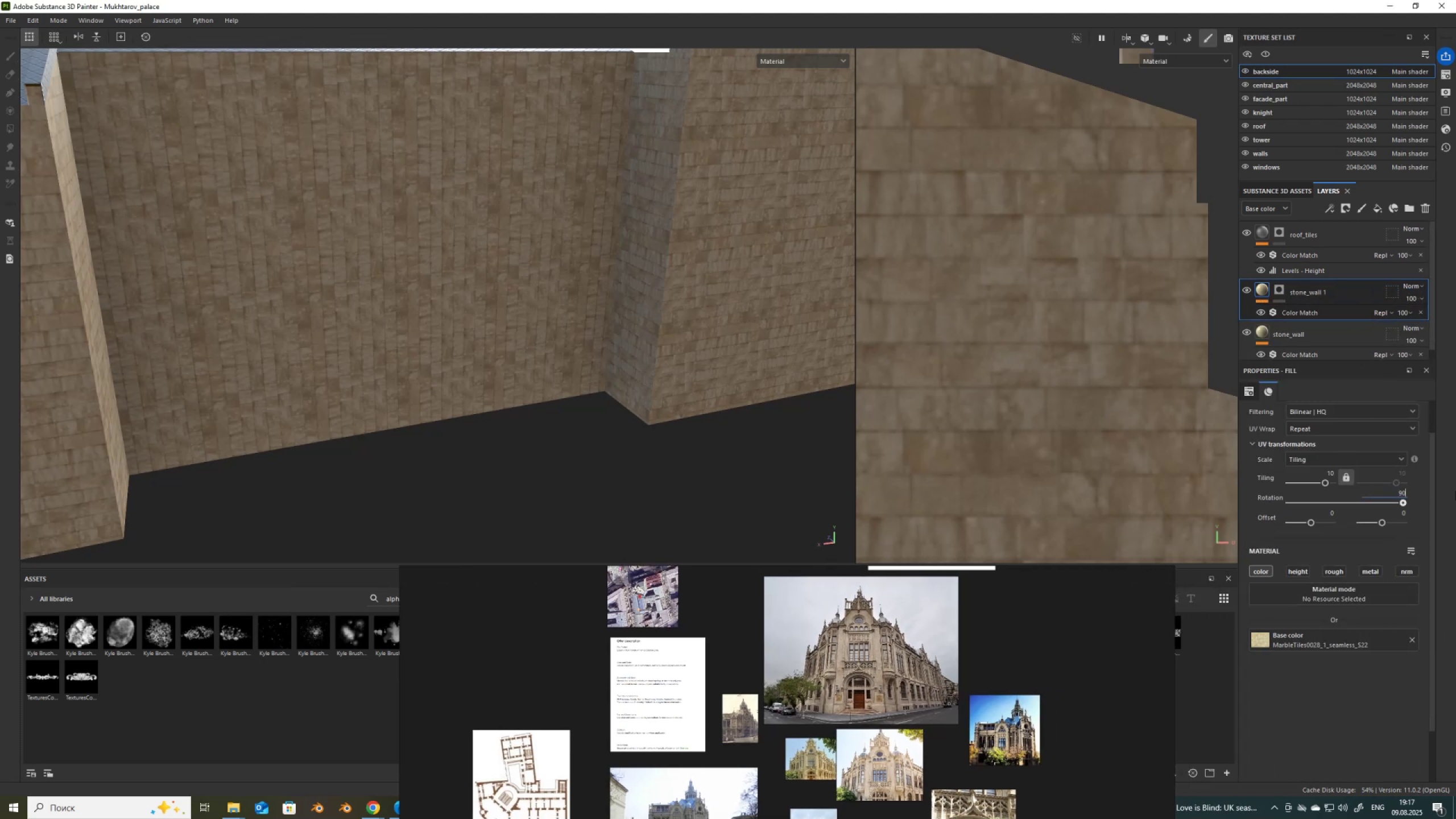 
key(NumpadEnter)
 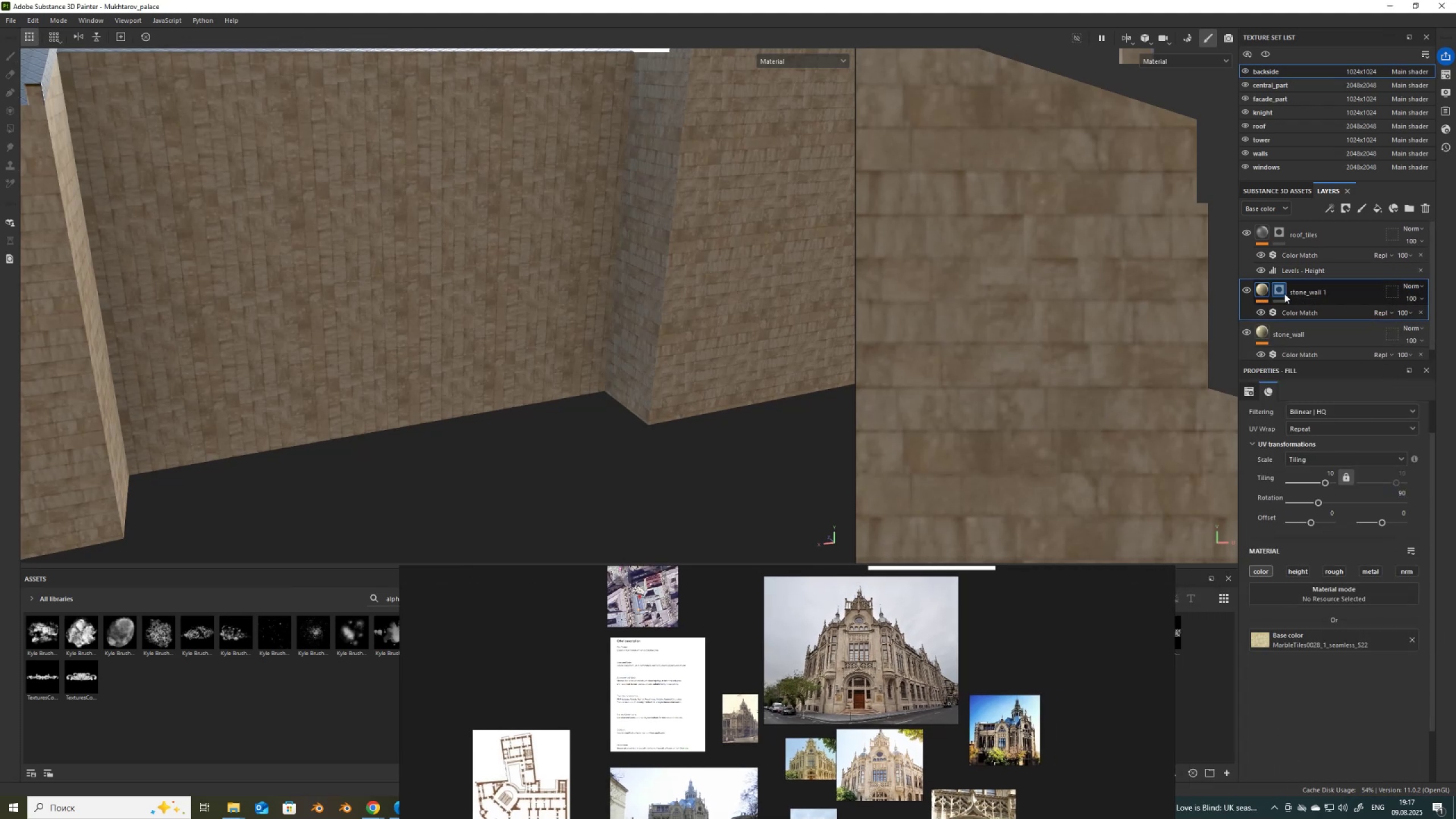 
left_click([1283, 290])
 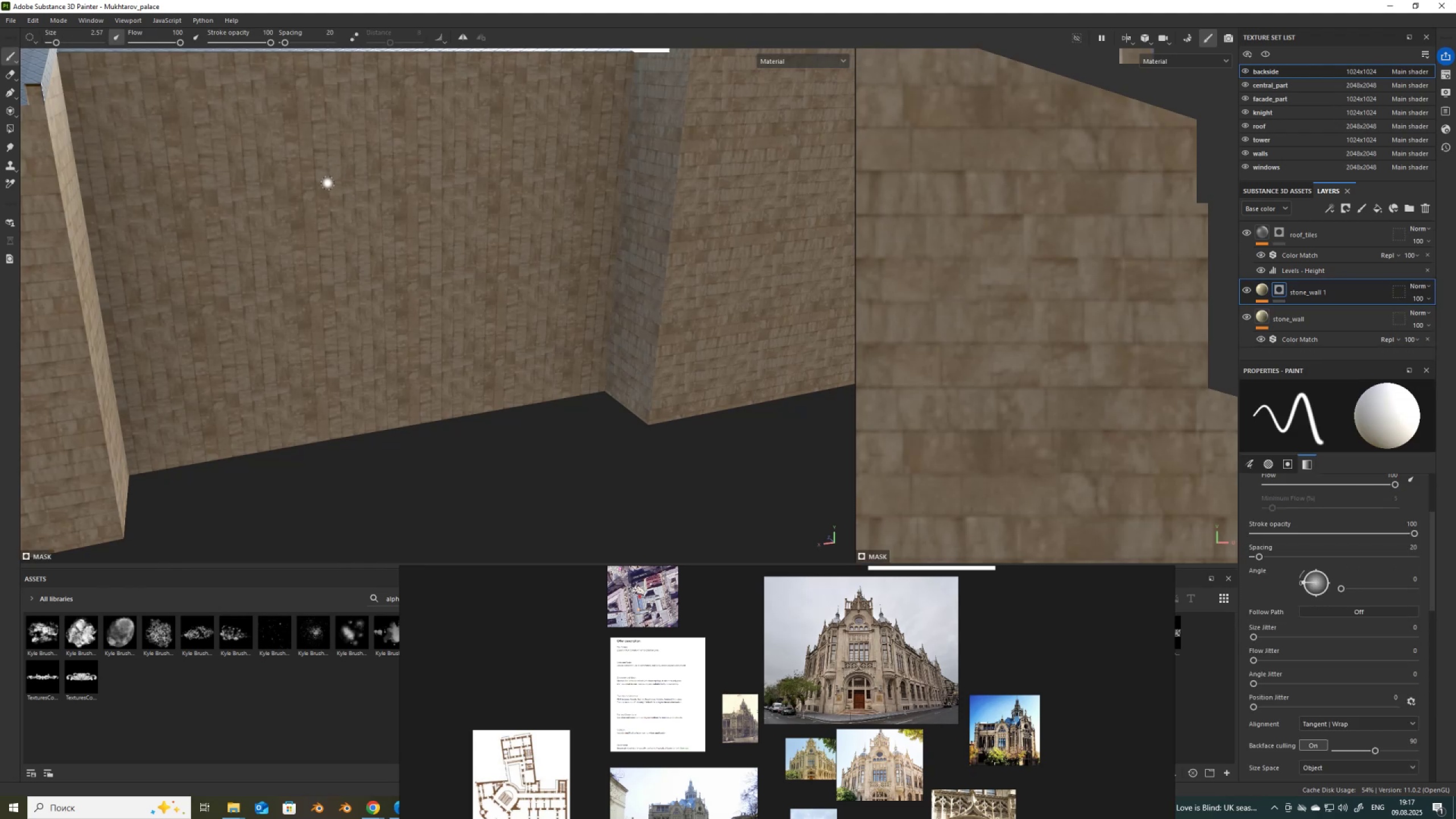 
key(4)
 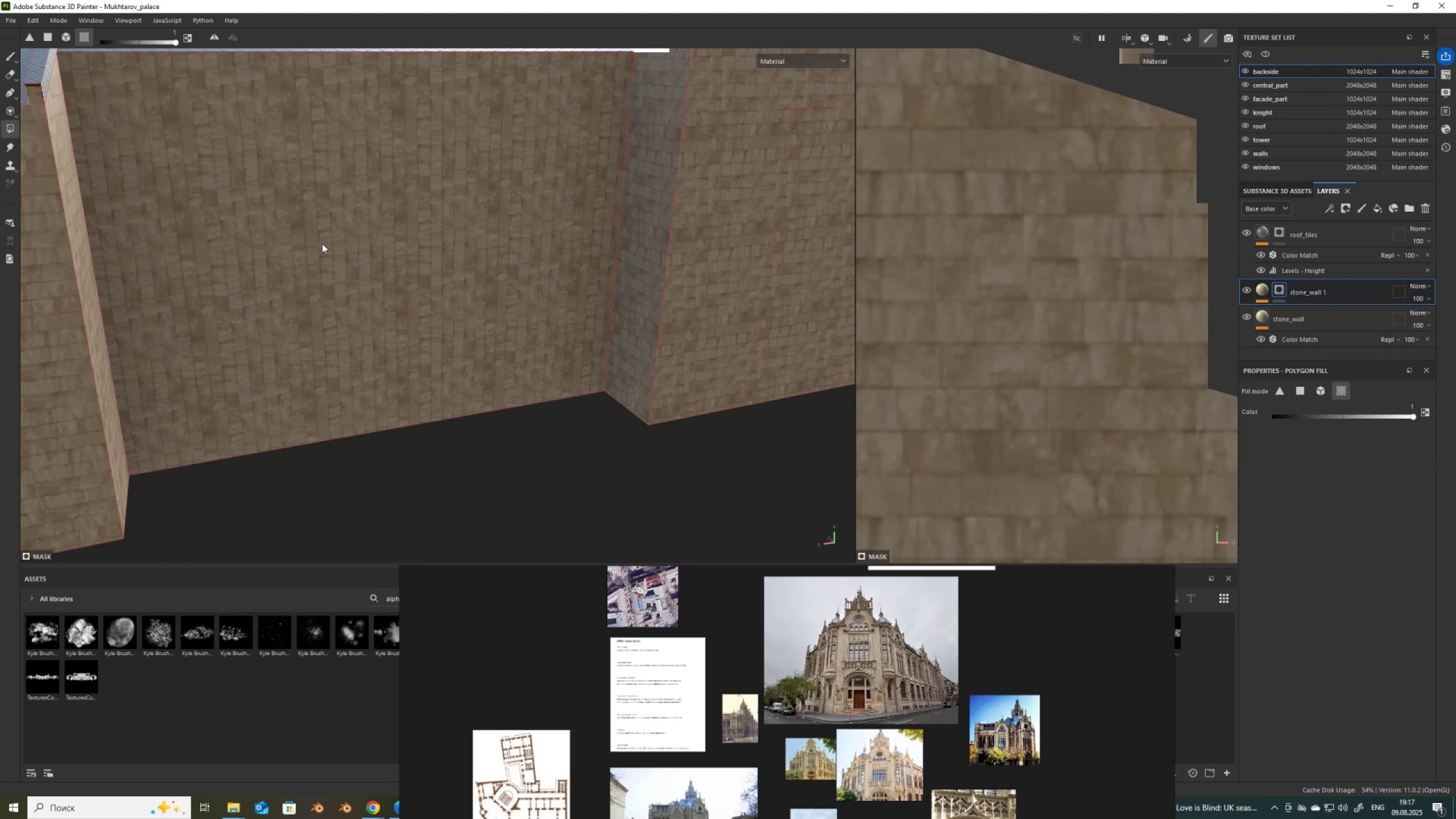 
left_click([324, 246])
 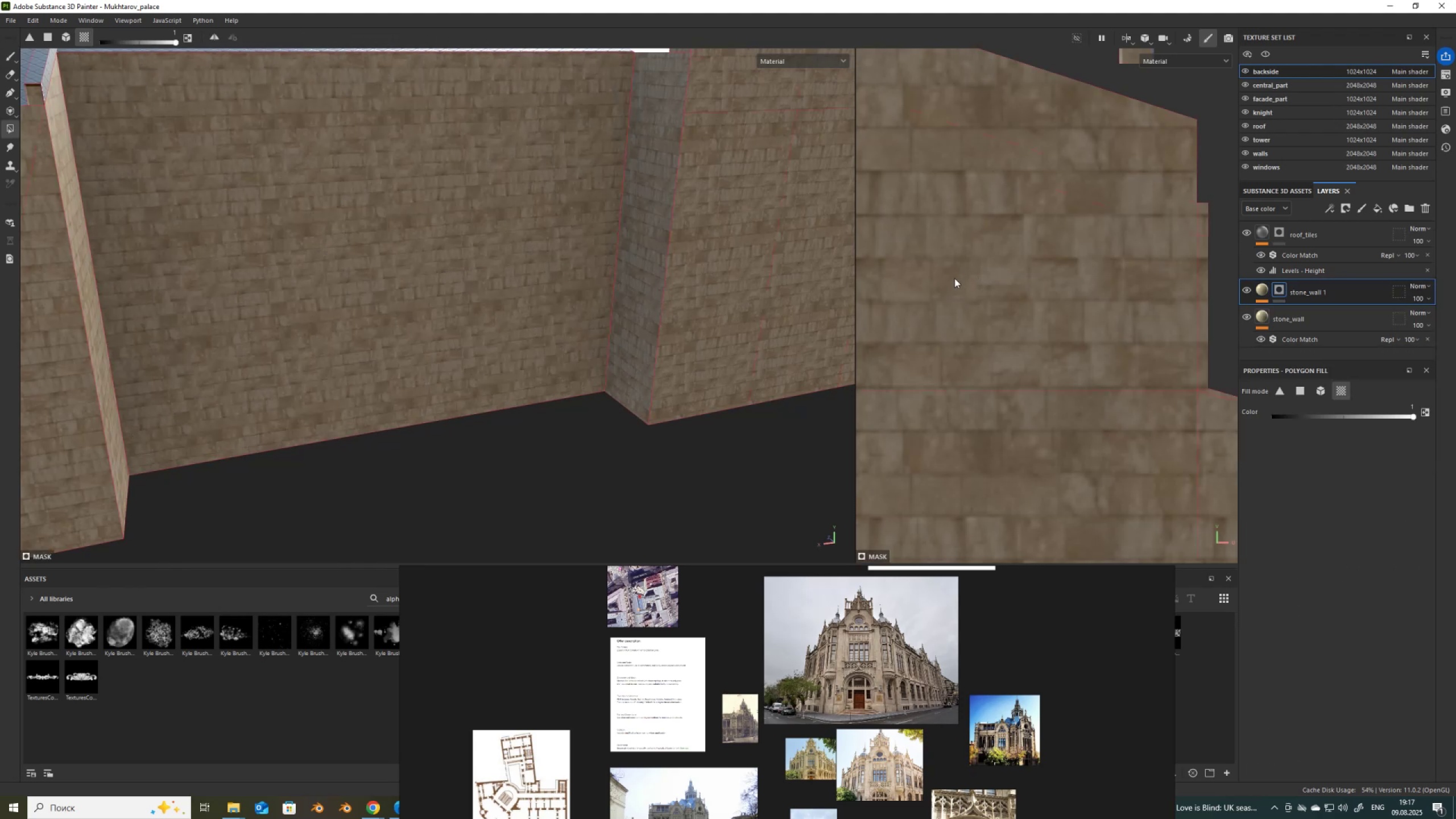 
scroll: coordinate [553, 300], scroll_direction: down, amount: 7.0
 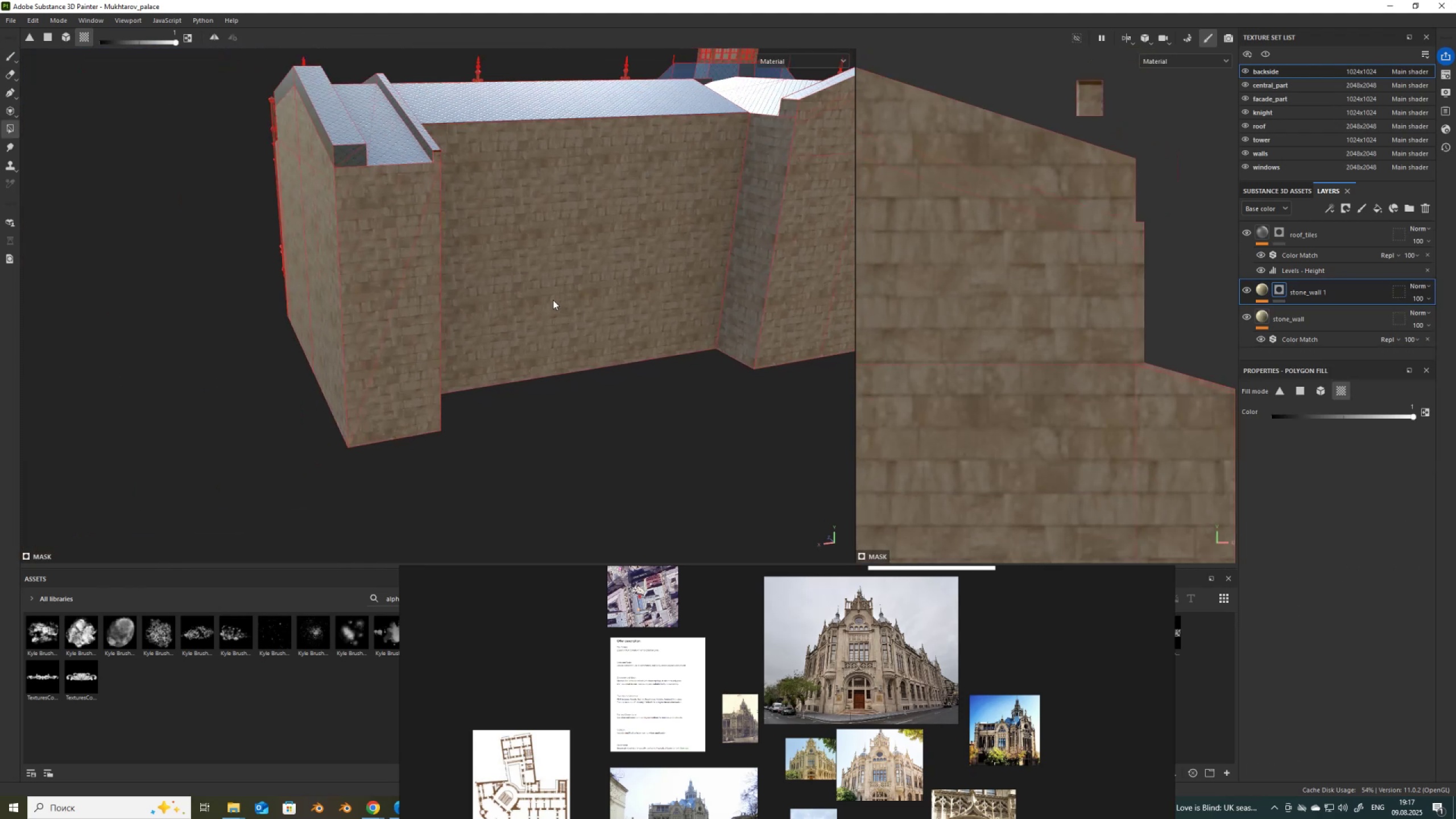 
hold_key(key=AltLeft, duration=1.53)
 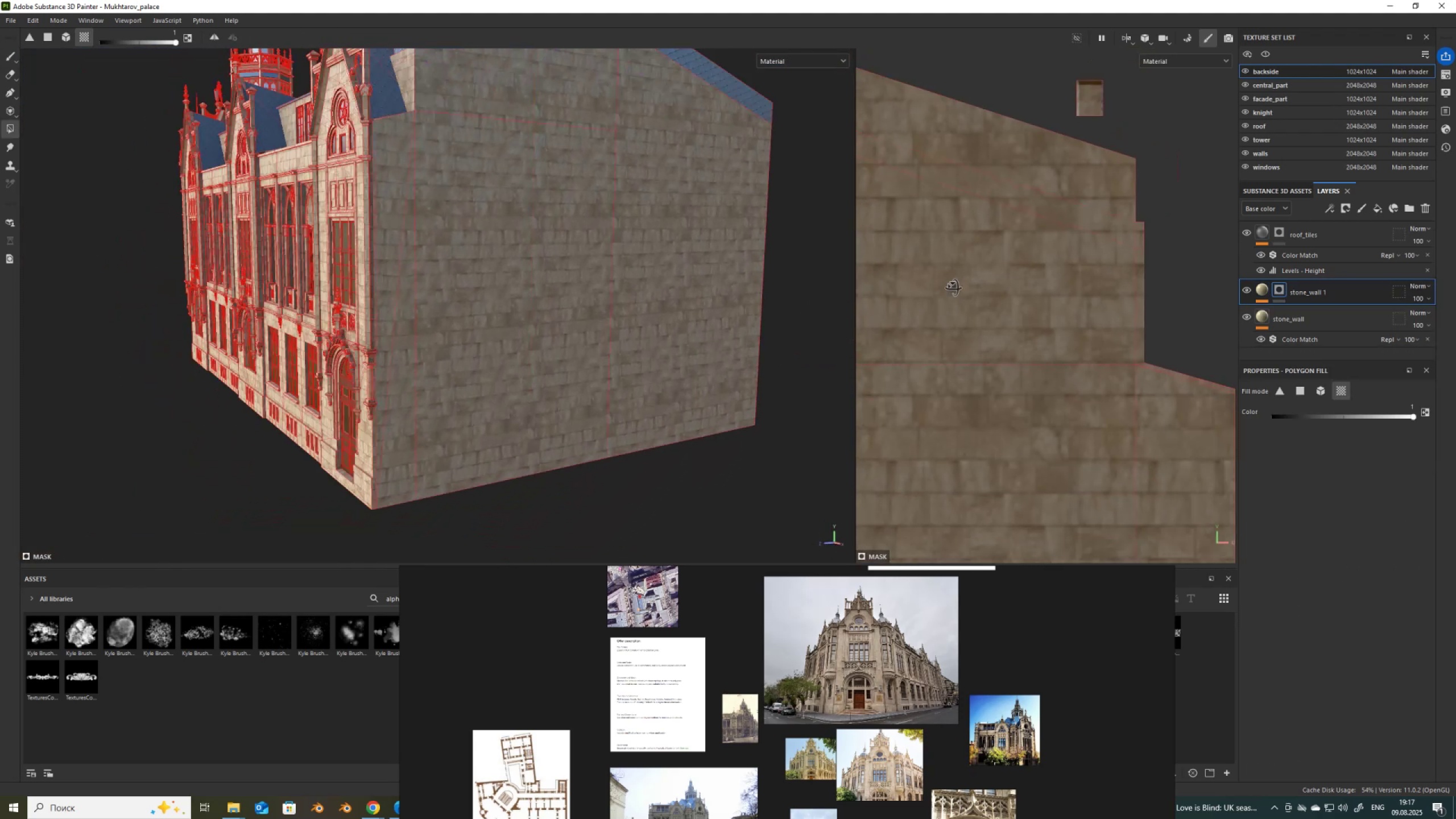 
hold_key(key=AltLeft, duration=1.52)
 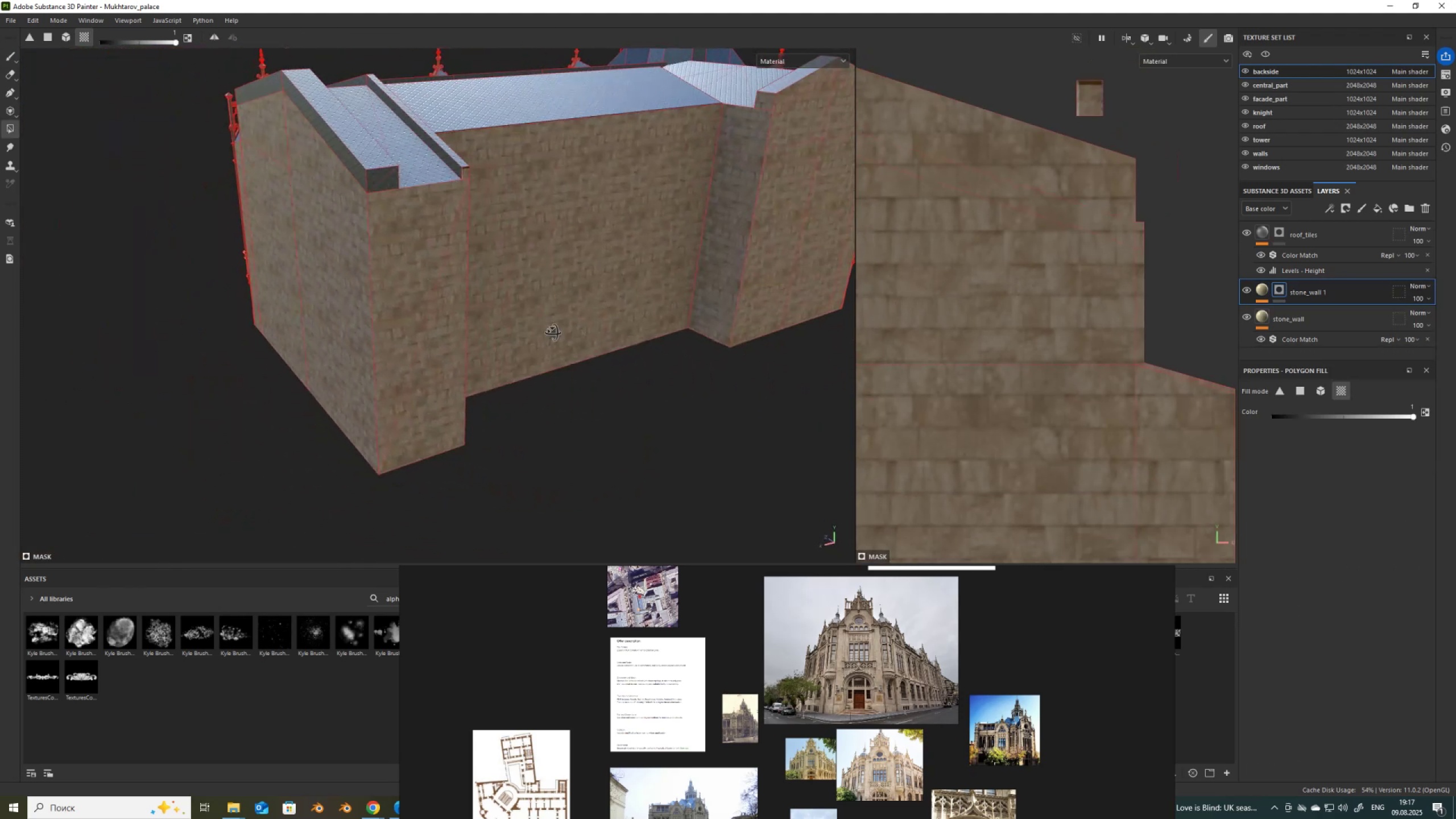 
hold_key(key=AltLeft, duration=1.52)
 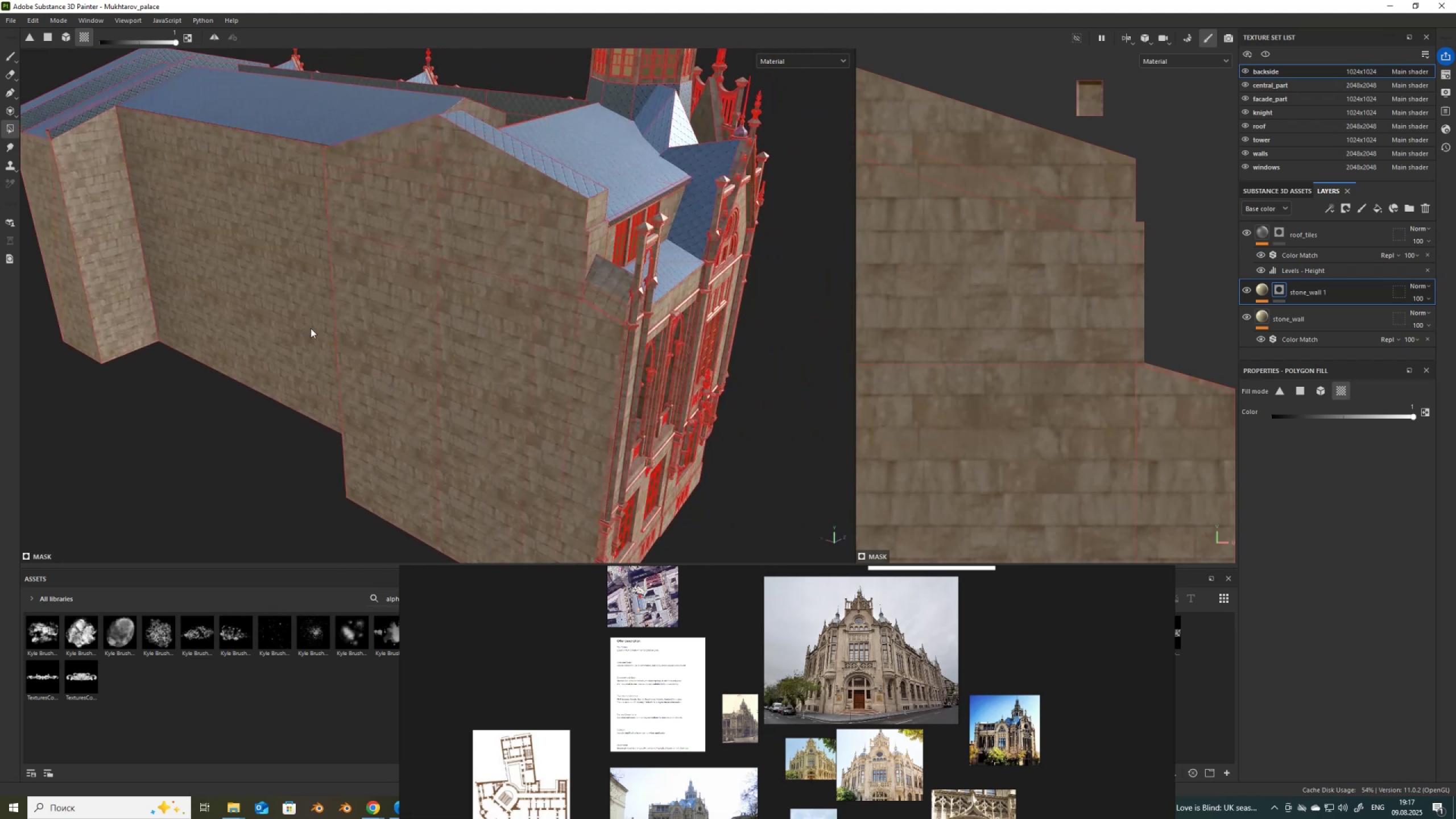 
hold_key(key=AltLeft, duration=1.52)
 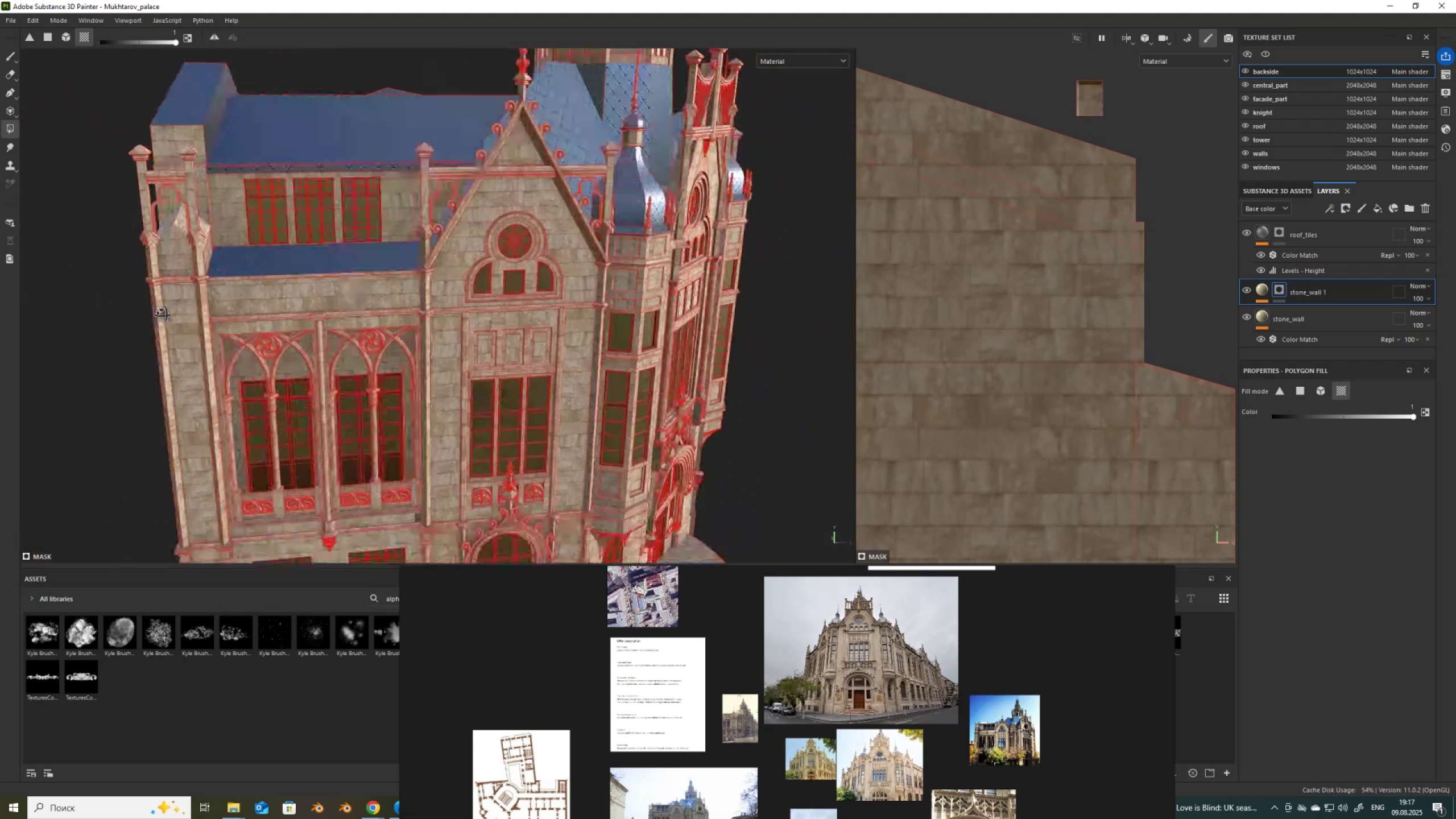 
hold_key(key=AltLeft, duration=1.51)
 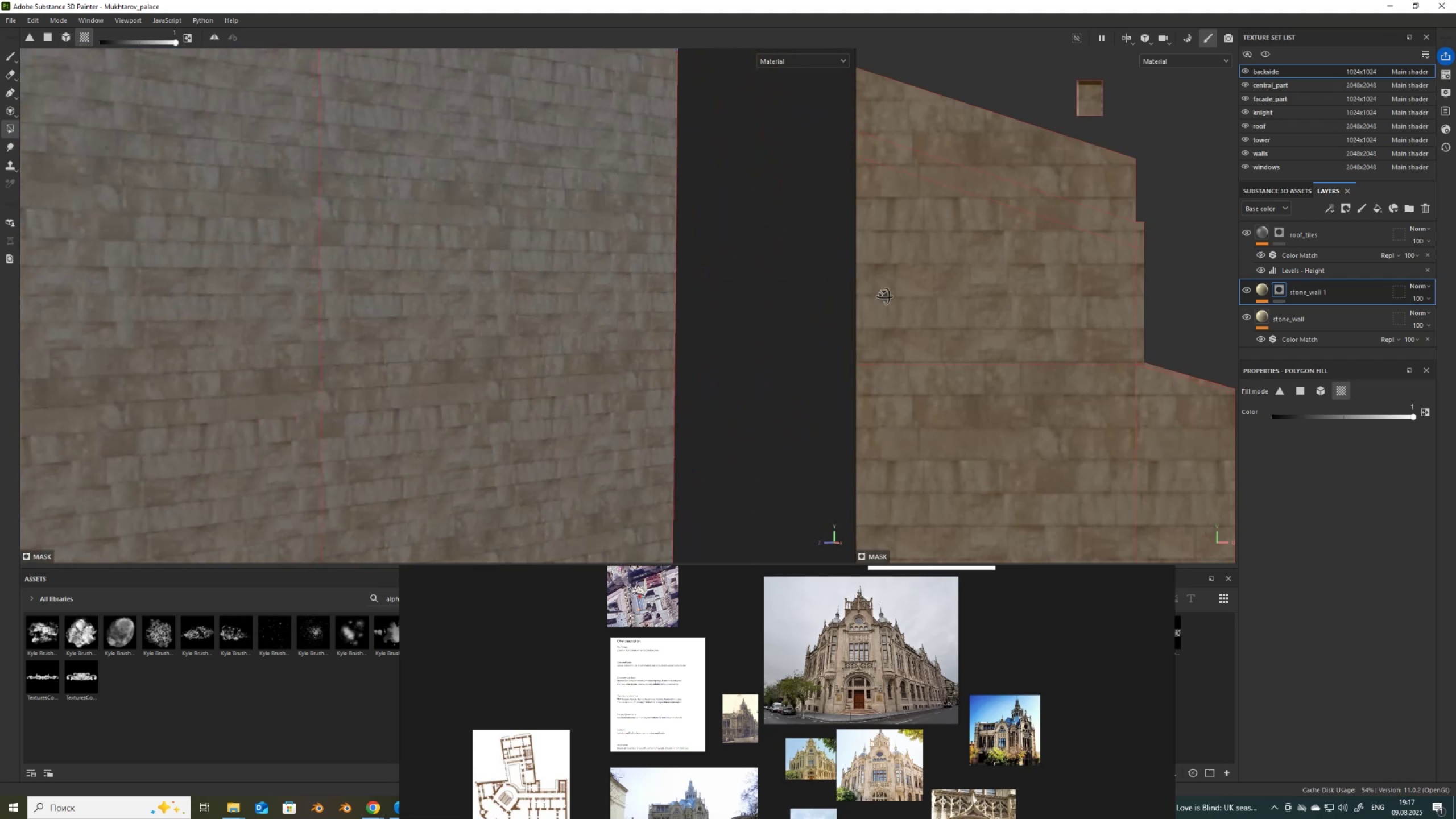 
hold_key(key=AltLeft, duration=0.67)
 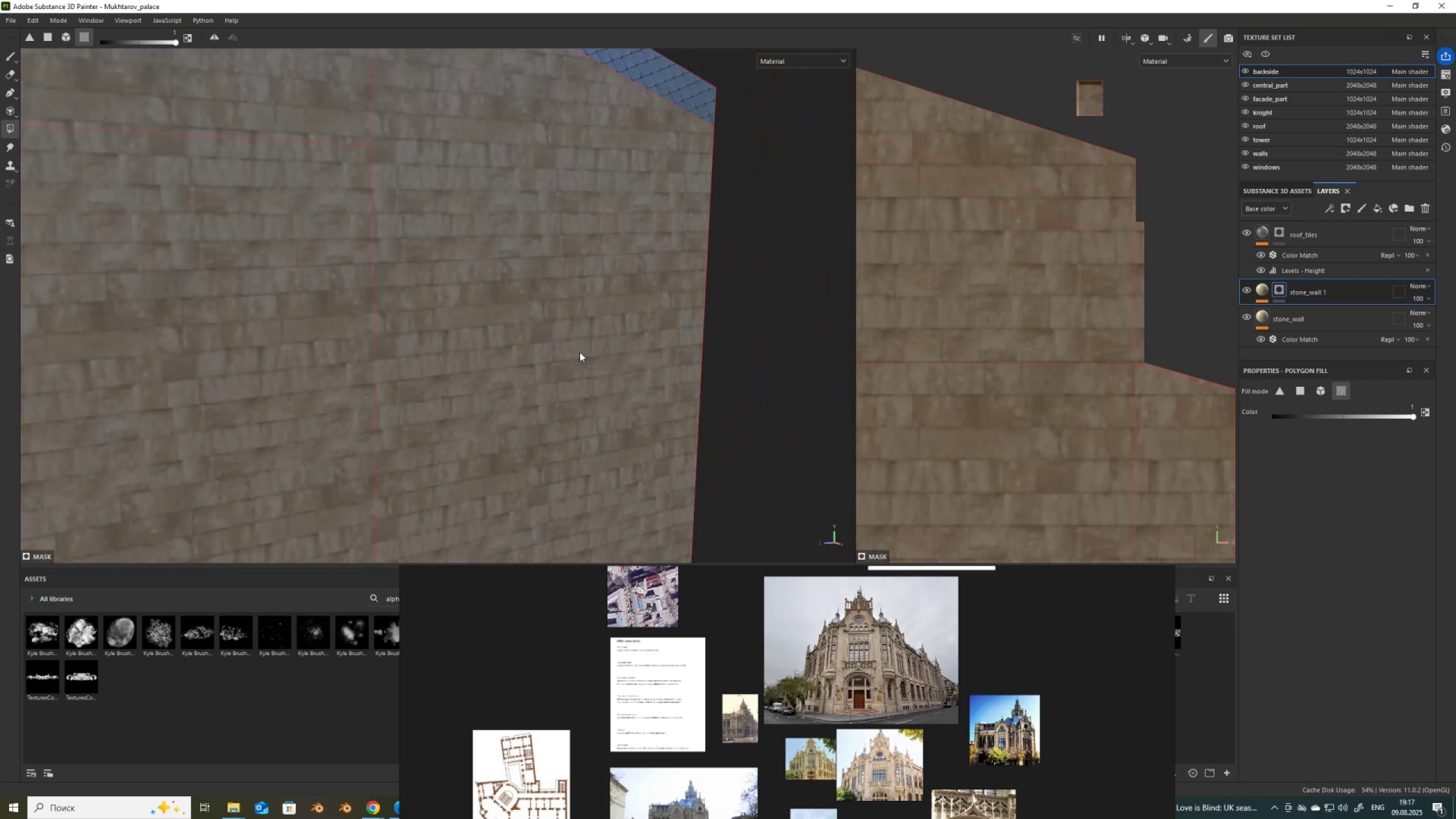 
scroll: coordinate [579, 352], scroll_direction: down, amount: 9.0
 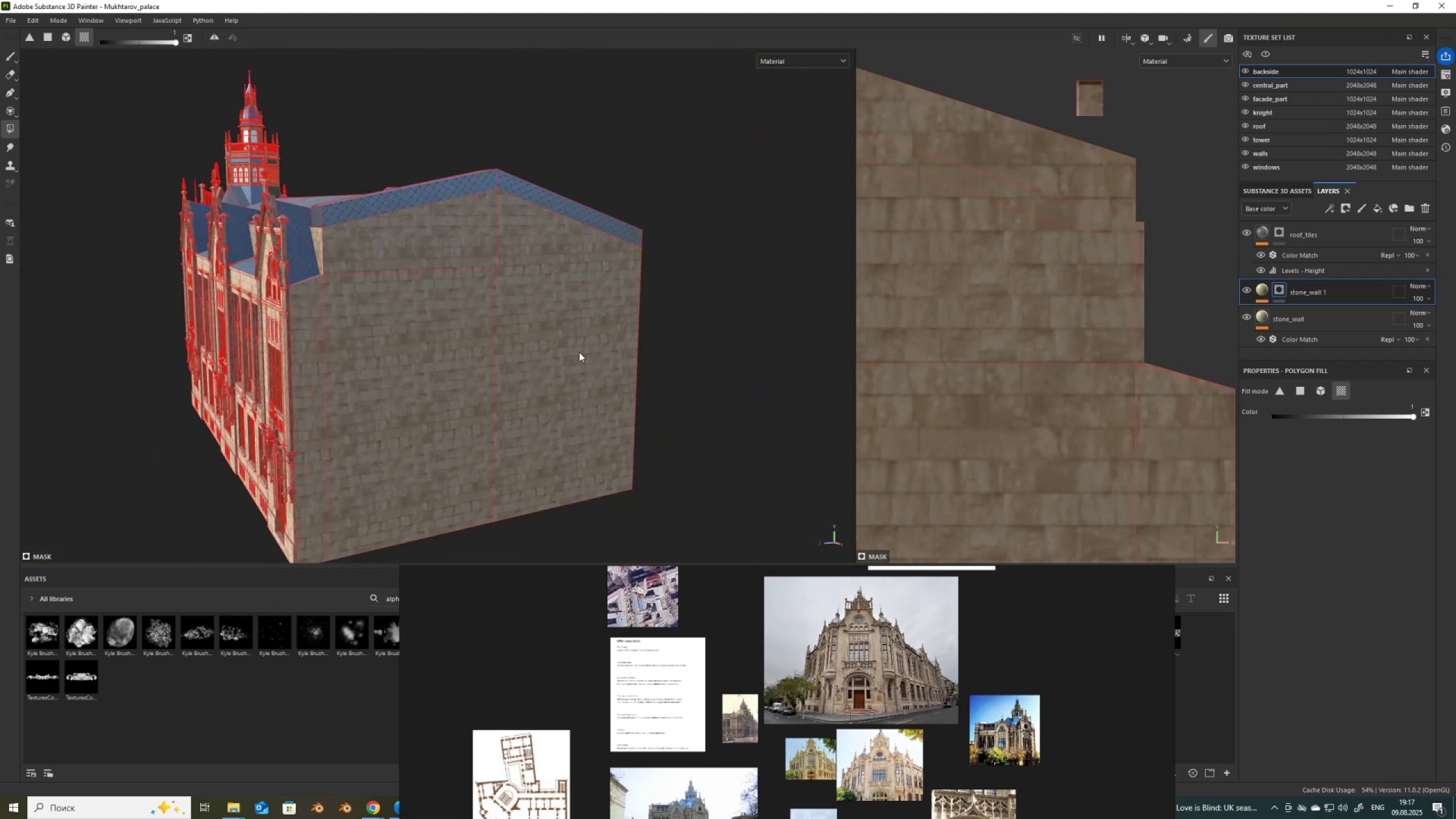 
hold_key(key=AltLeft, duration=1.52)
 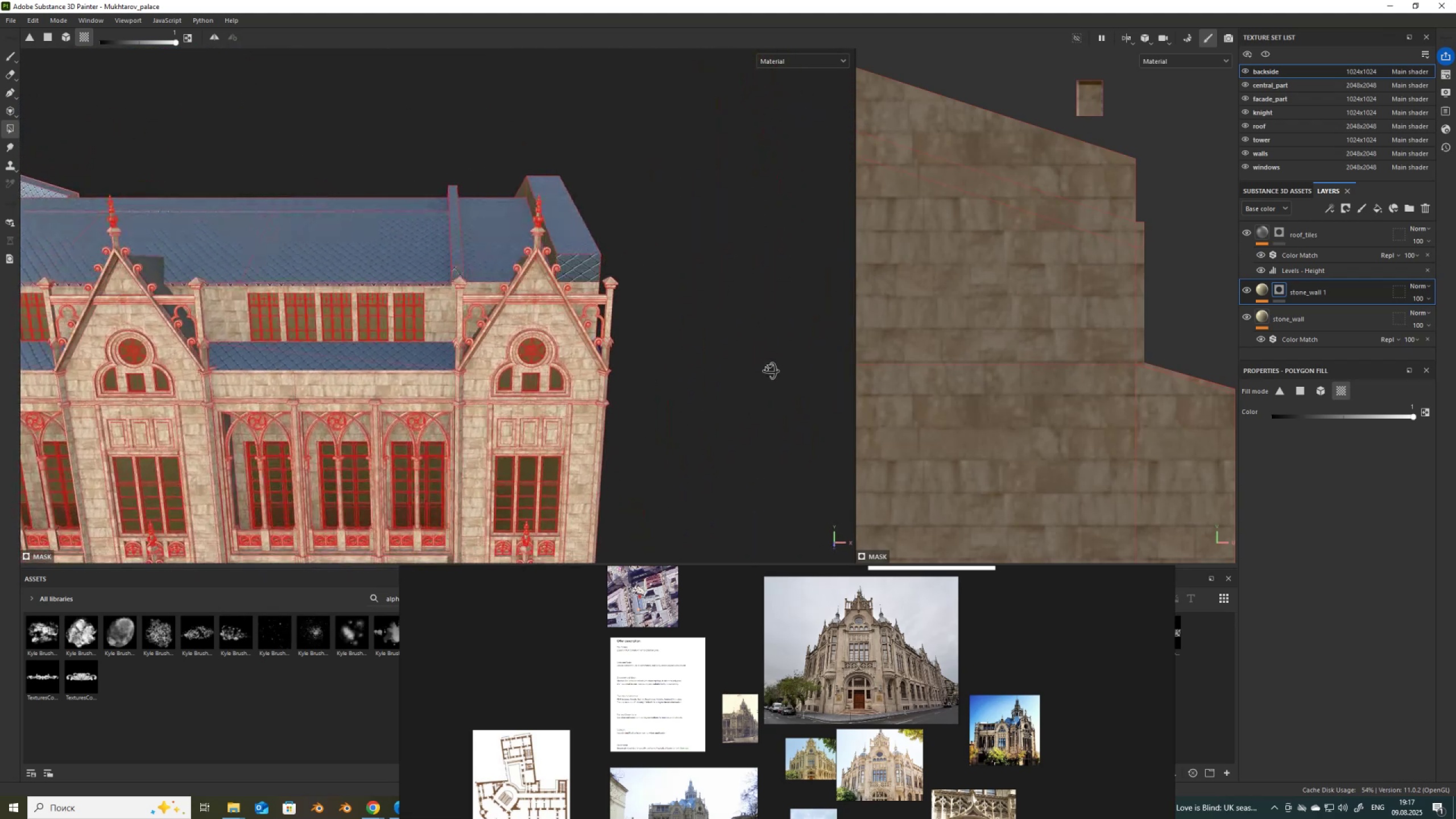 
hold_key(key=AltLeft, duration=1.53)
 